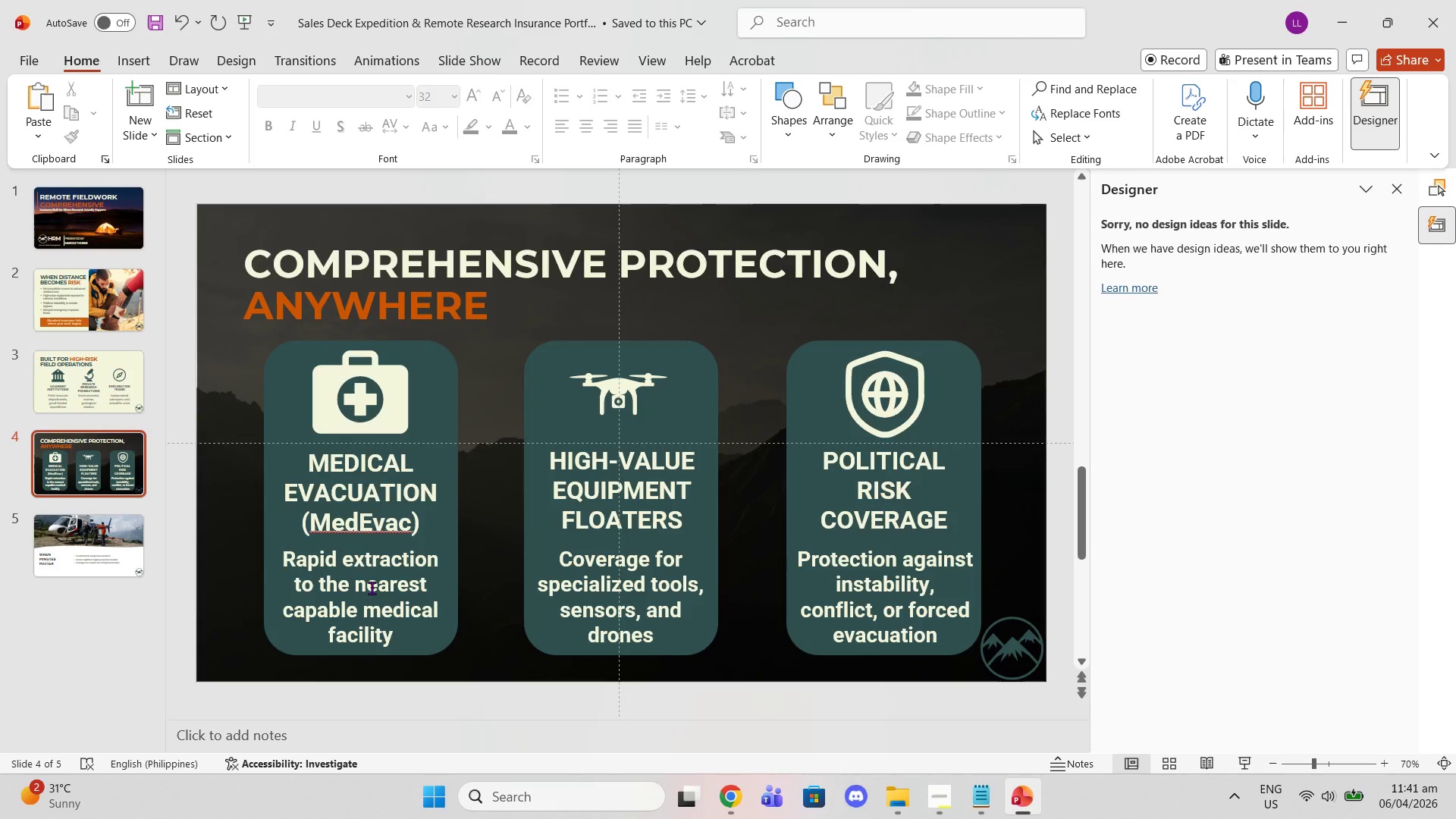 
scroll: coordinate [189, 569], scroll_direction: down, amount: 1.0
 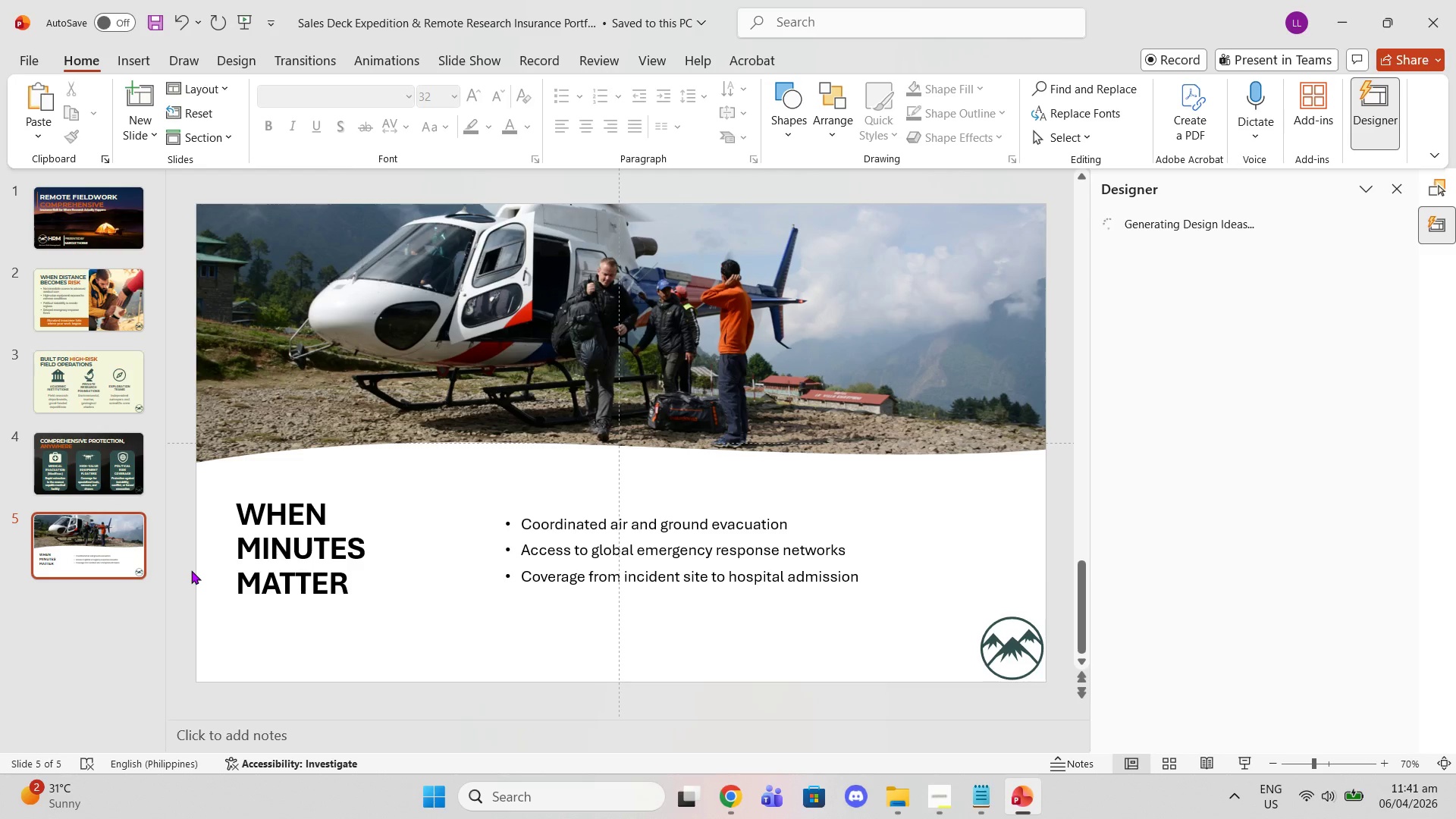 
key(Control+Z)
 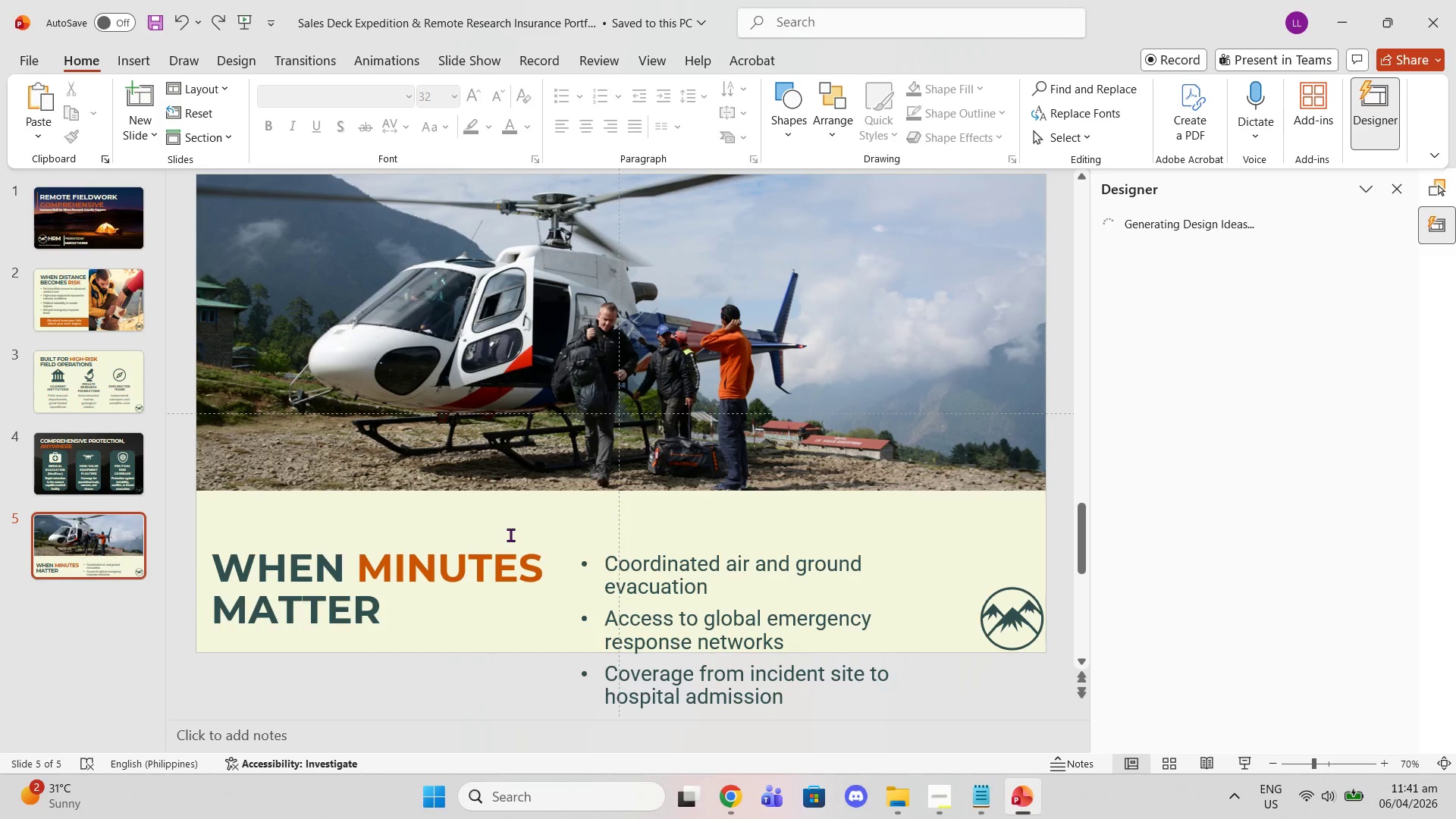 
left_click_drag(start_coordinate=[661, 444], to_coordinate=[661, 439])
 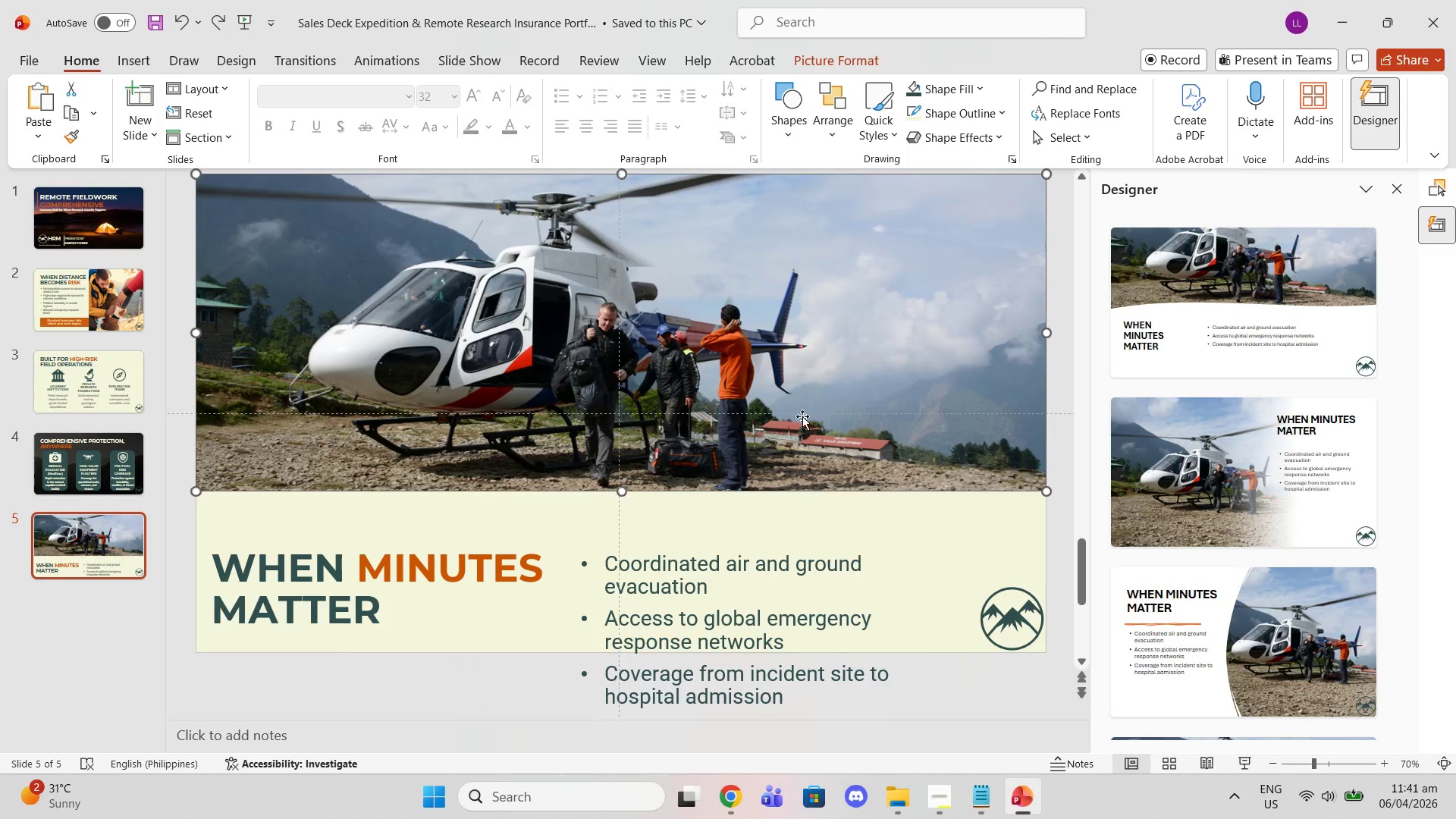 
scroll: coordinate [804, 413], scroll_direction: up, amount: 1.0
 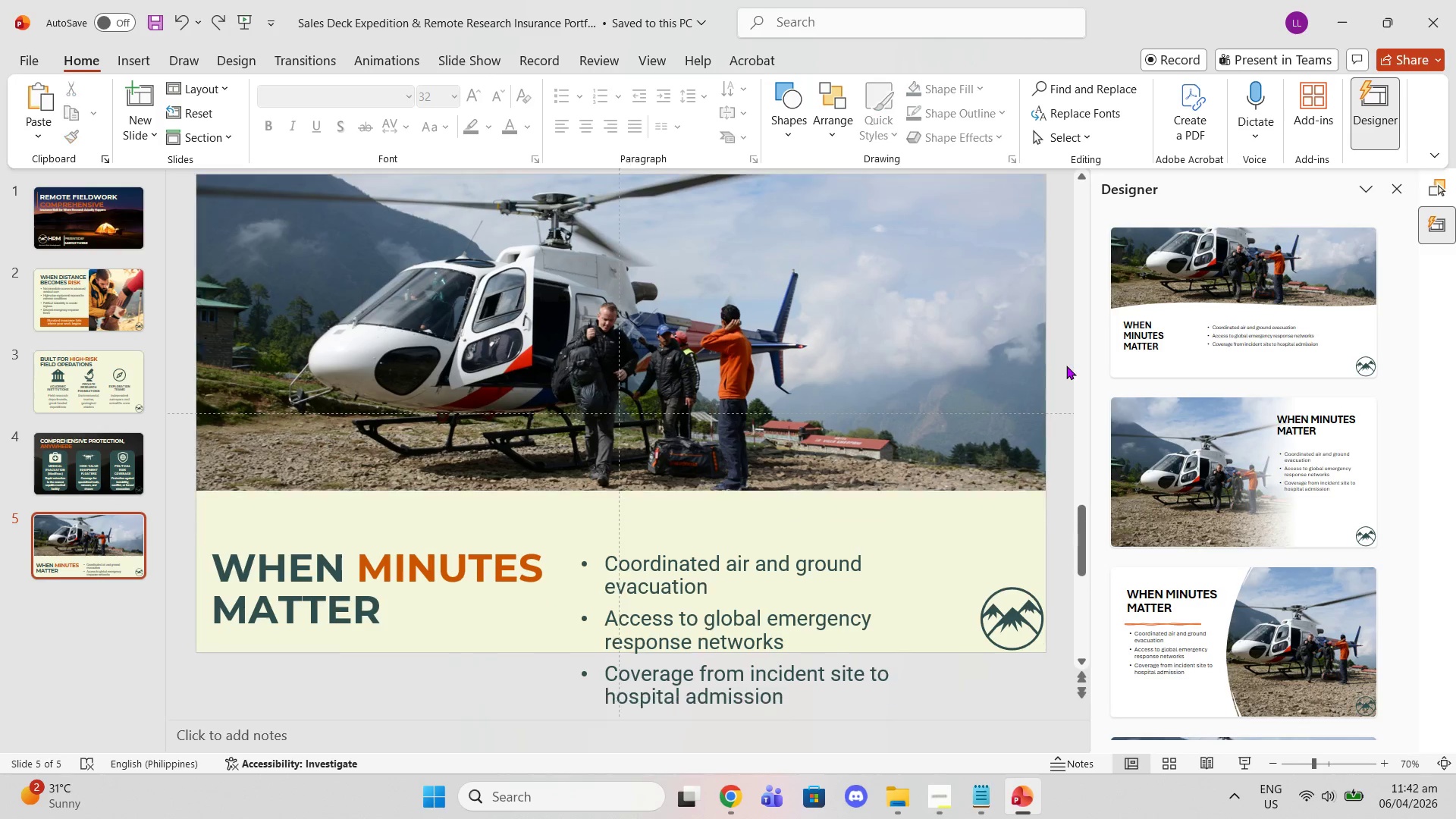 
double_click([807, 344])
 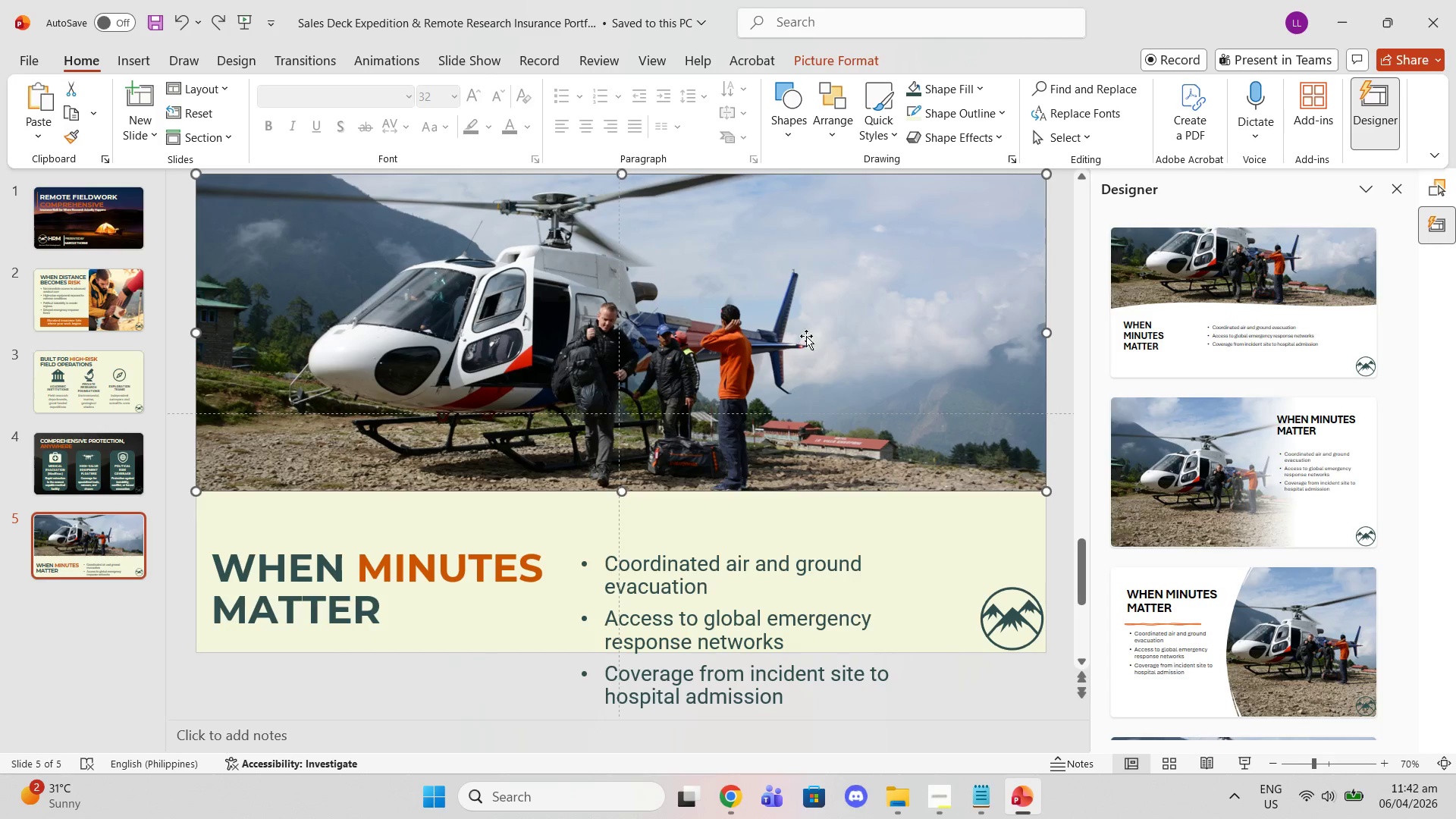 
right_click([808, 330])
 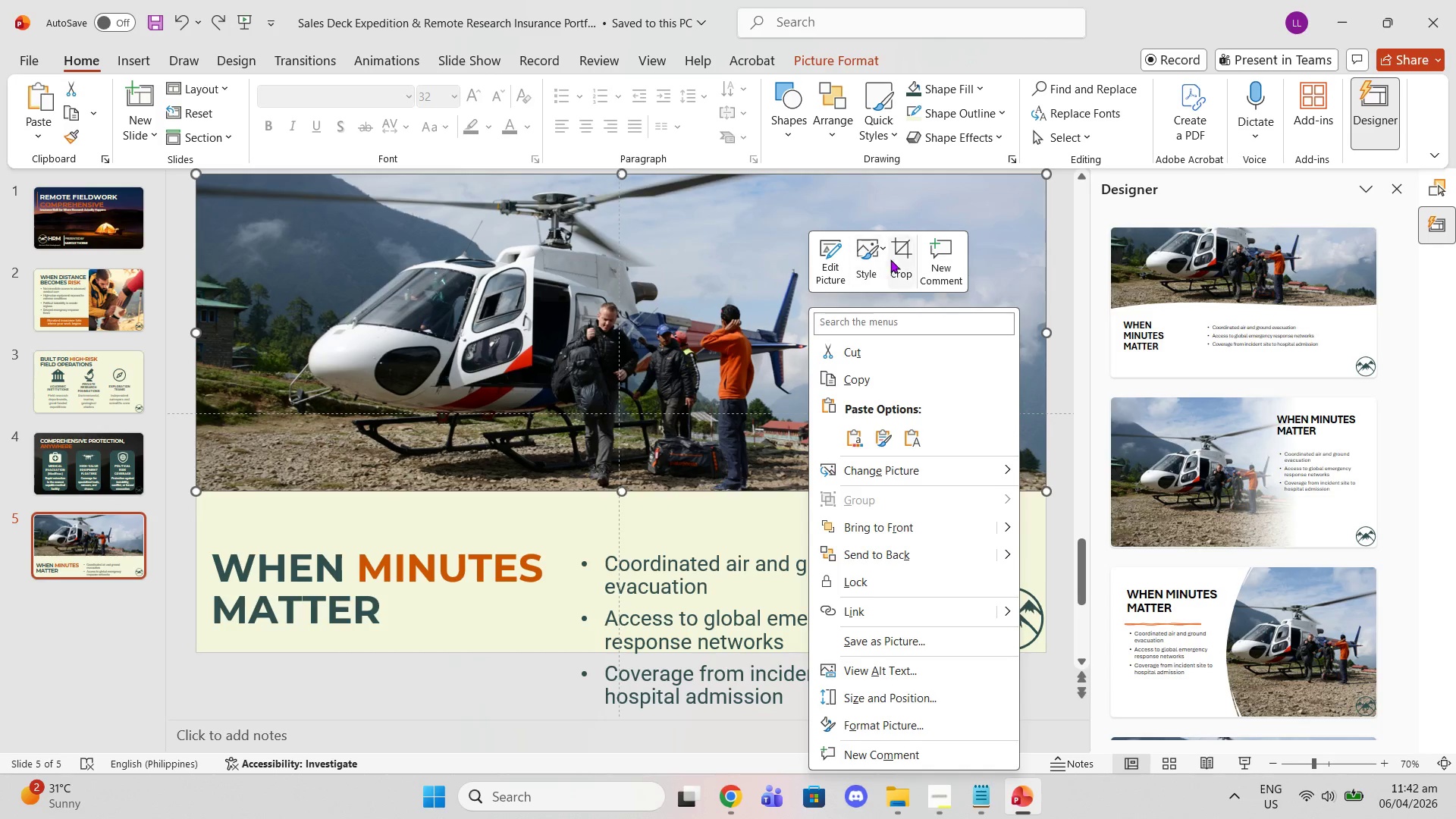 
left_click([903, 259])
 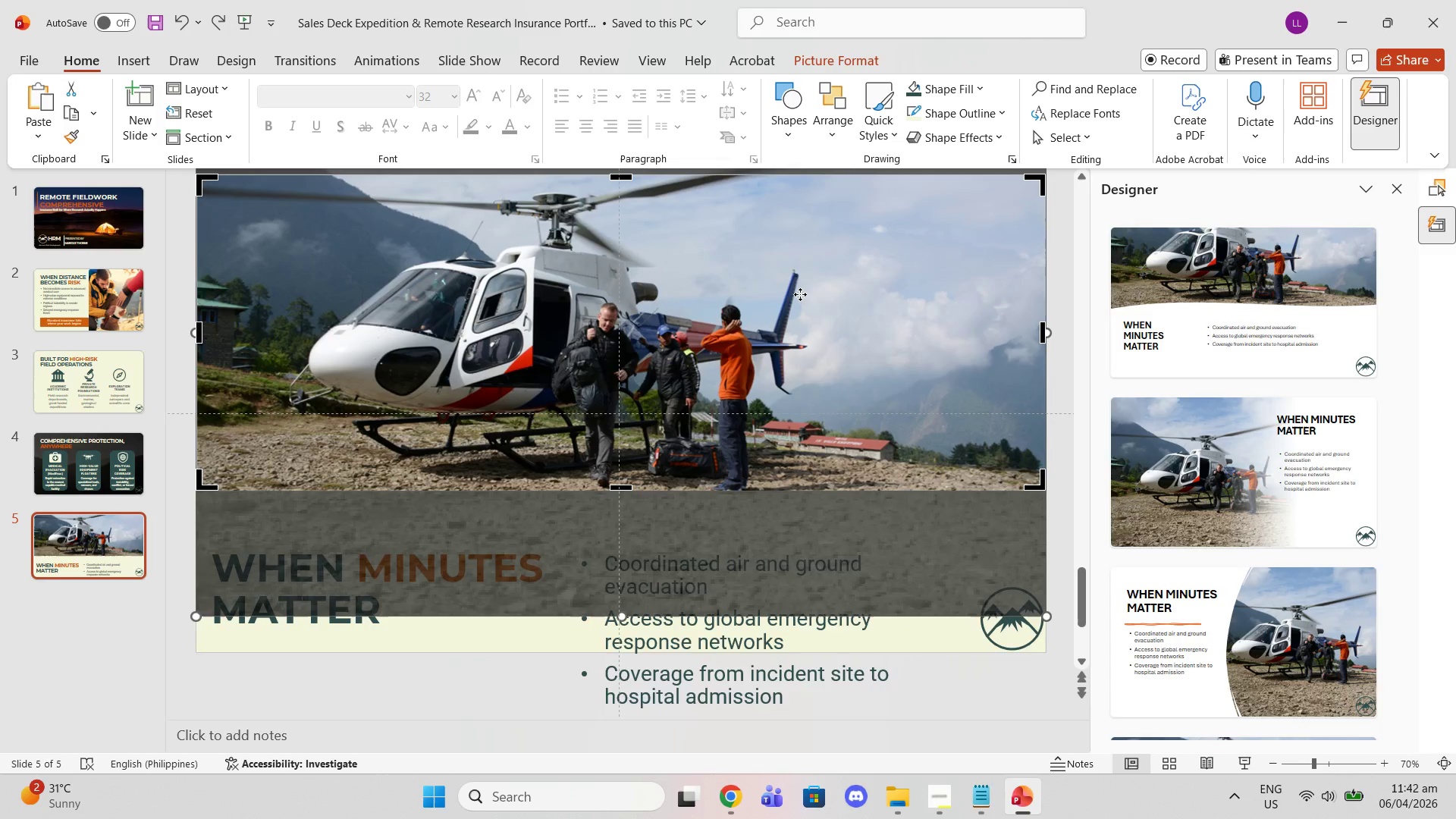 
scroll: coordinate [794, 306], scroll_direction: up, amount: 1.0
 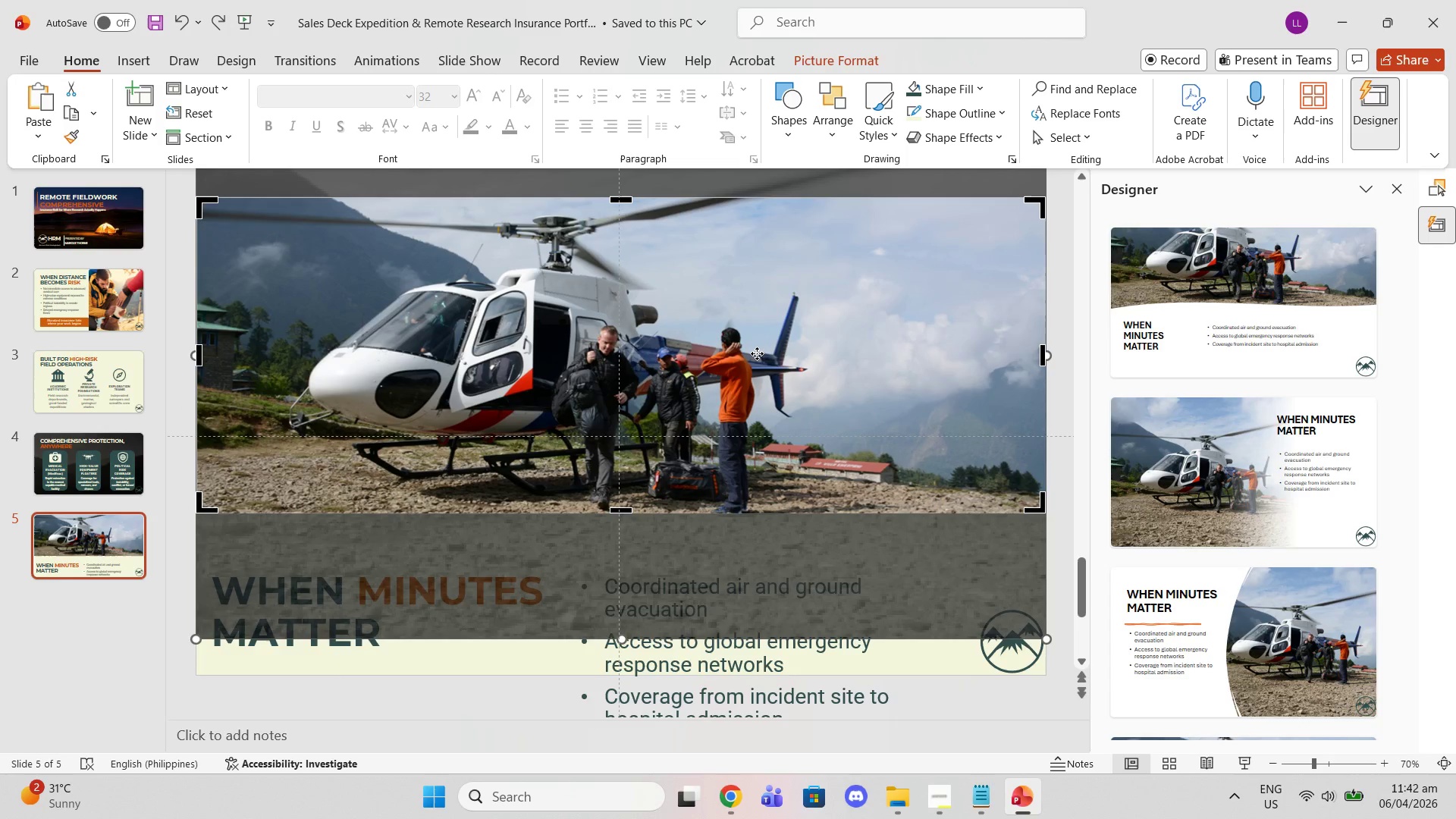 
left_click_drag(start_coordinate=[757, 353], to_coordinate=[760, 332])
 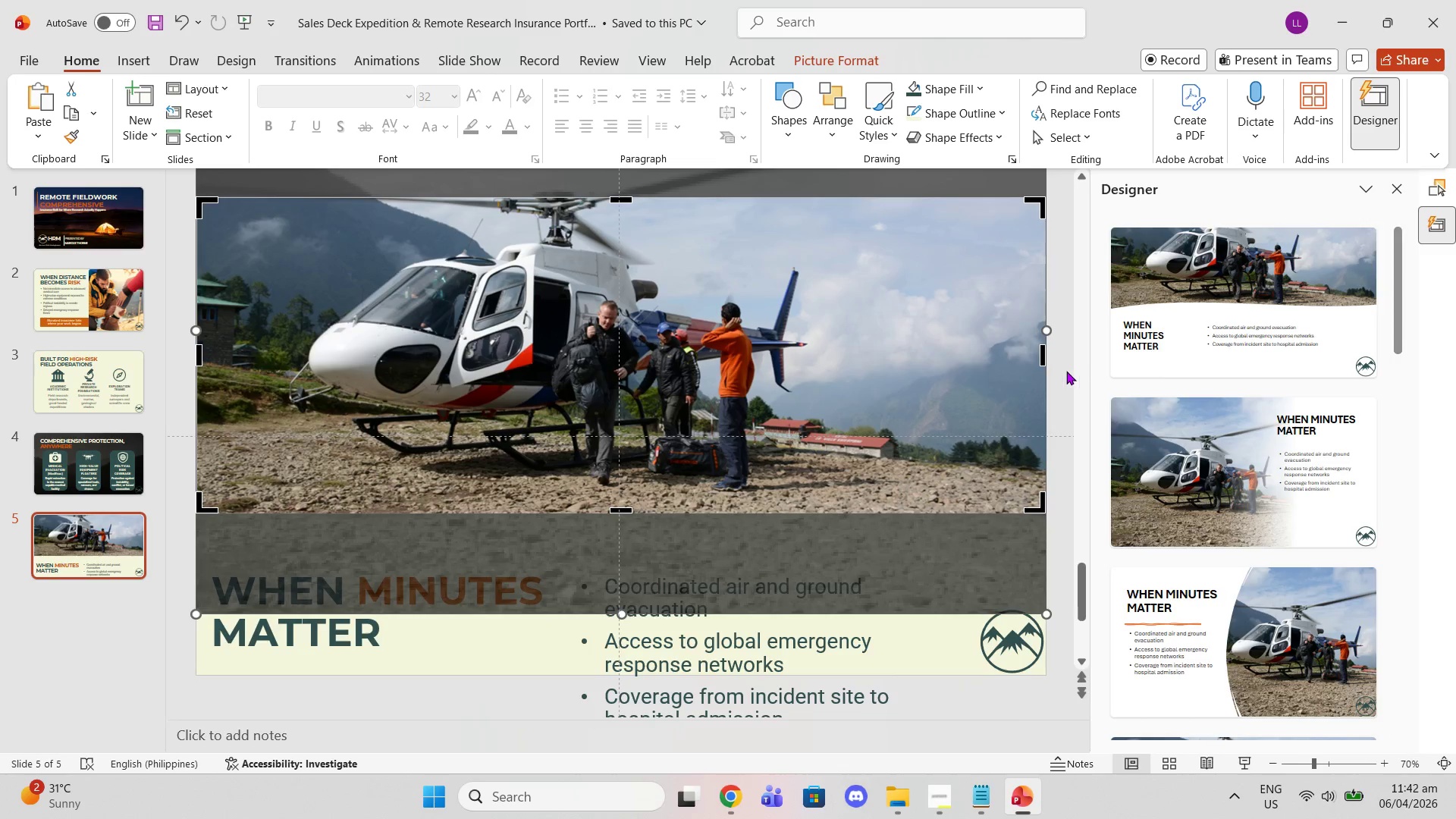 
left_click([1062, 370])
 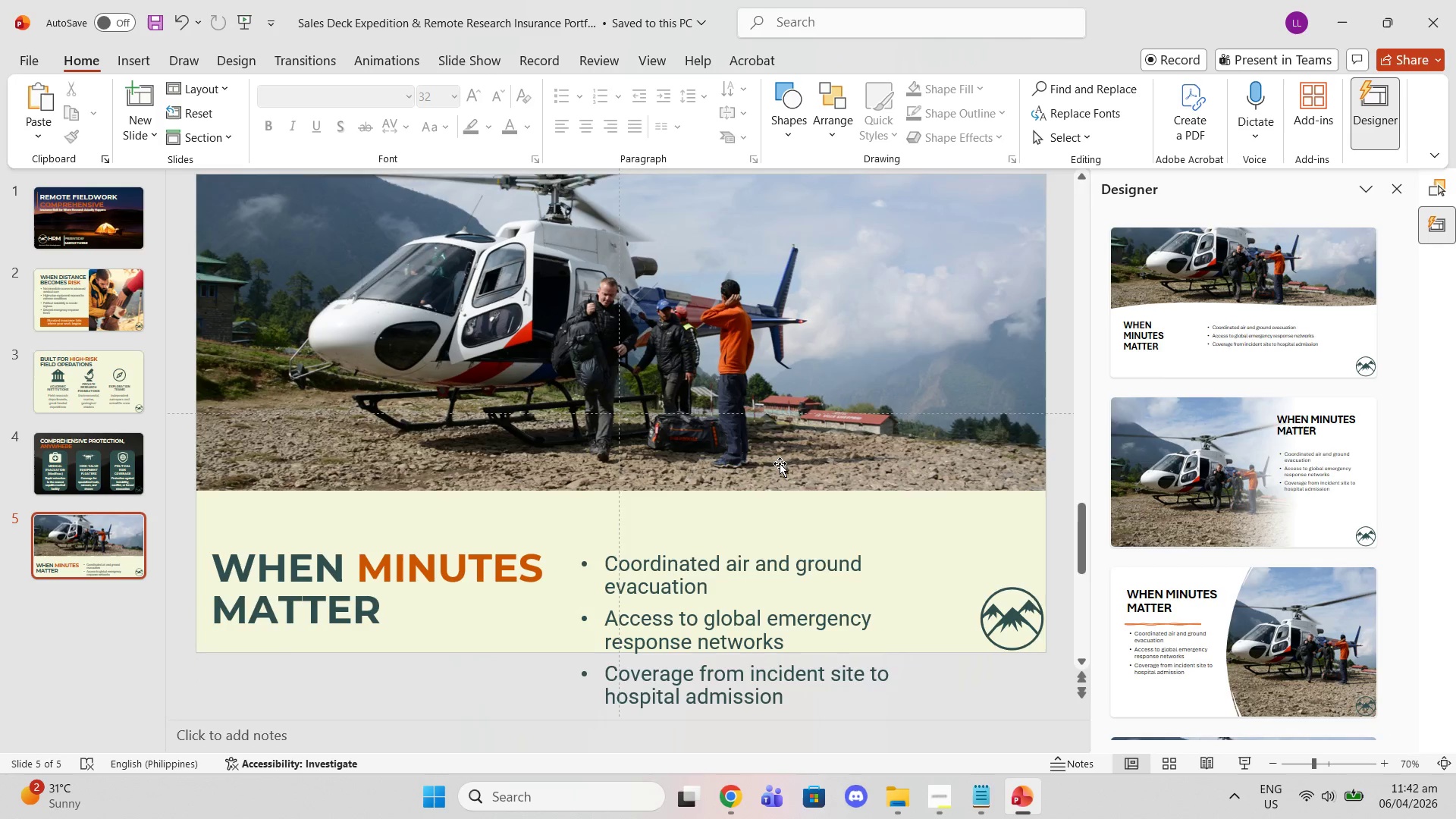 
left_click([384, 658])
 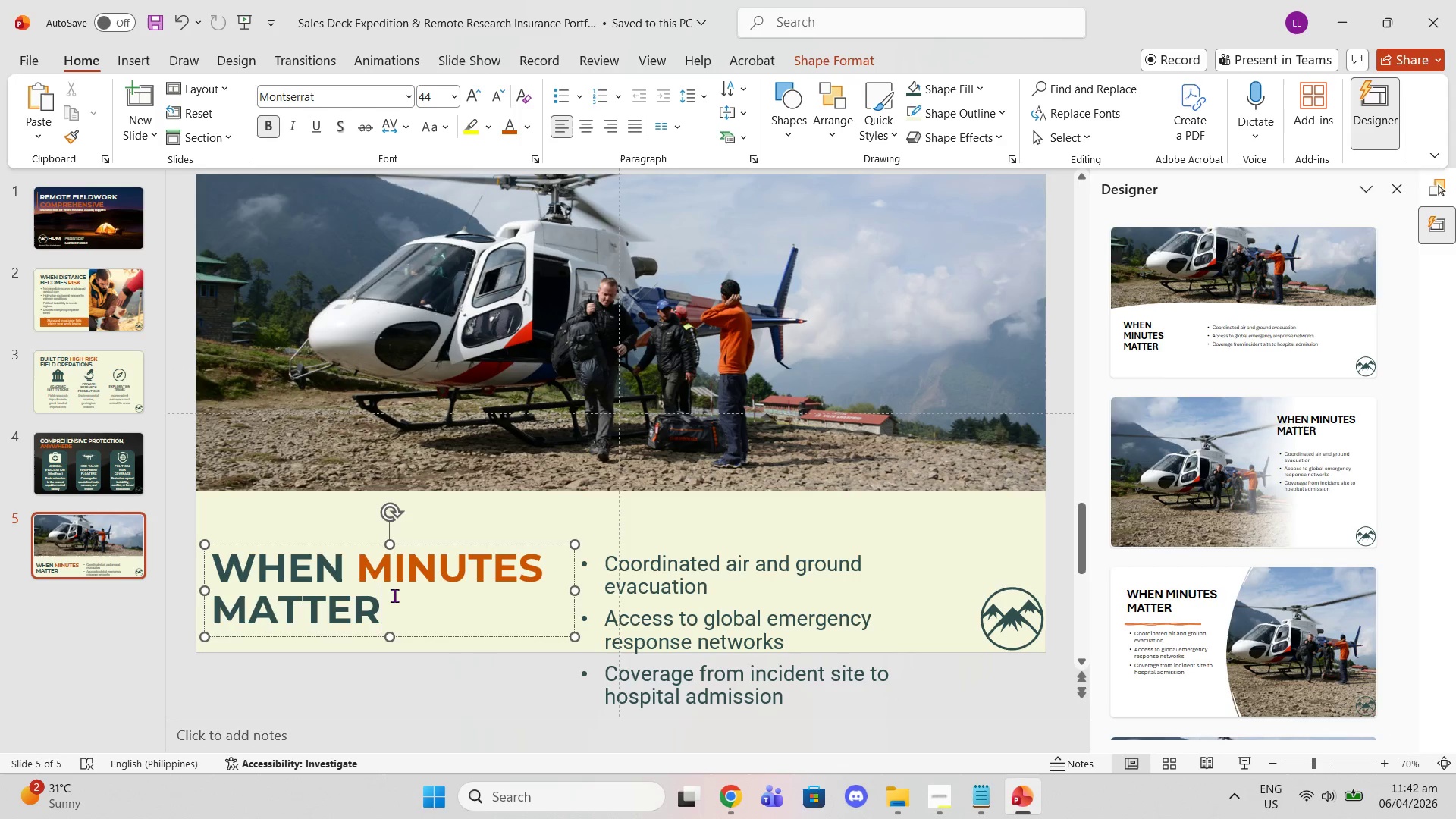 
scroll: coordinate [485, 546], scroll_direction: none, amount: 0.0
 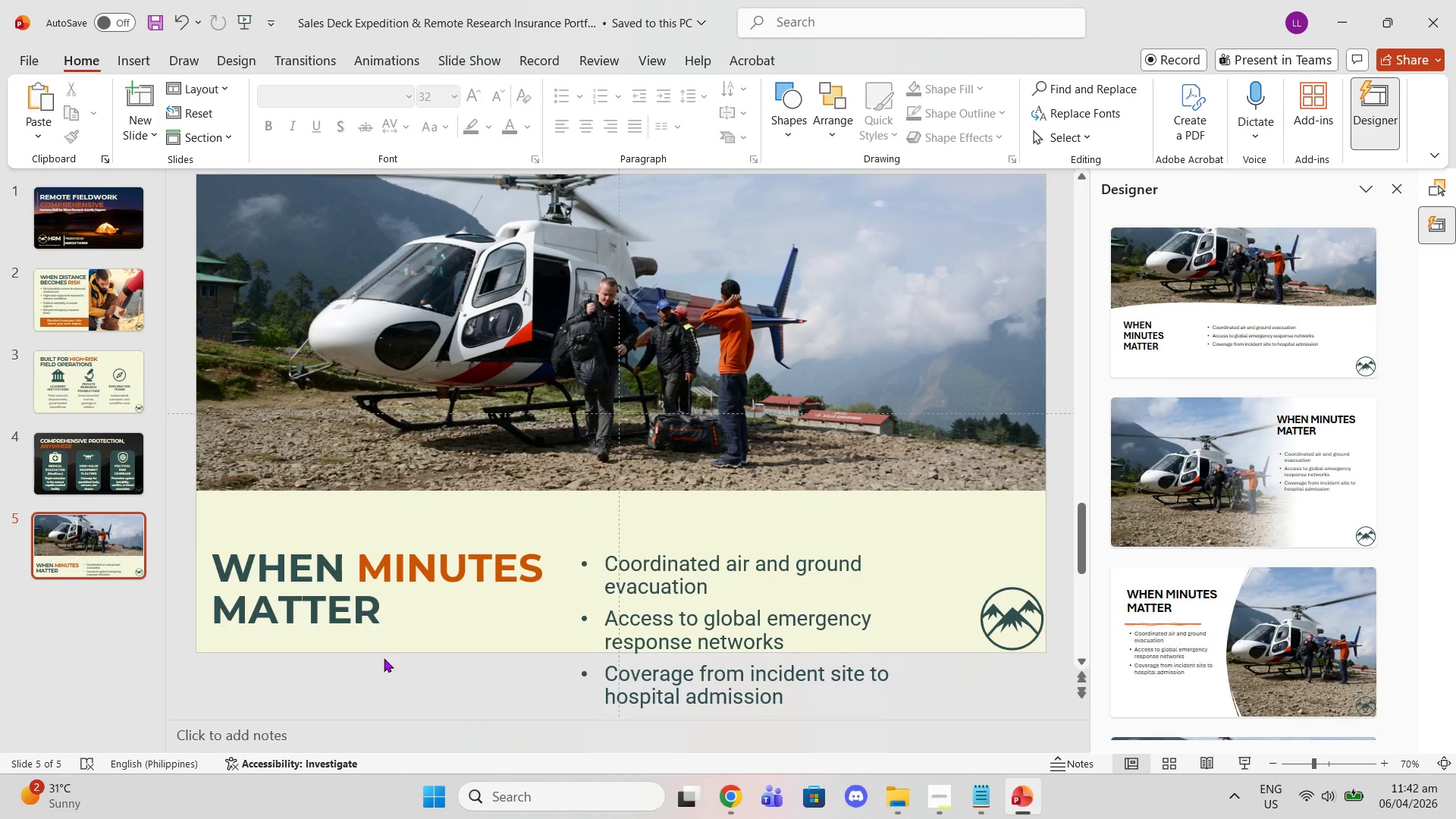 
double_click([394, 595])
 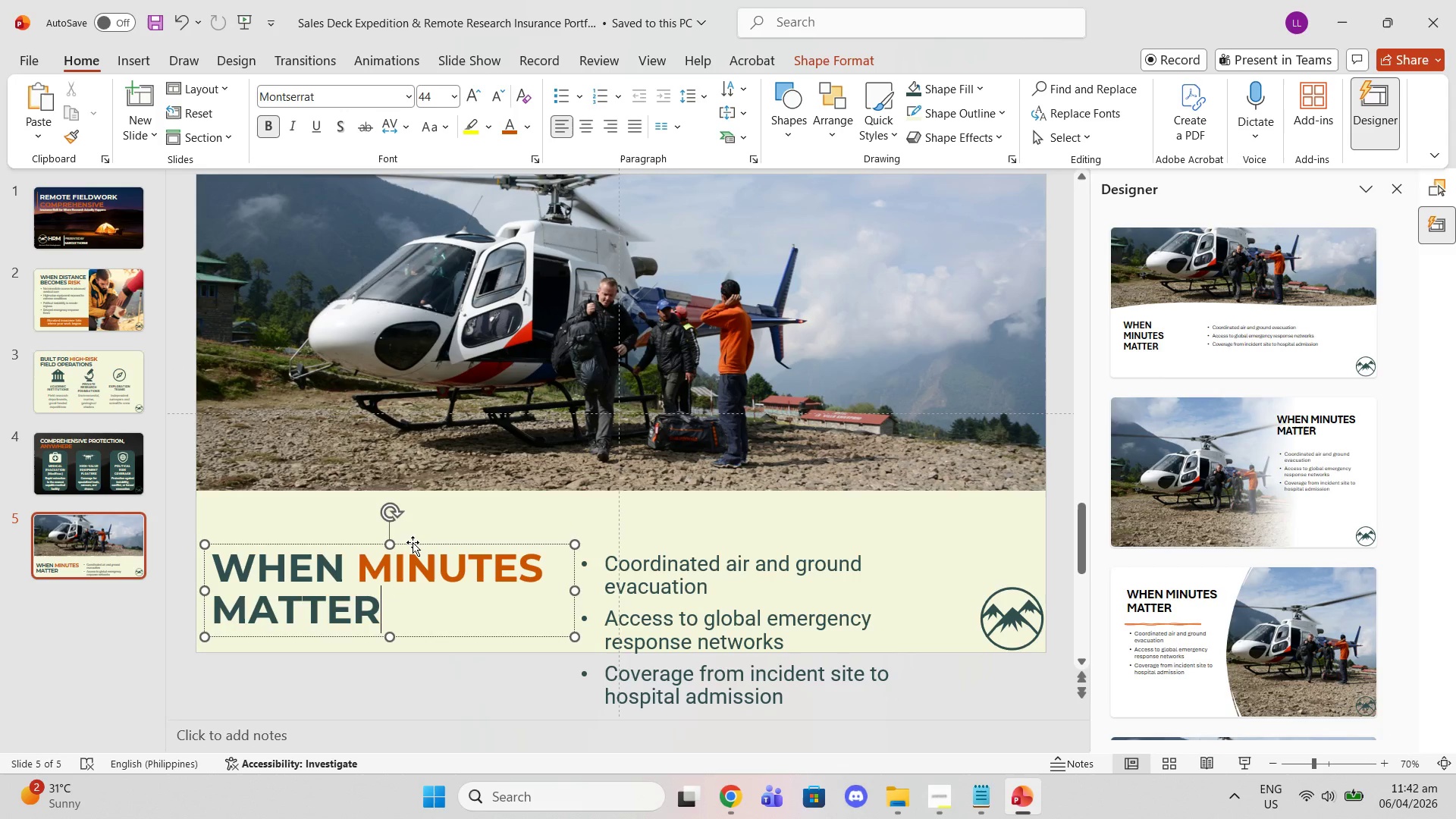 
left_click_drag(start_coordinate=[416, 542], to_coordinate=[416, 499])
 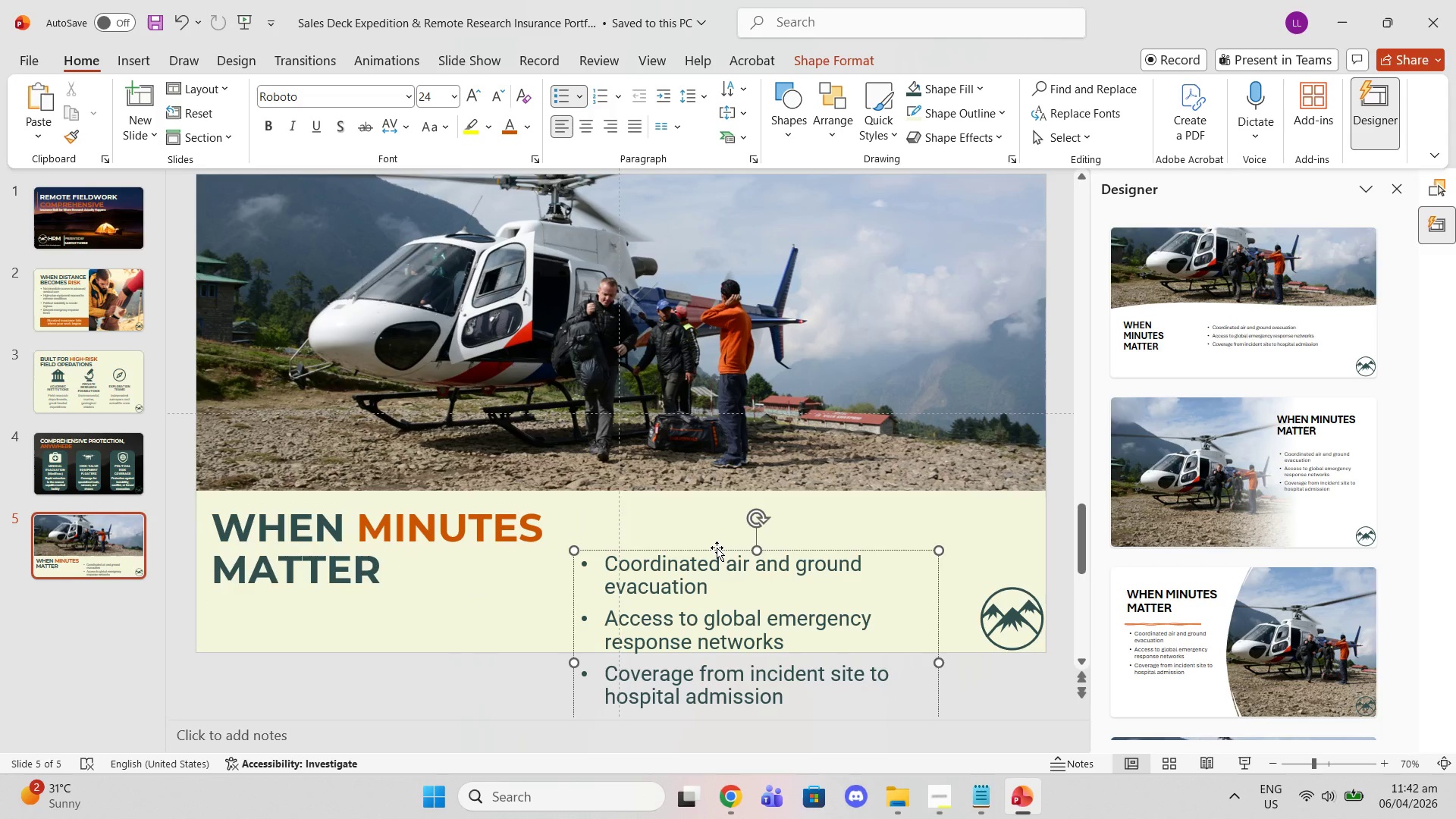 
left_click_drag(start_coordinate=[717, 550], to_coordinate=[718, 498])
 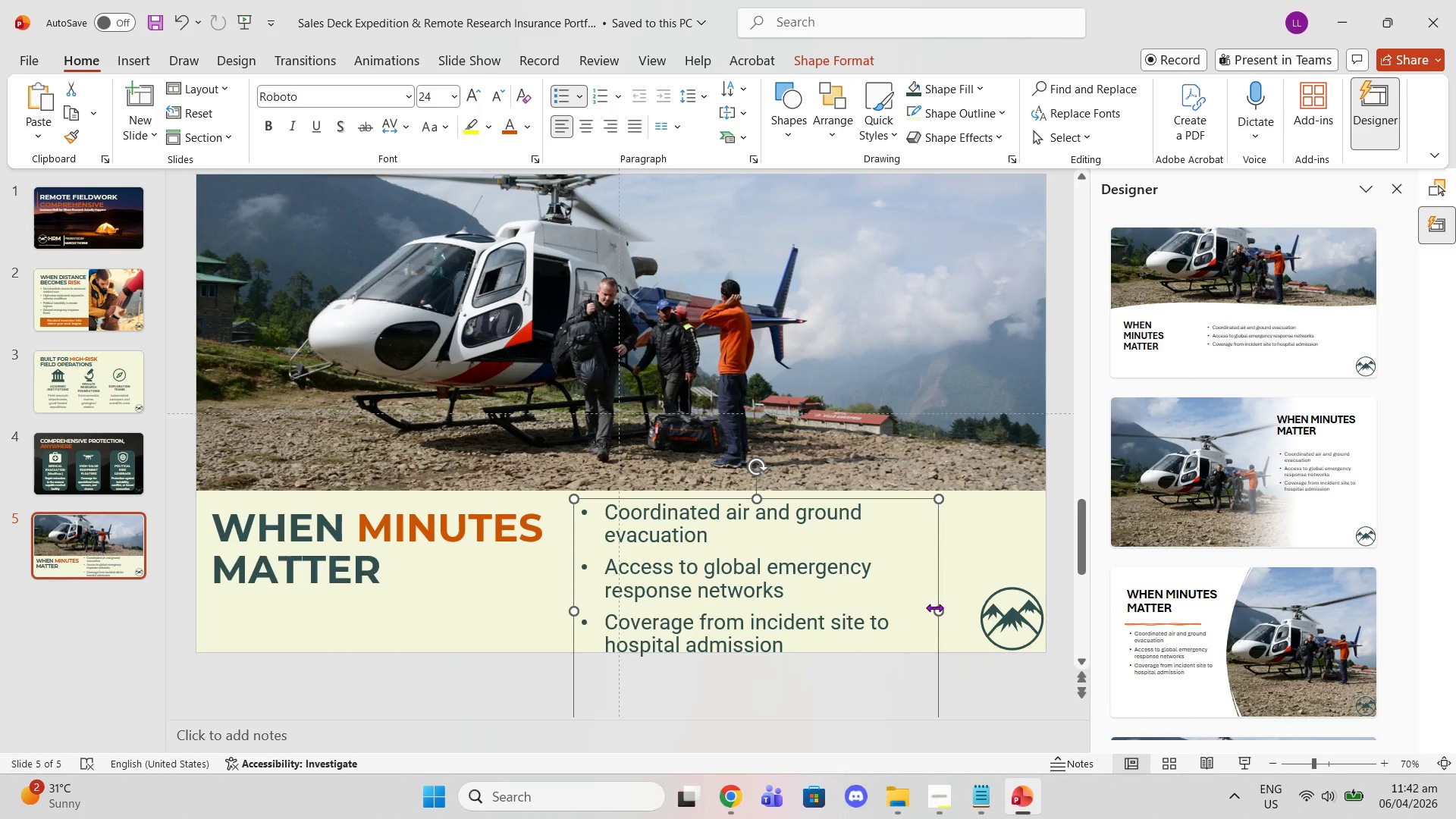 
left_click_drag(start_coordinate=[934, 607], to_coordinate=[979, 587])
 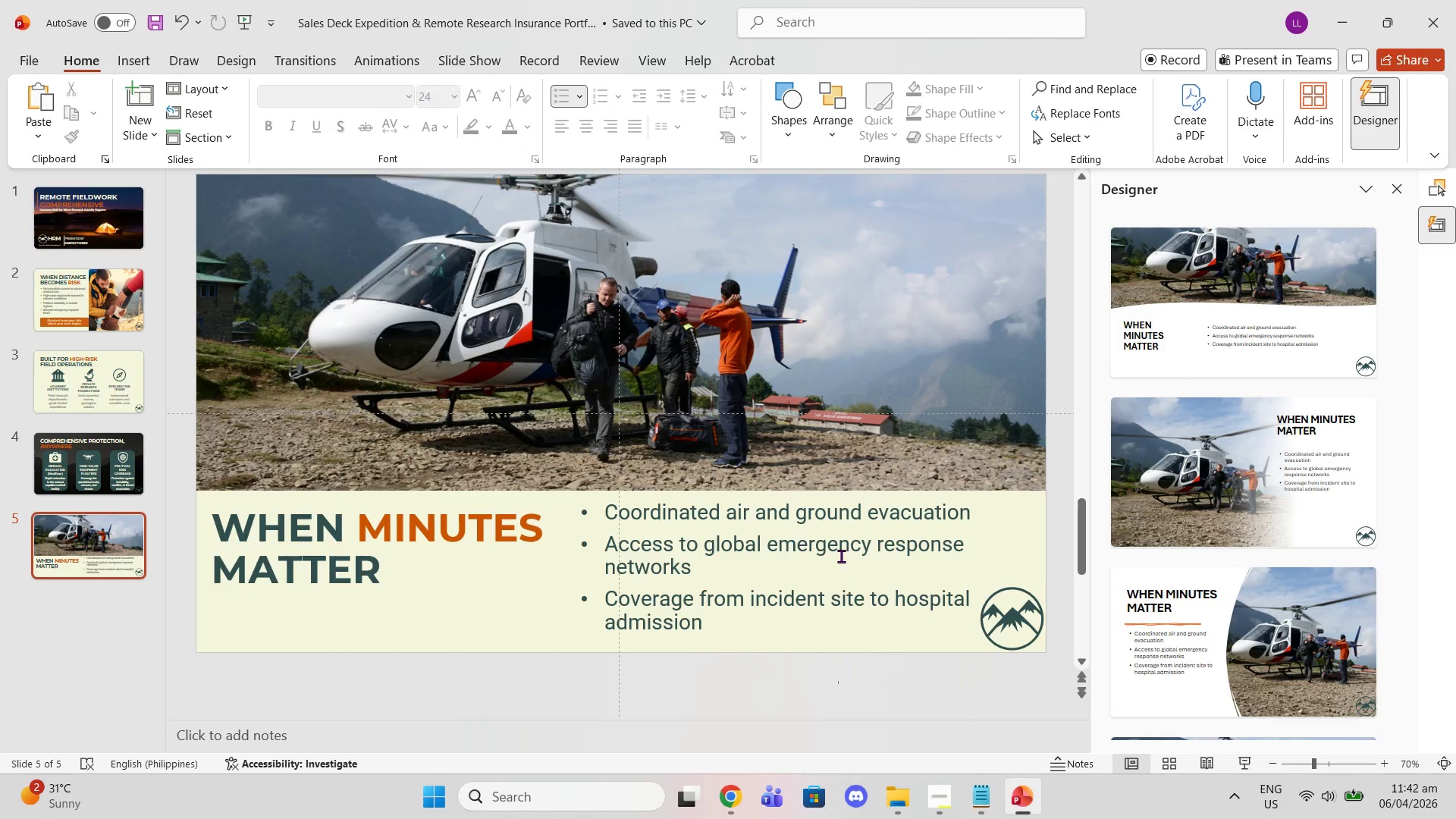 
left_click([779, 535])
 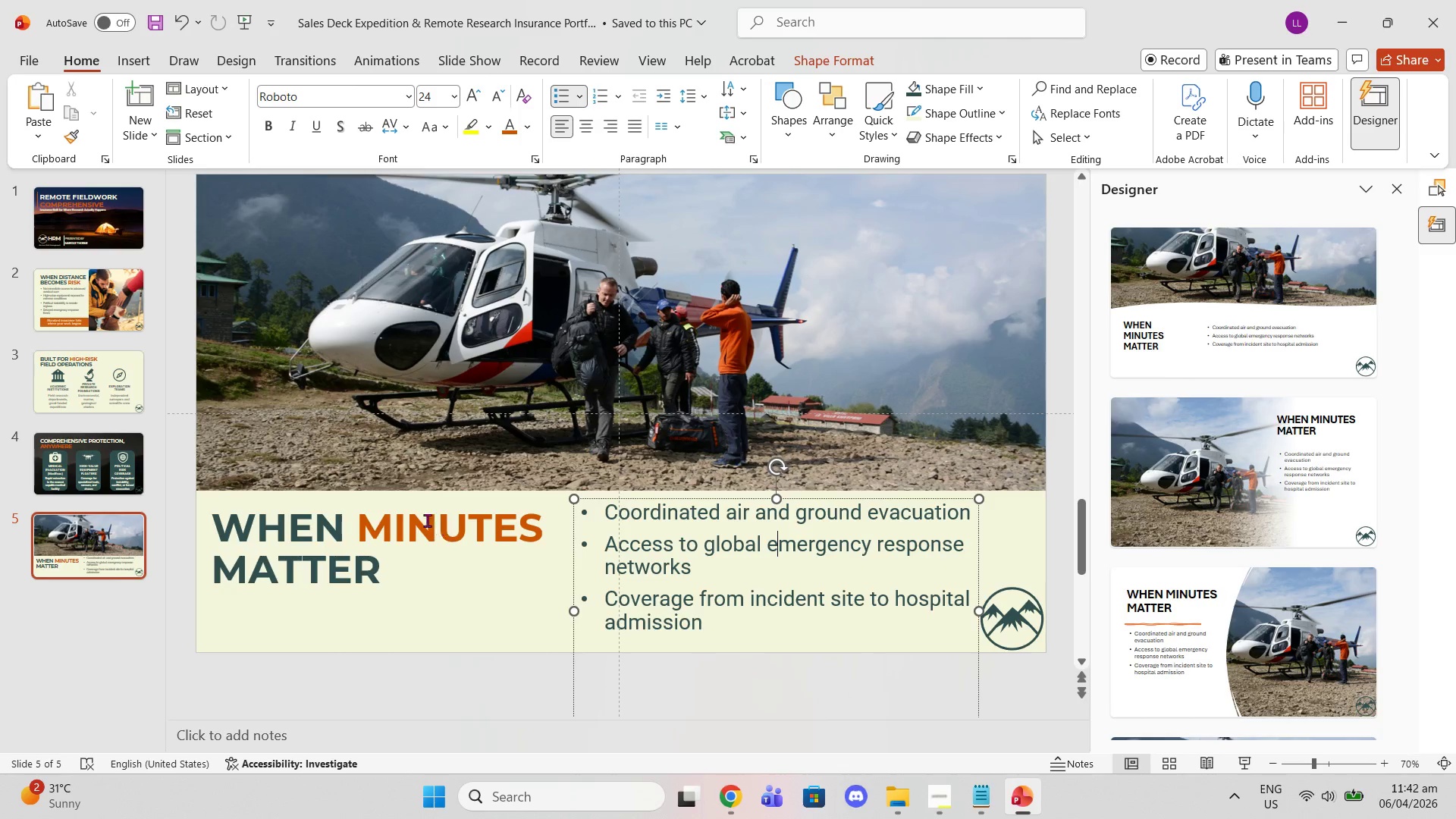 
left_click([422, 516])
 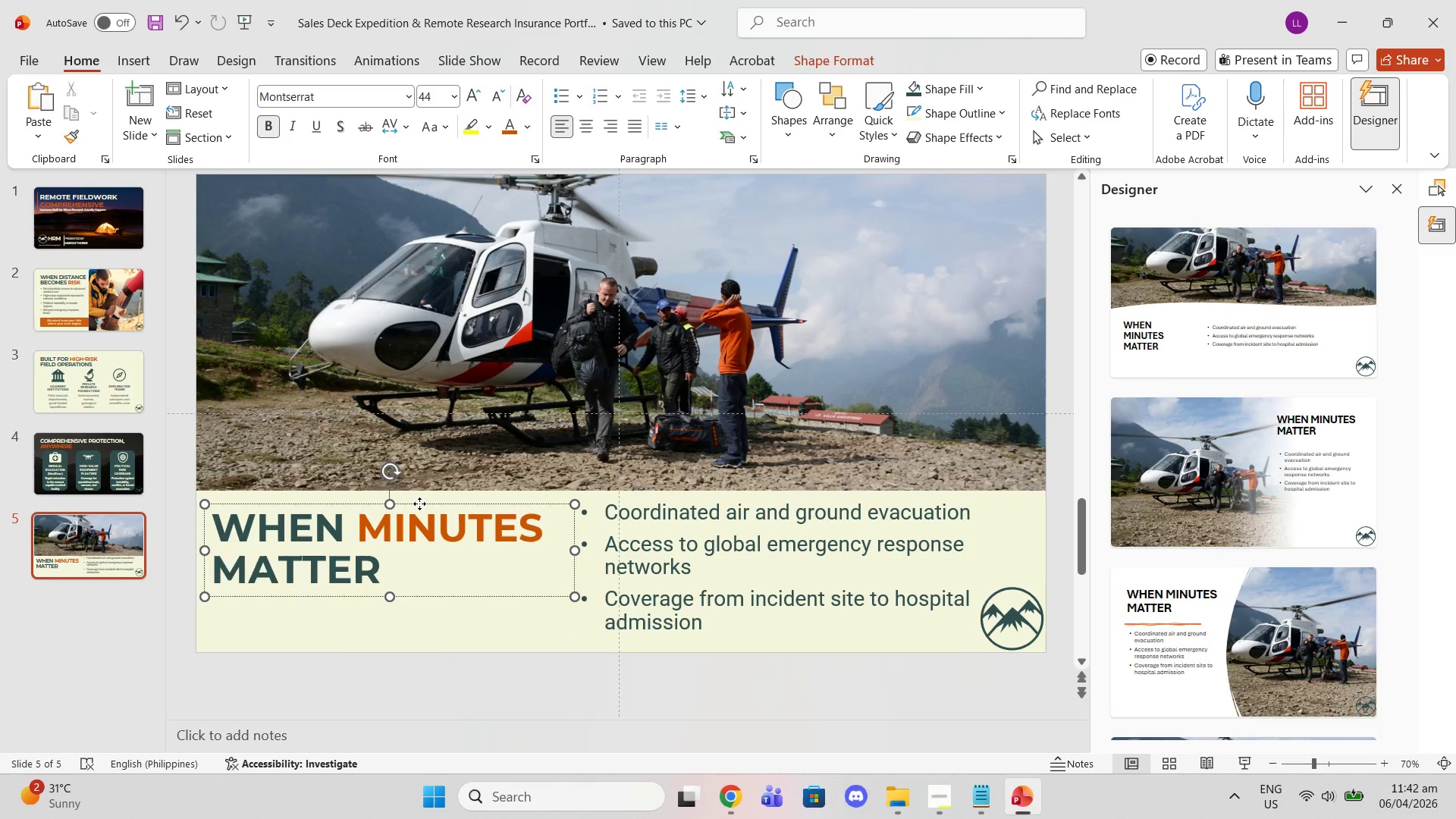 
left_click_drag(start_coordinate=[419, 504], to_coordinate=[419, 500])
 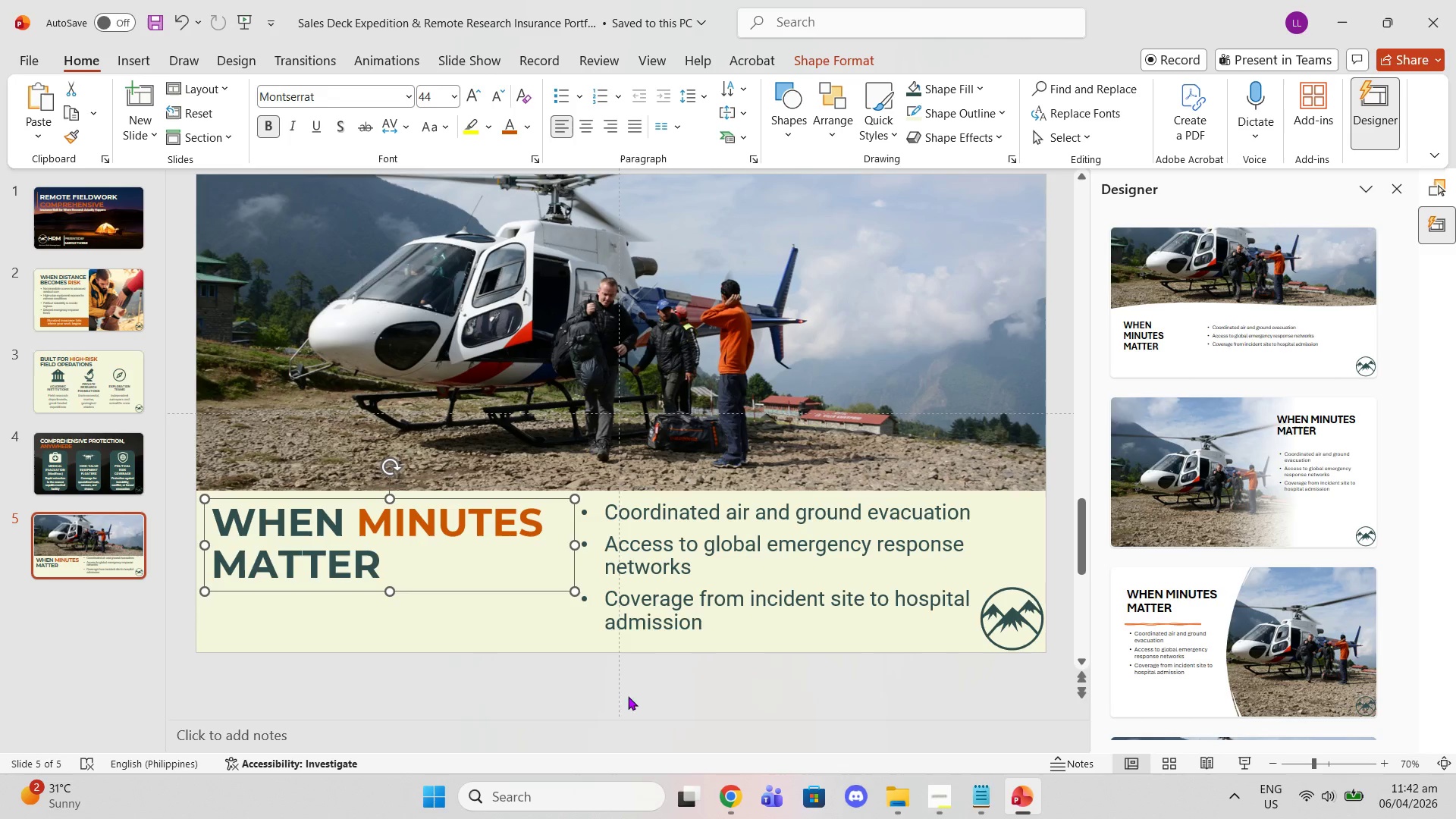 
wait(6.55)
 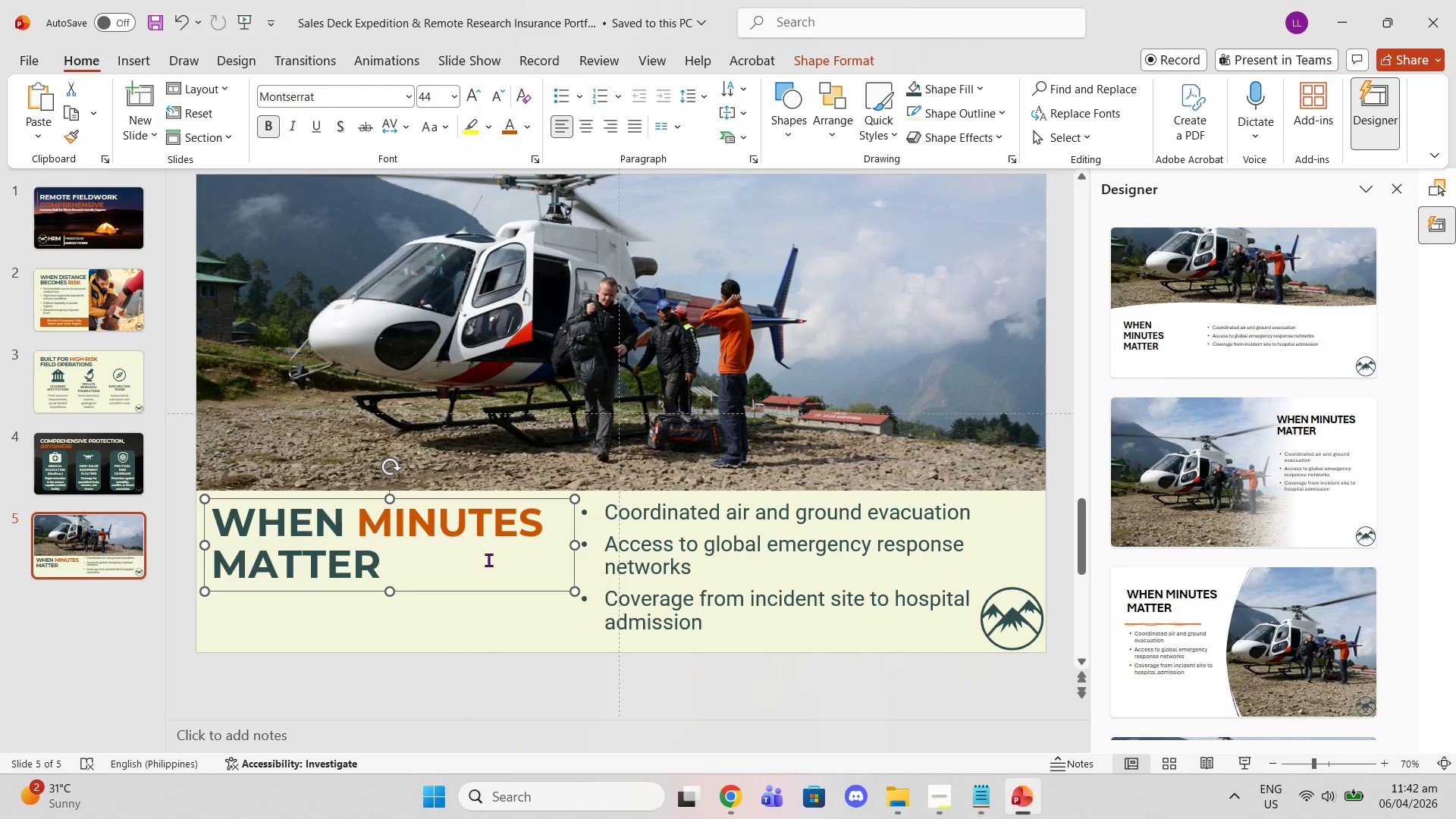 
left_click_drag(start_coordinate=[574, 545], to_coordinate=[728, 526])
 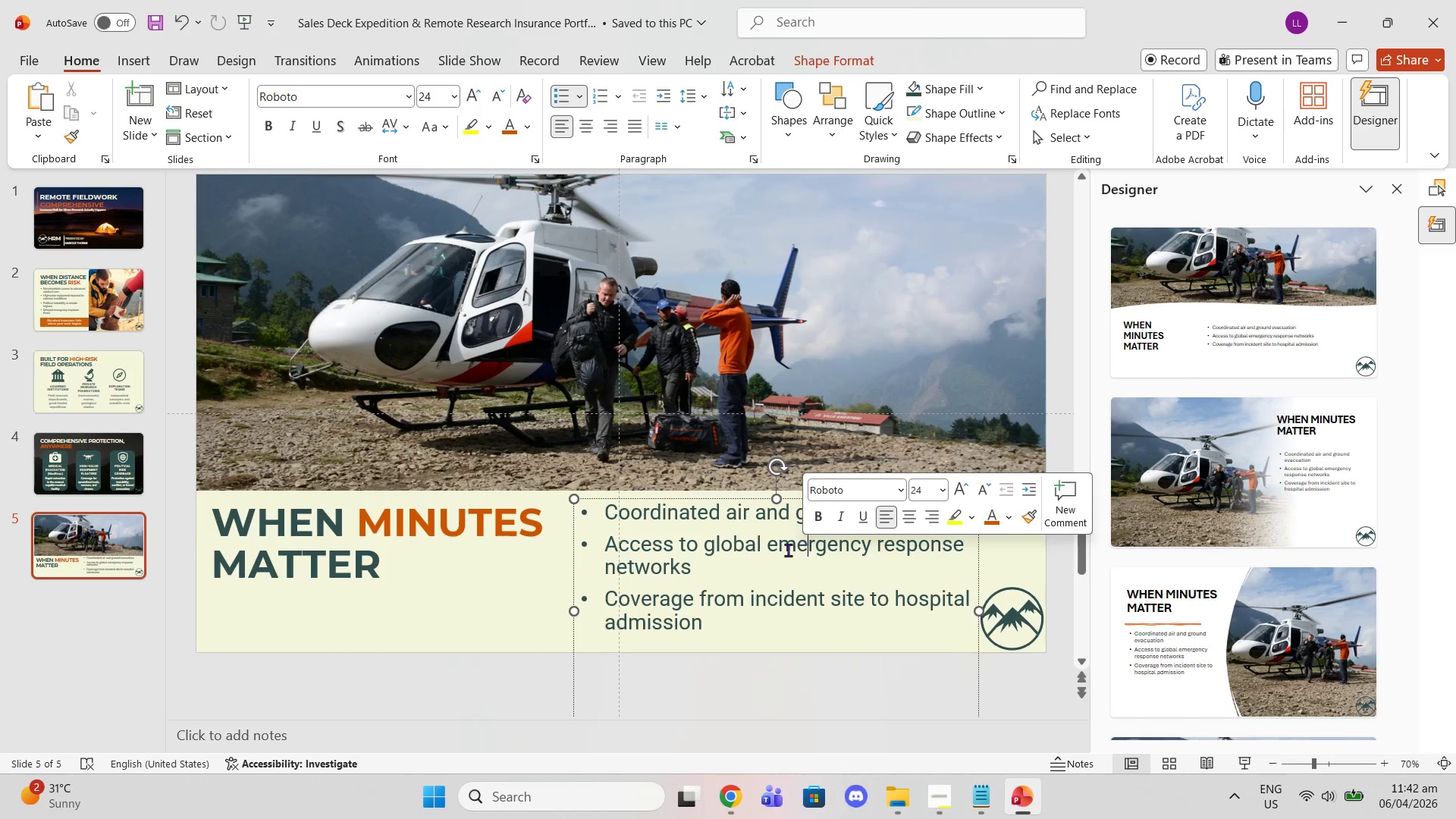 
left_click([509, 598])
 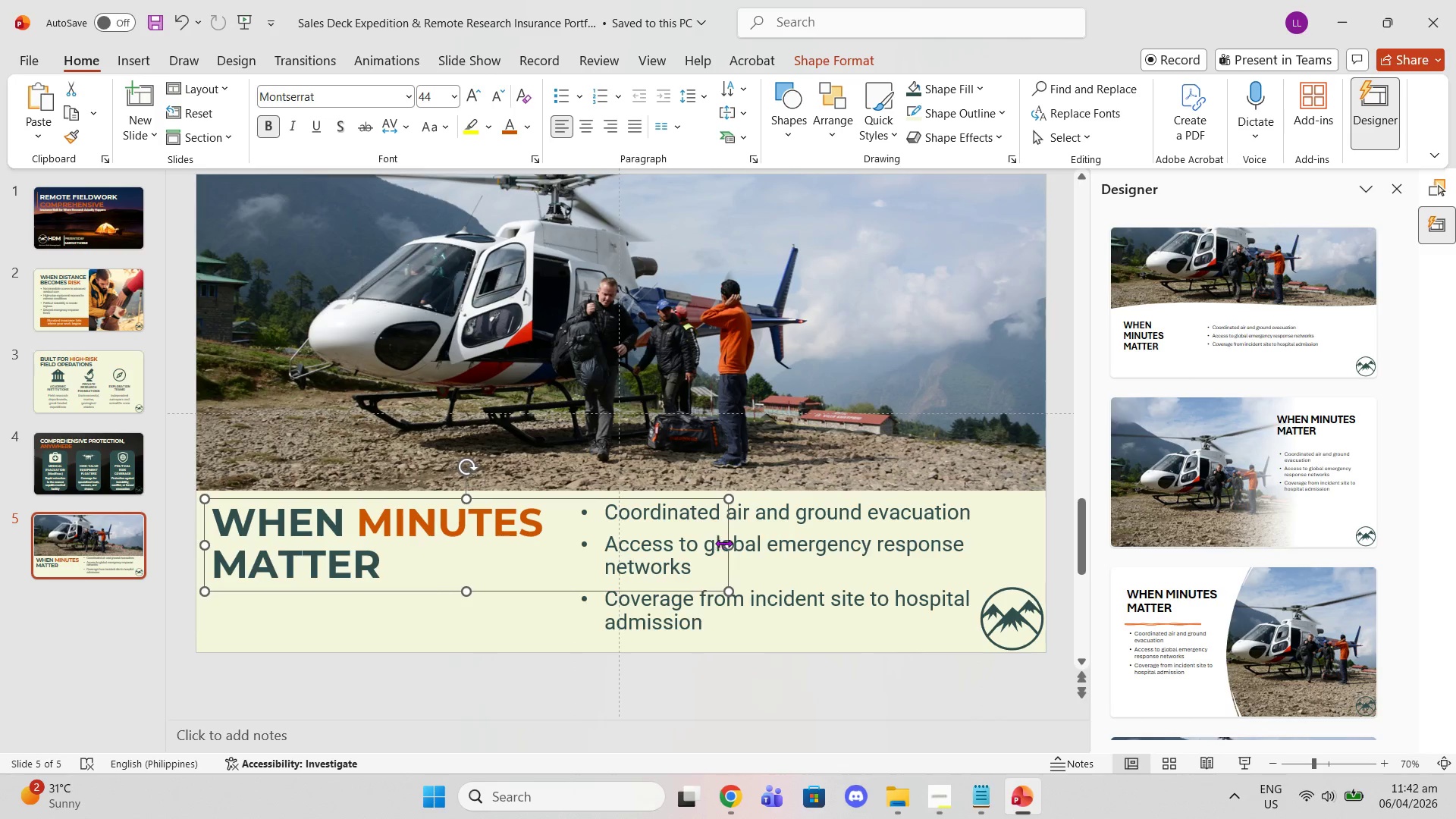 
left_click_drag(start_coordinate=[728, 545], to_coordinate=[560, 563])
 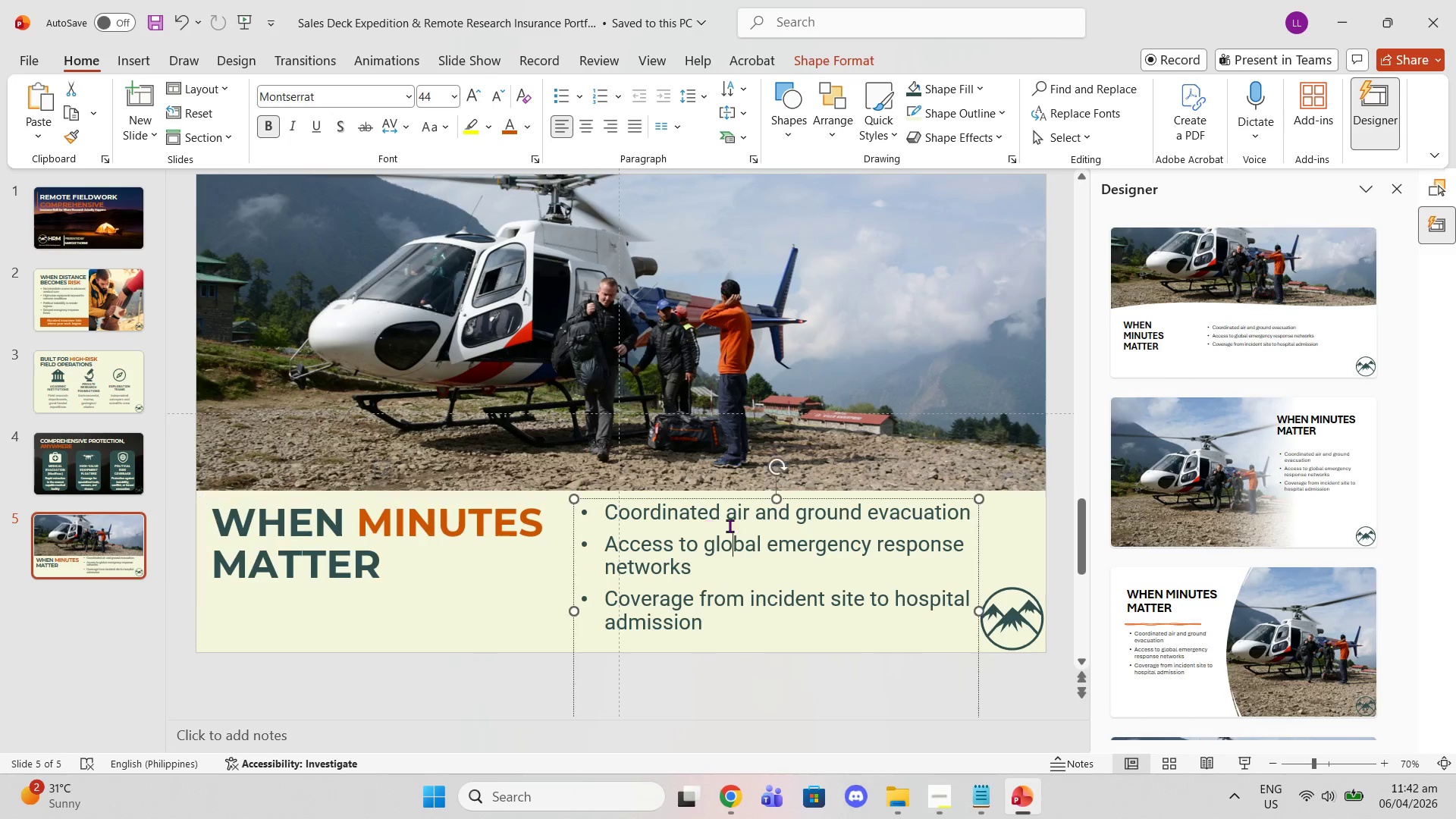 
left_click([730, 526])
 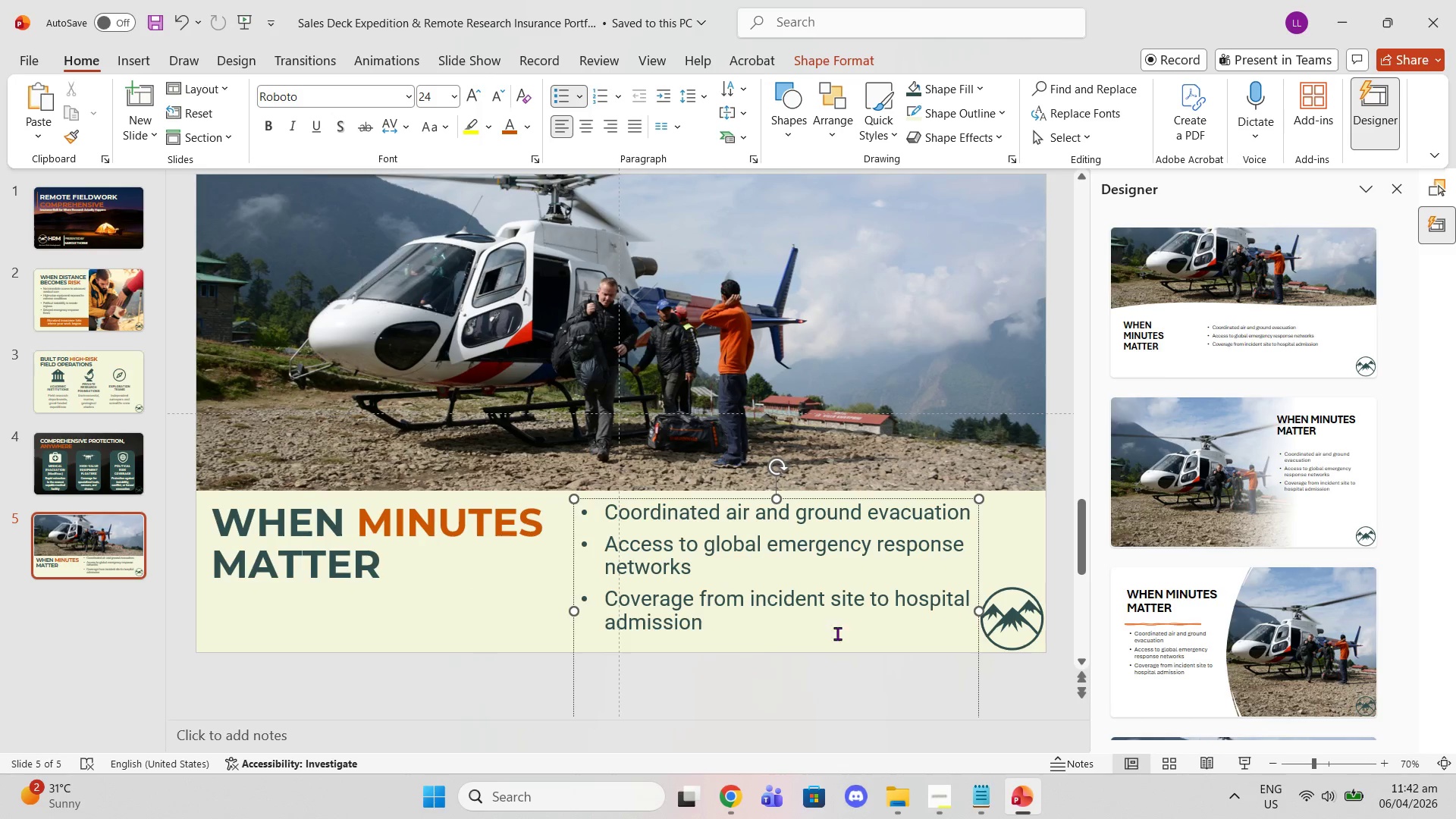 
left_click([649, 668])
 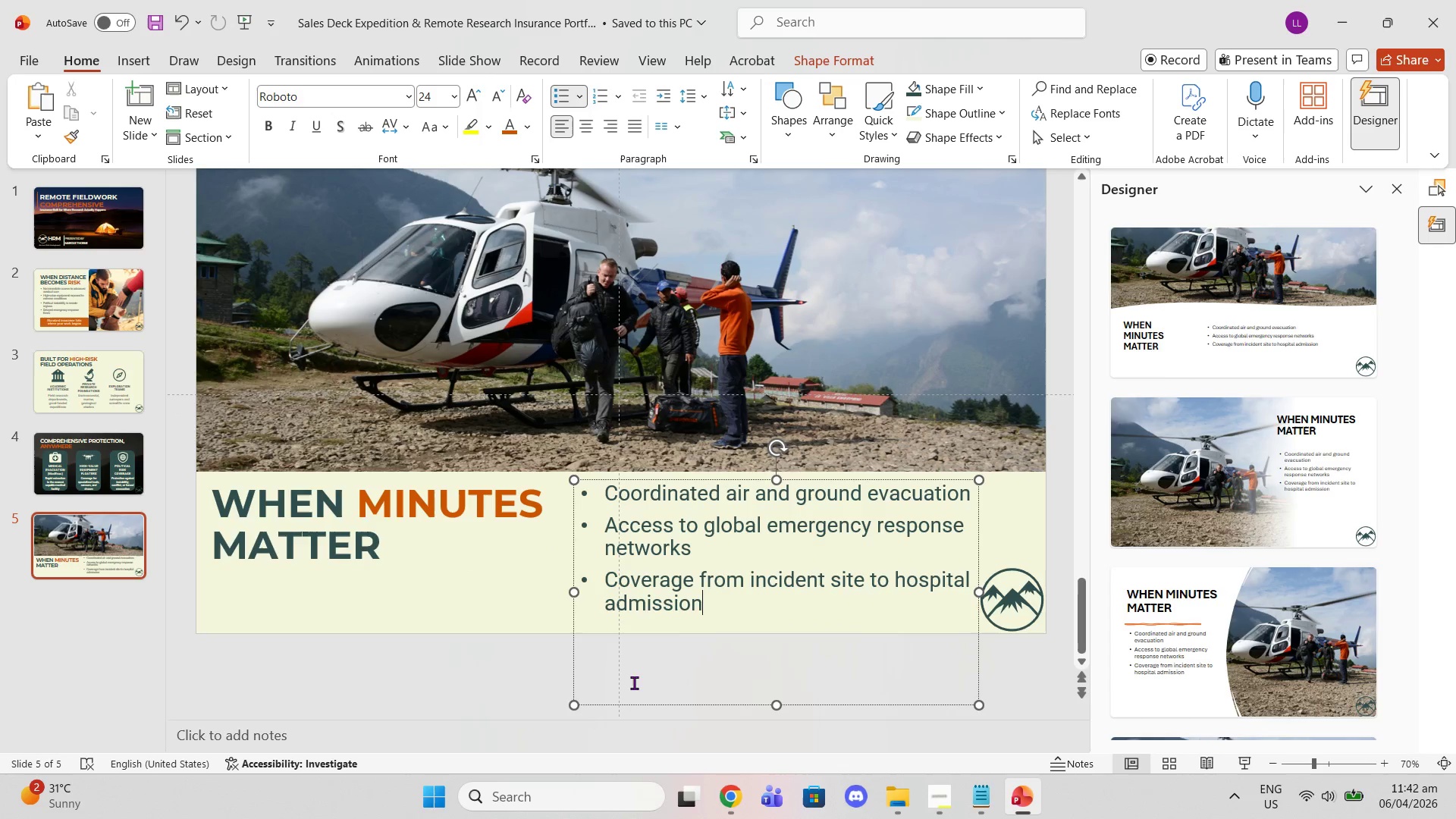 
scroll: coordinate [716, 689], scroll_direction: down, amount: 3.0
 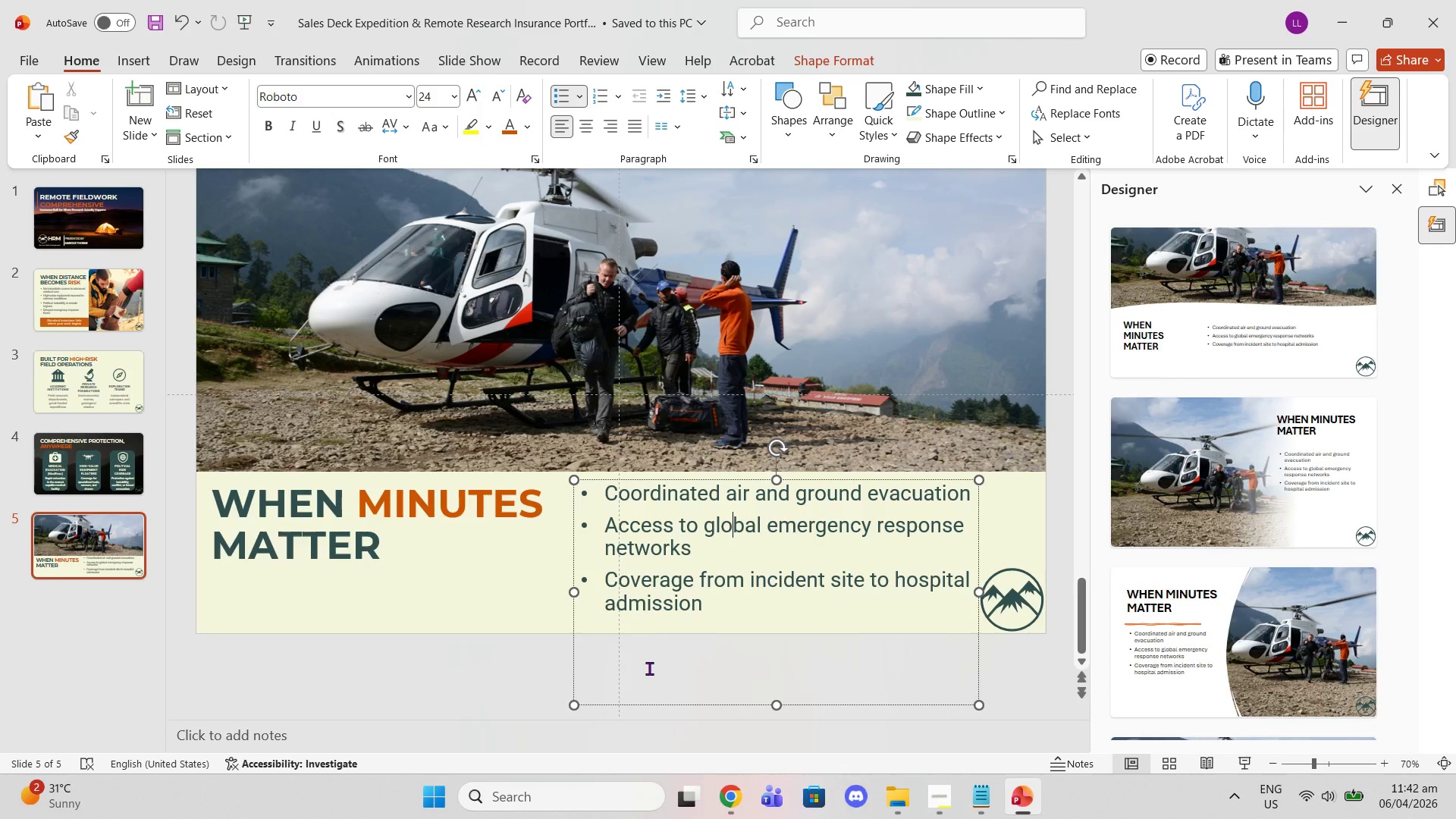 
double_click([634, 682])
 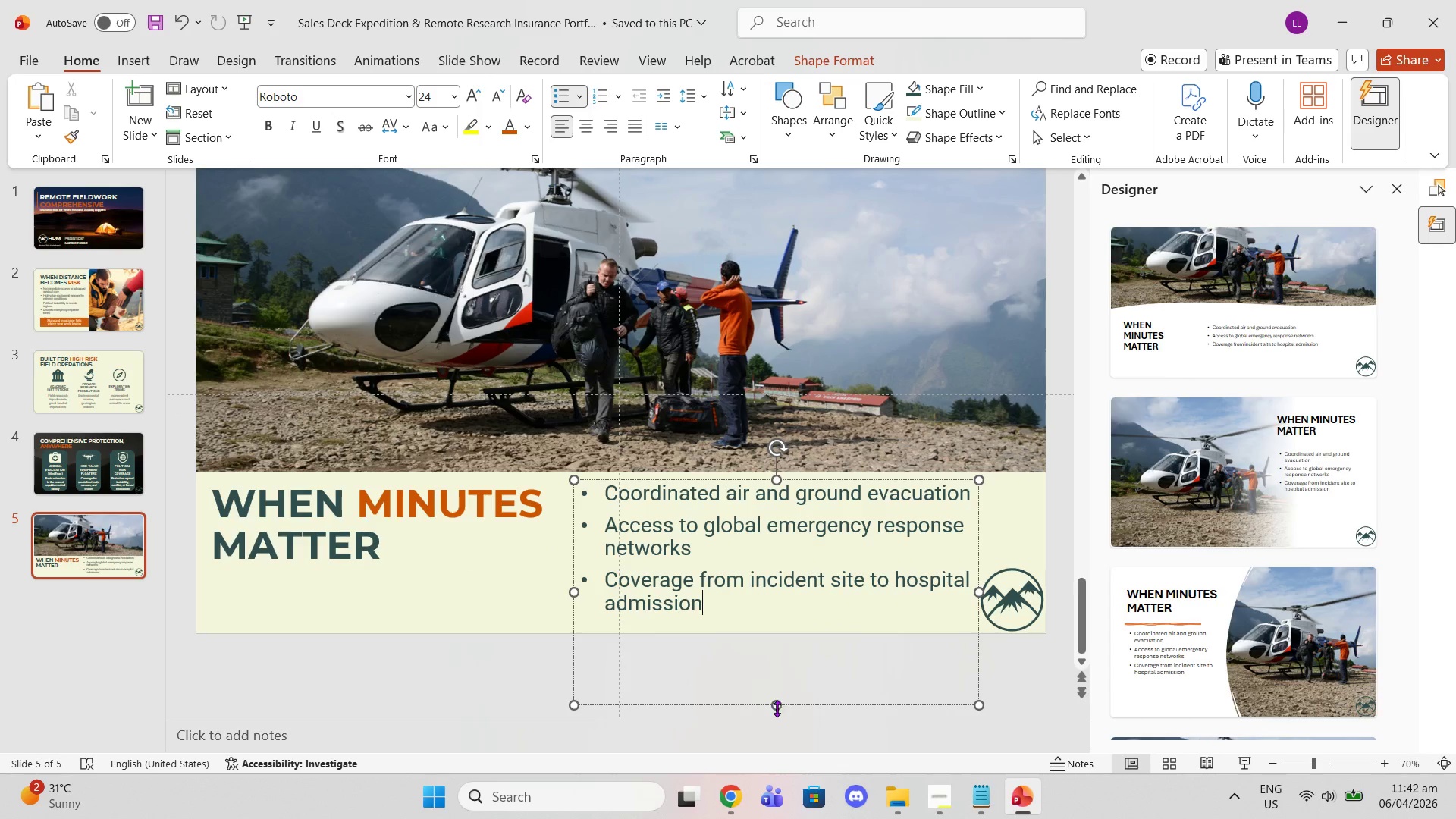 
left_click_drag(start_coordinate=[777, 709], to_coordinate=[761, 622])
 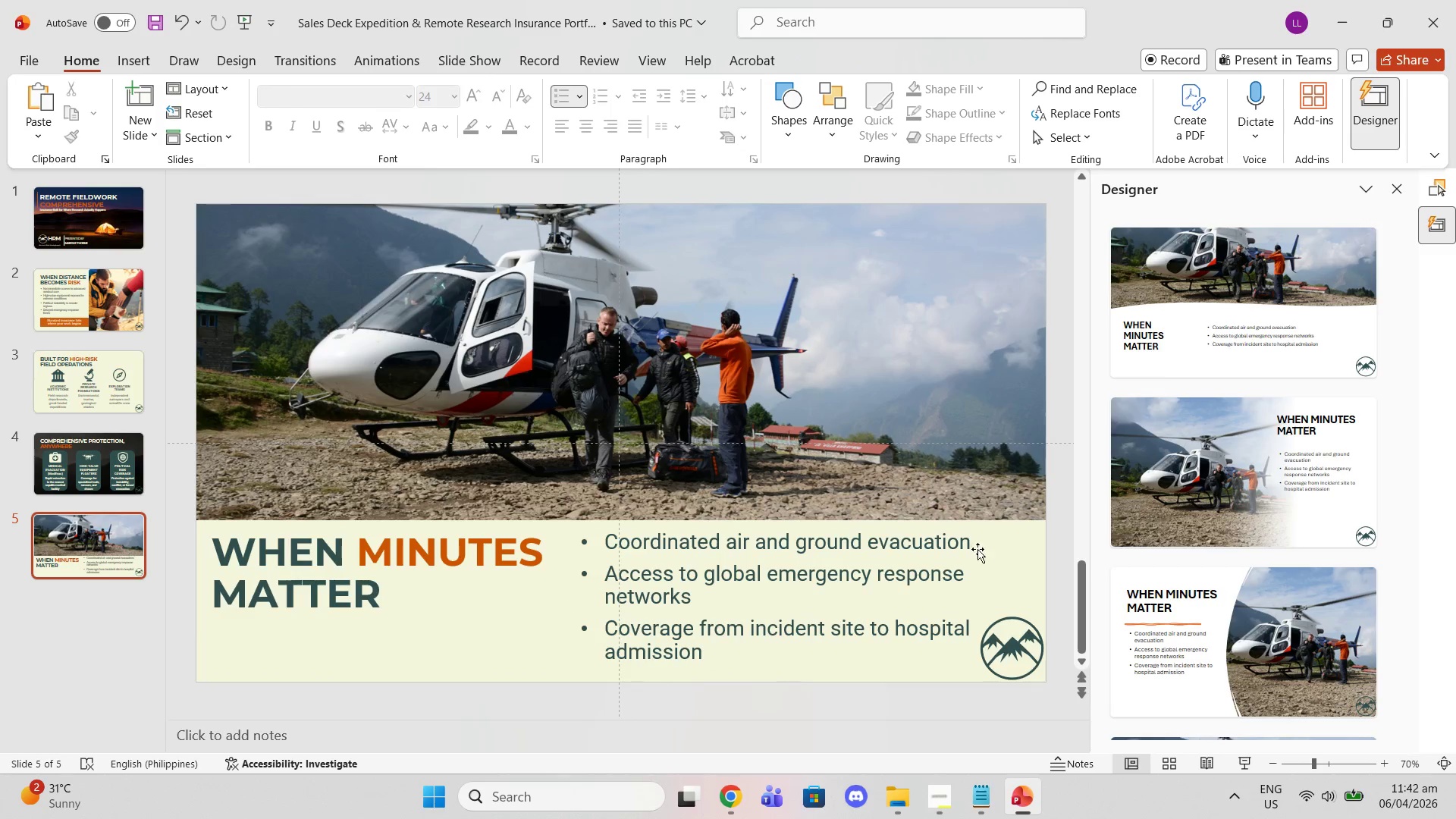 
double_click([865, 541])
 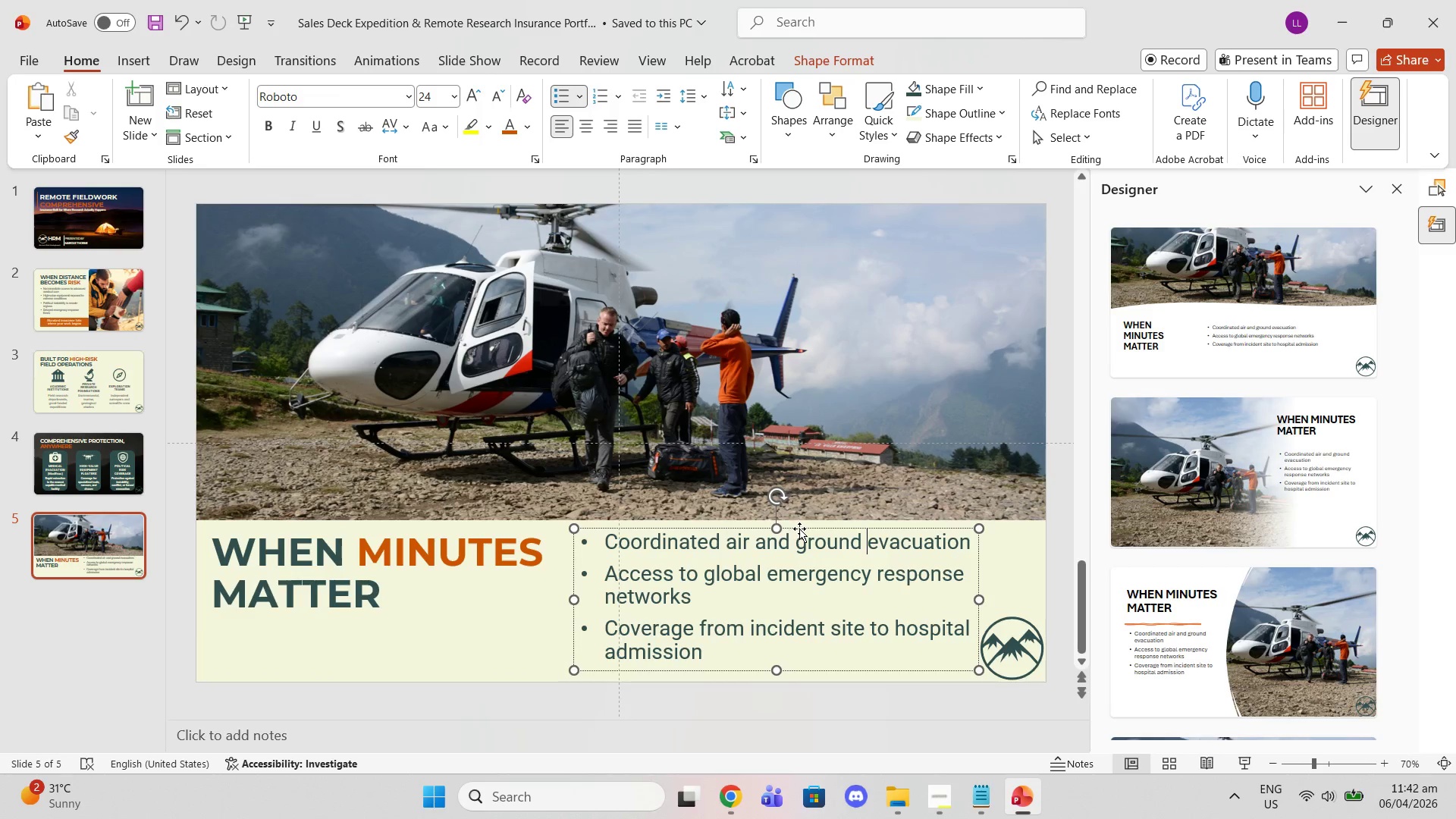 
left_click_drag(start_coordinate=[799, 529], to_coordinate=[783, 533])
 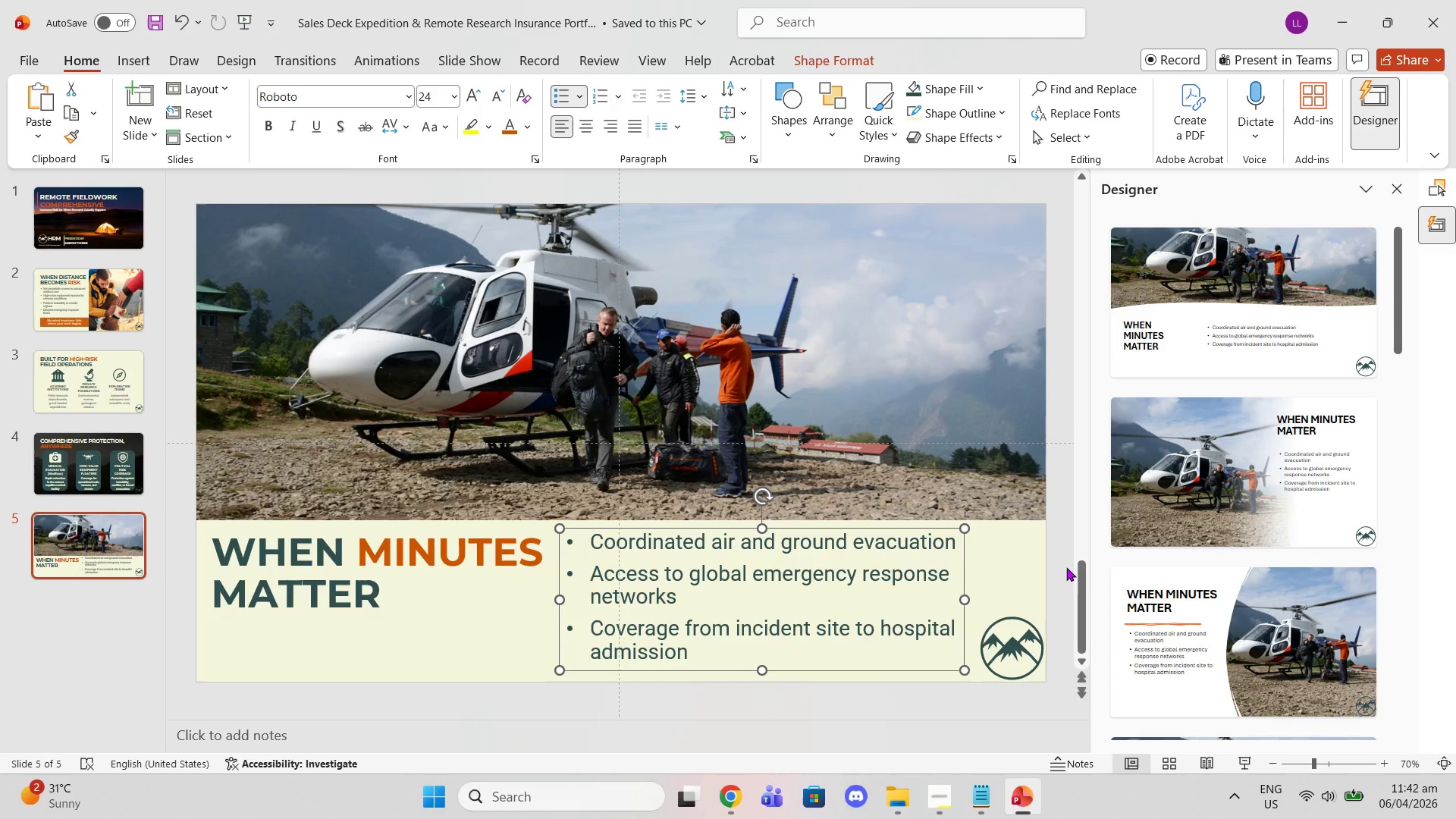 
left_click([1039, 564])
 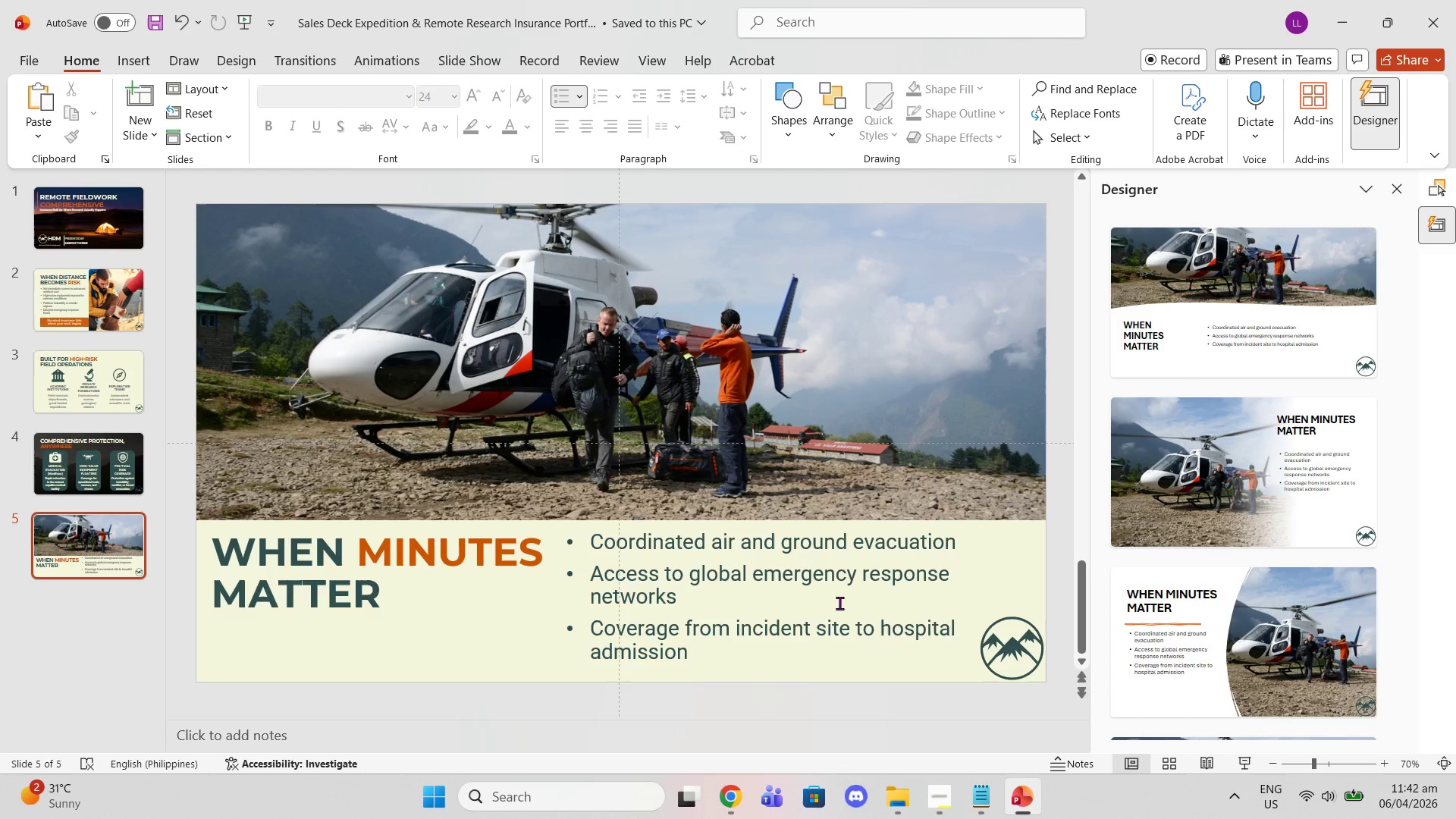 
mouse_move([814, 595])
 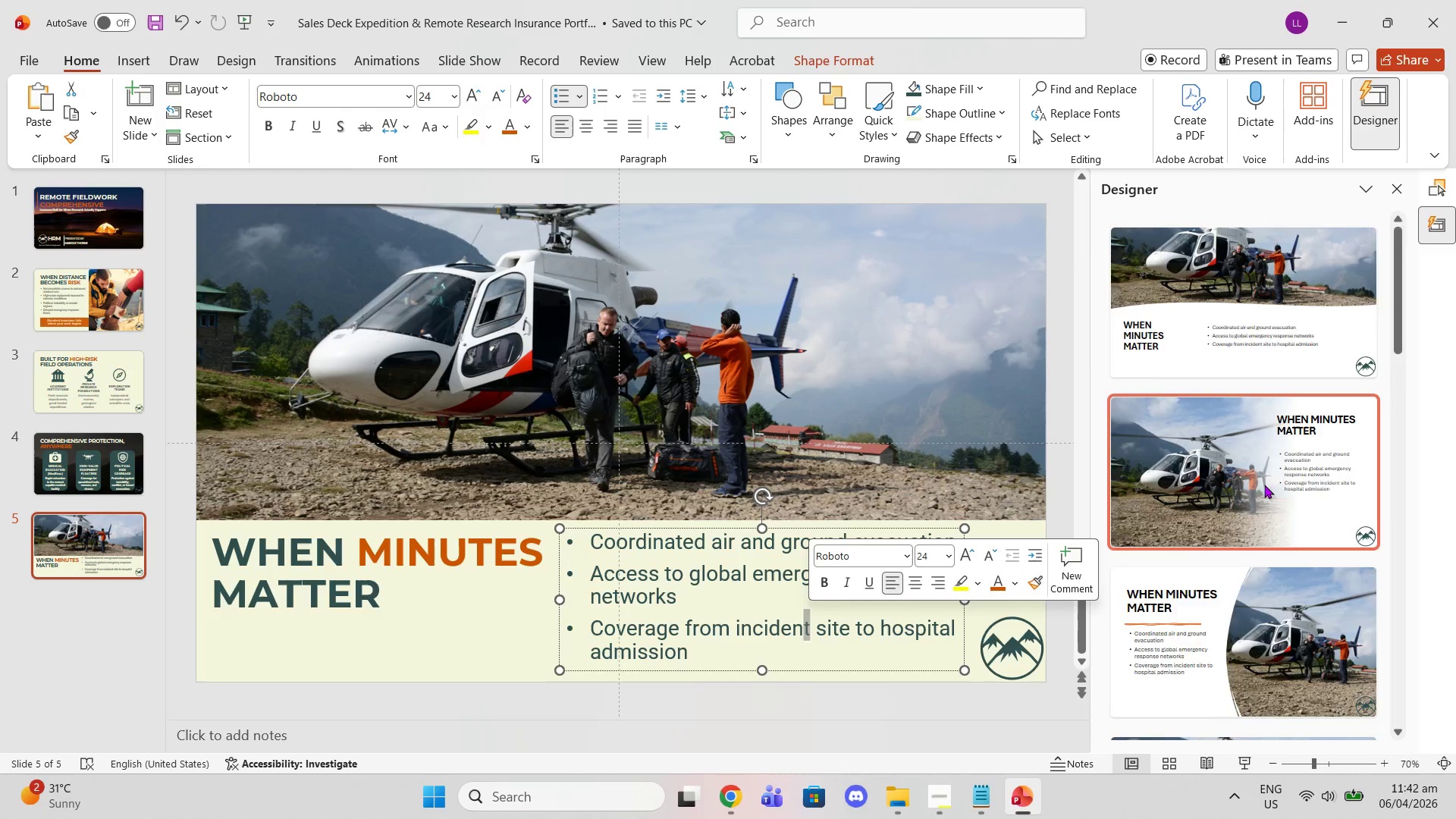 
scroll: coordinate [1238, 503], scroll_direction: down, amount: 20.0
 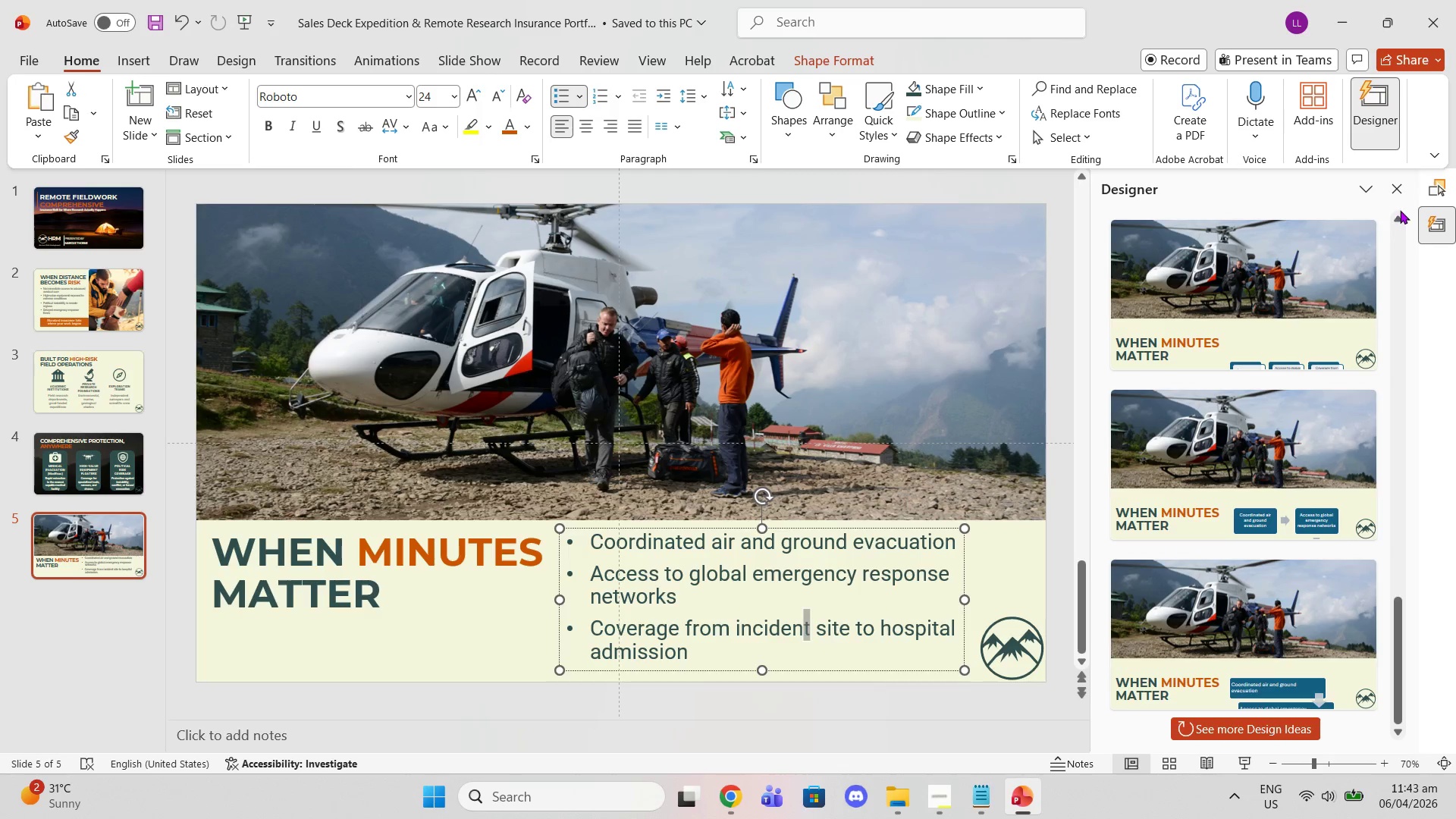 
left_click([1389, 193])
 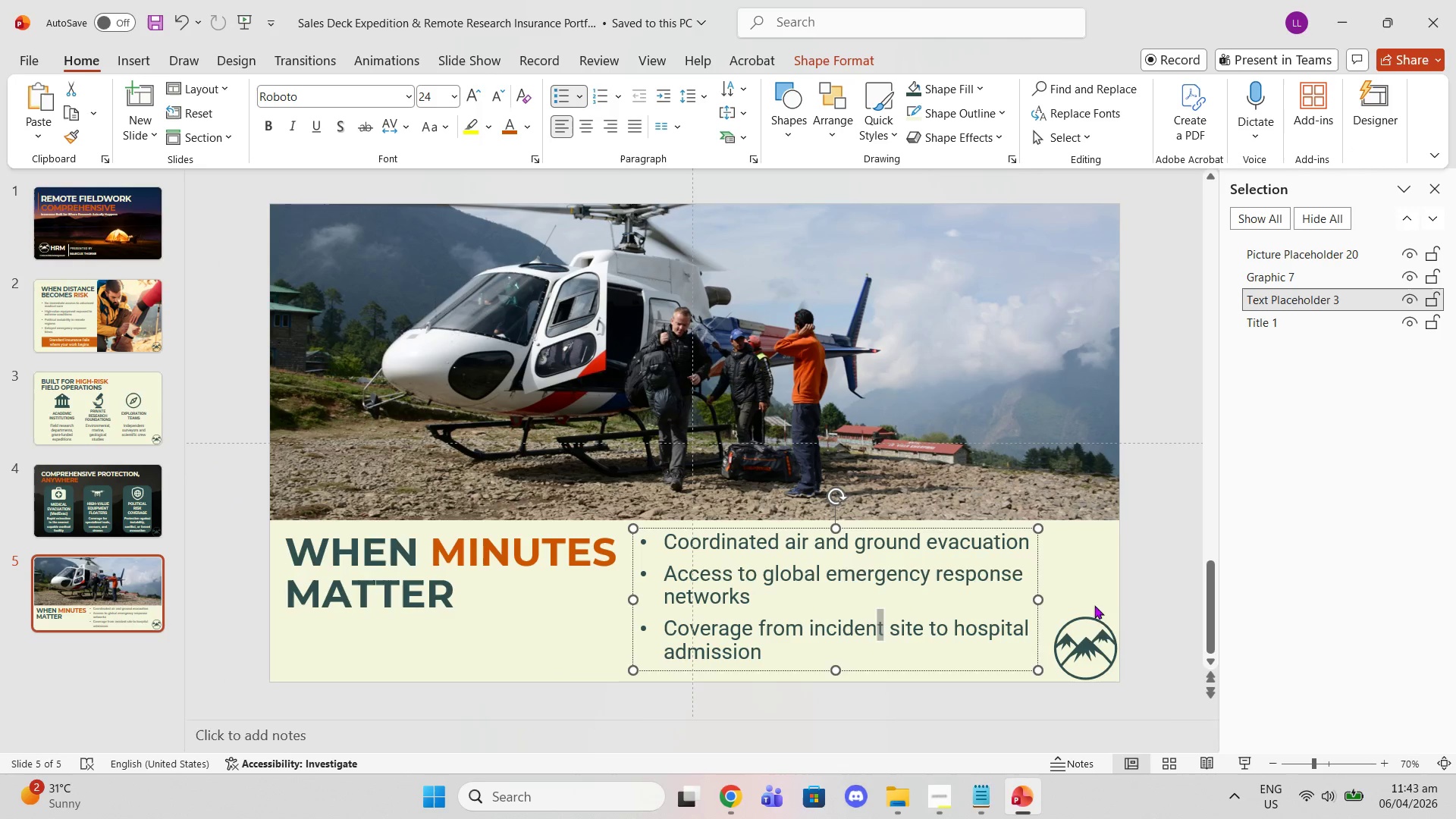 
left_click([1159, 590])
 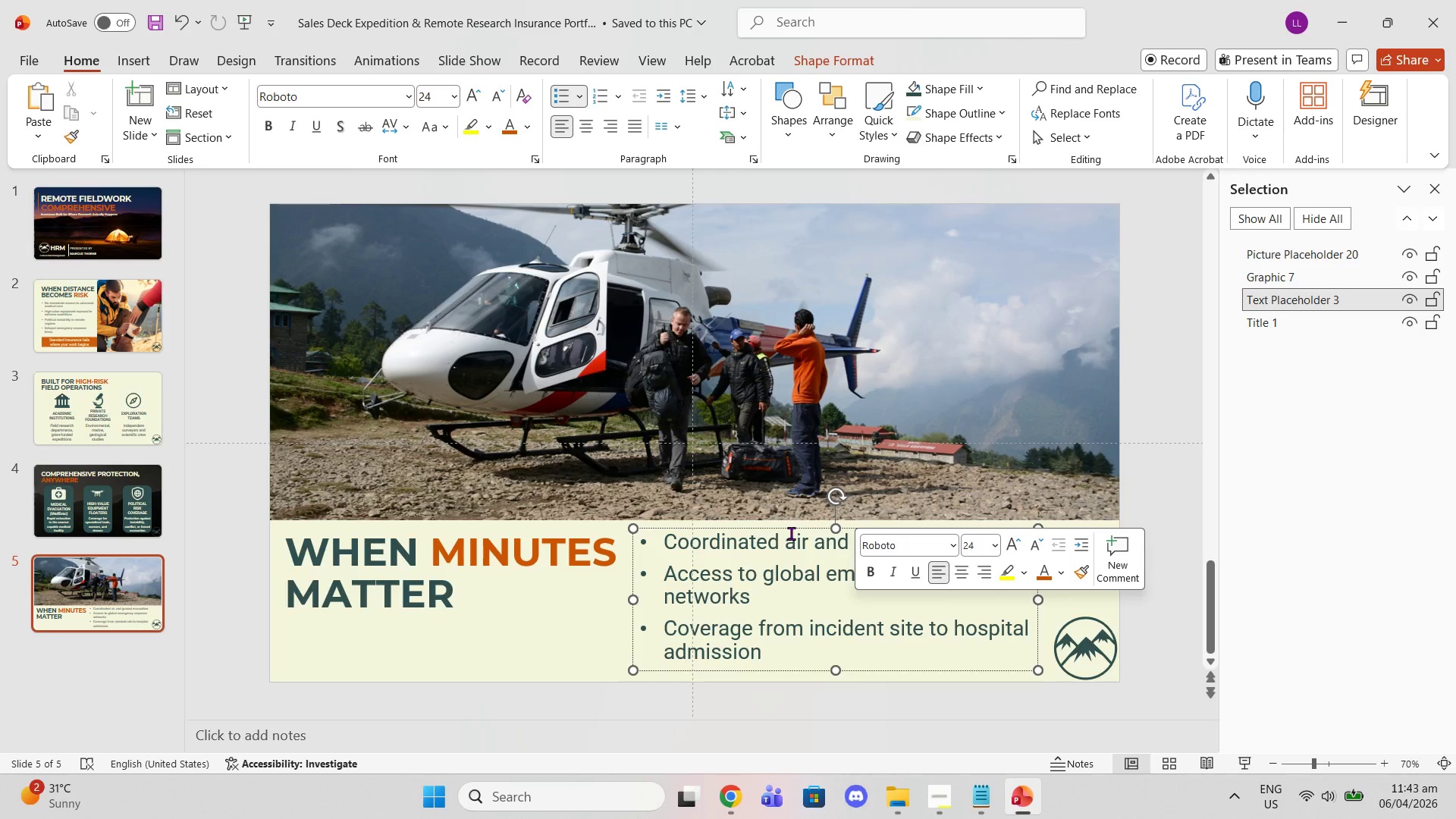 
left_click([789, 531])
 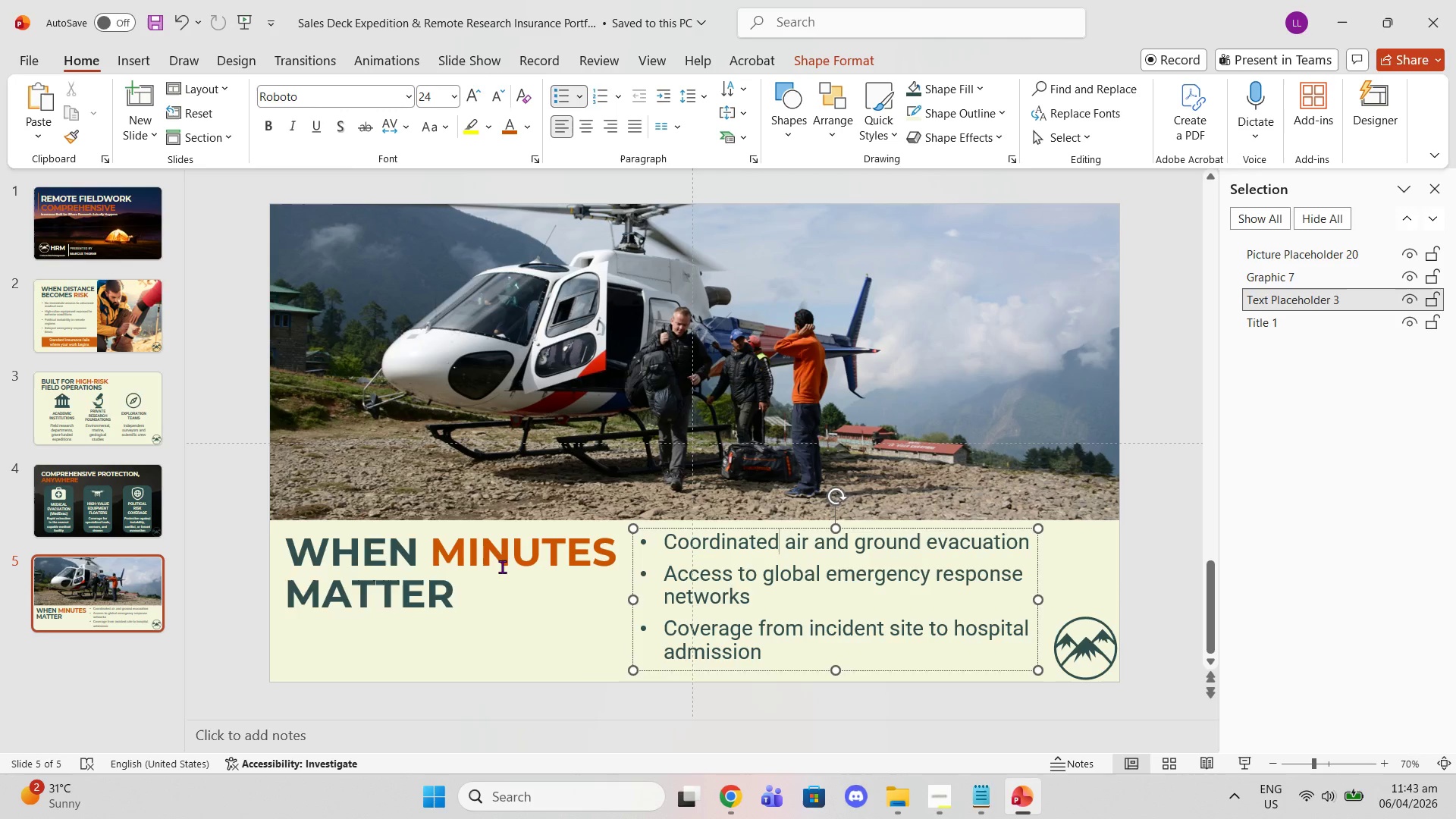 
left_click([502, 566])
 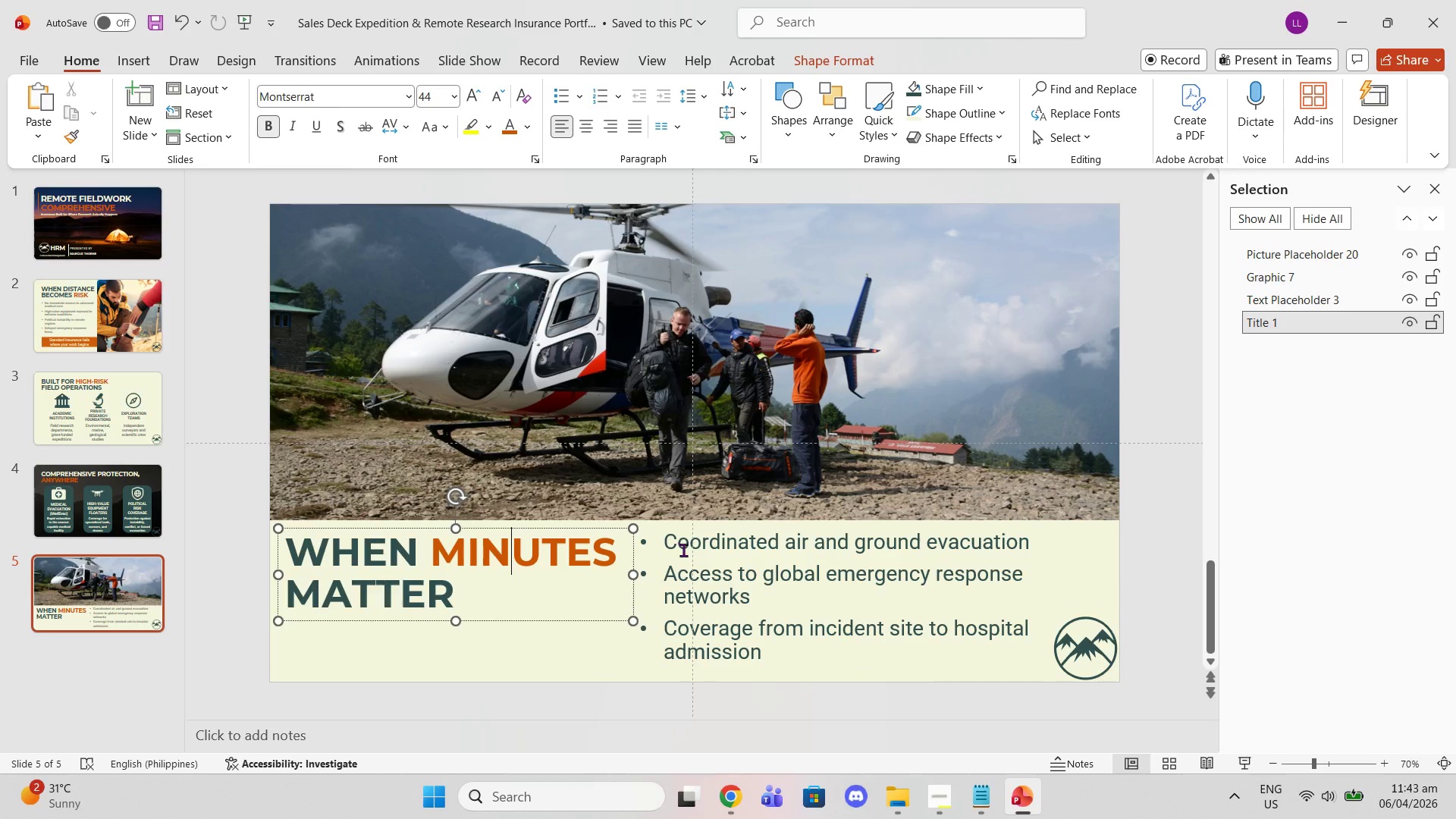 
left_click([684, 550])
 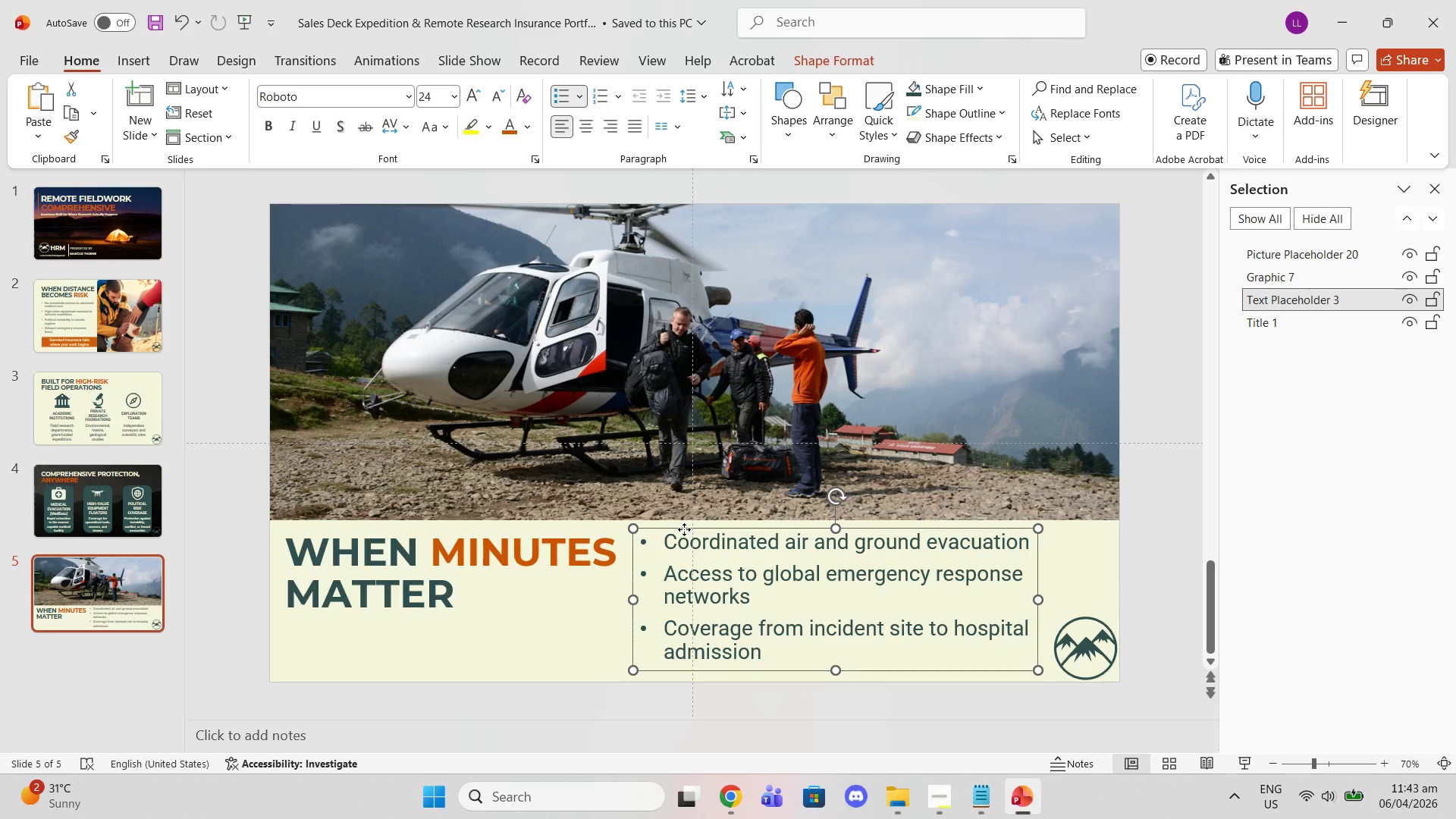 
left_click([684, 529])
 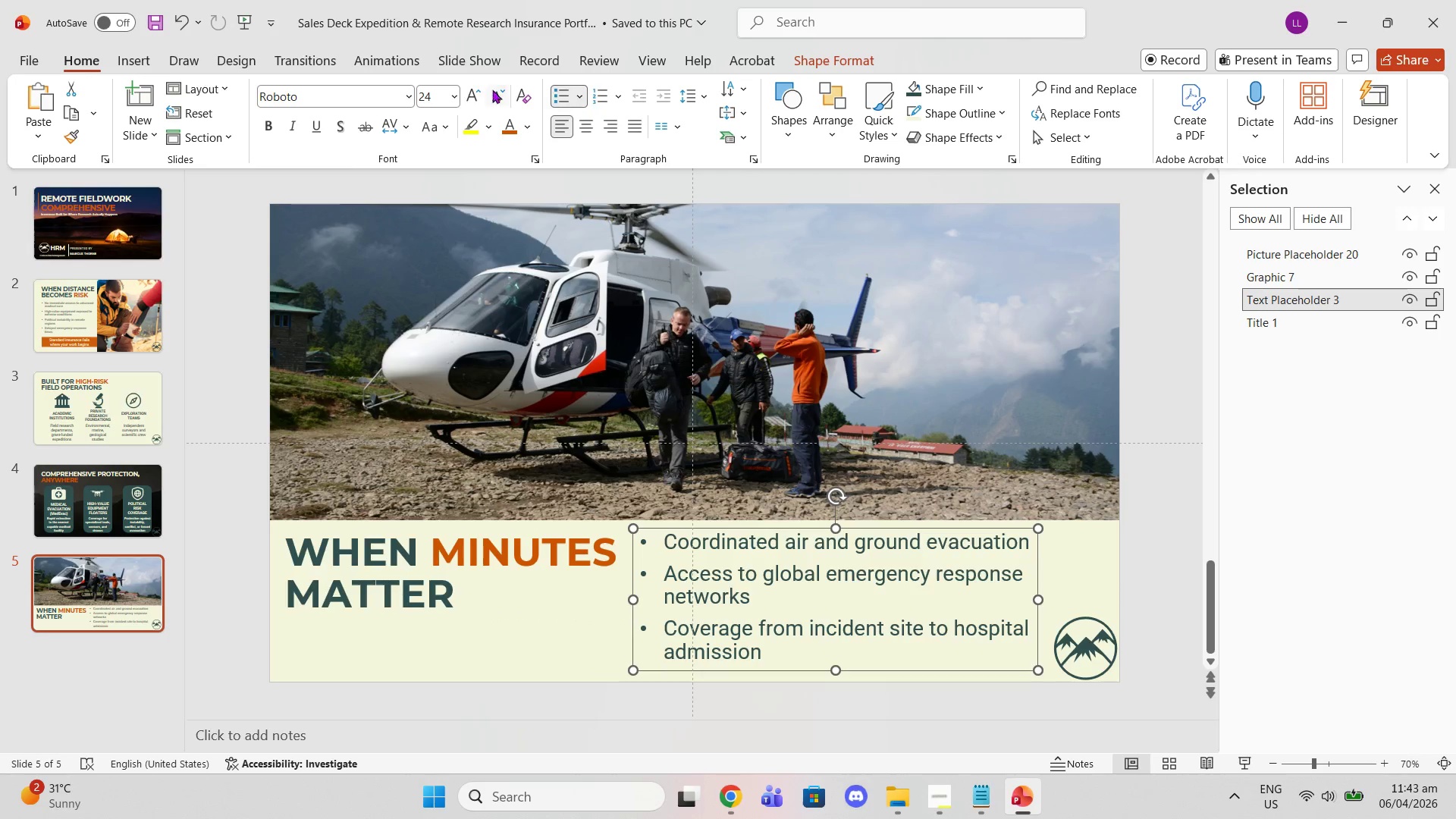 
left_click([453, 93])
 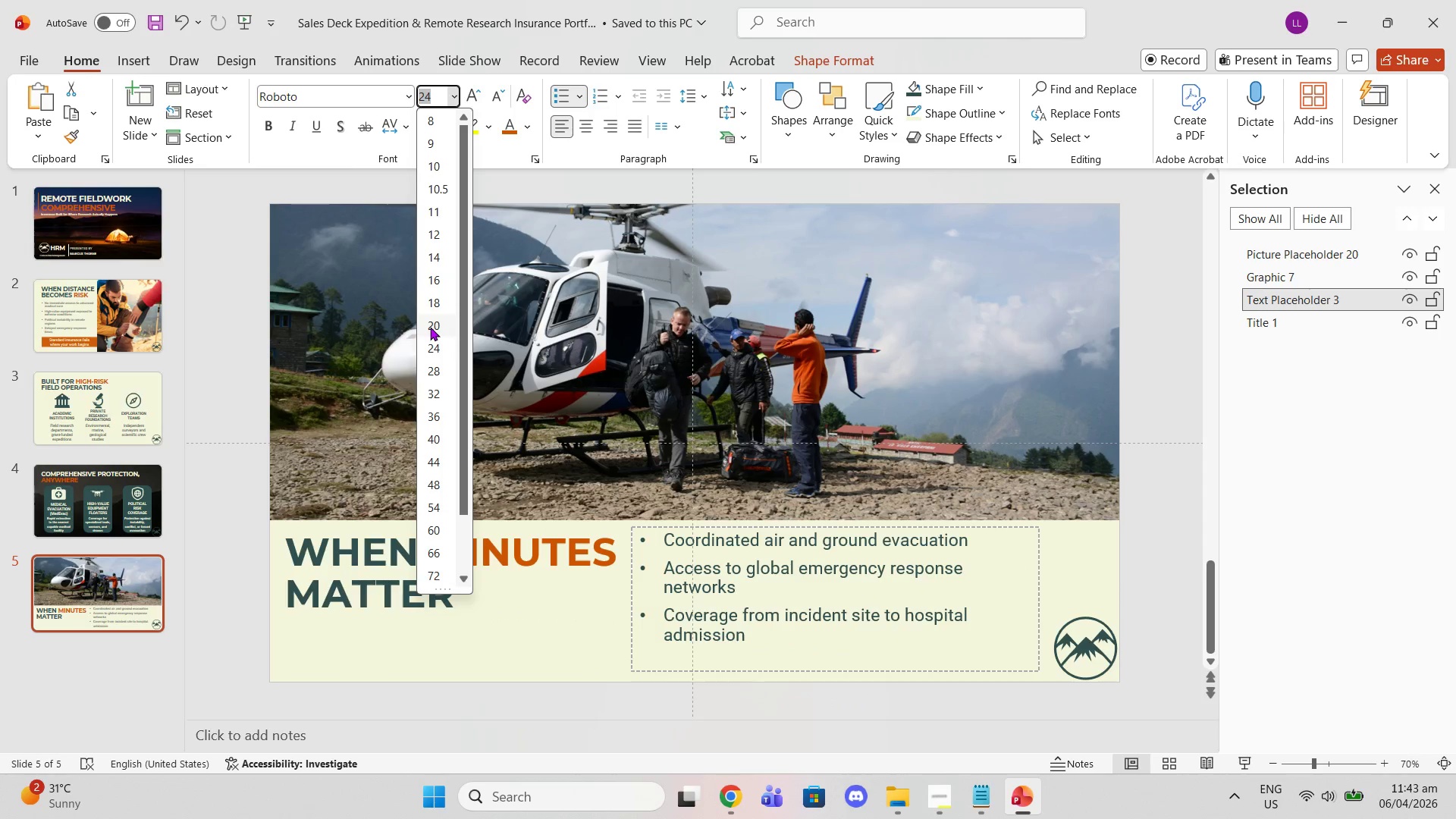 
left_click([430, 327])
 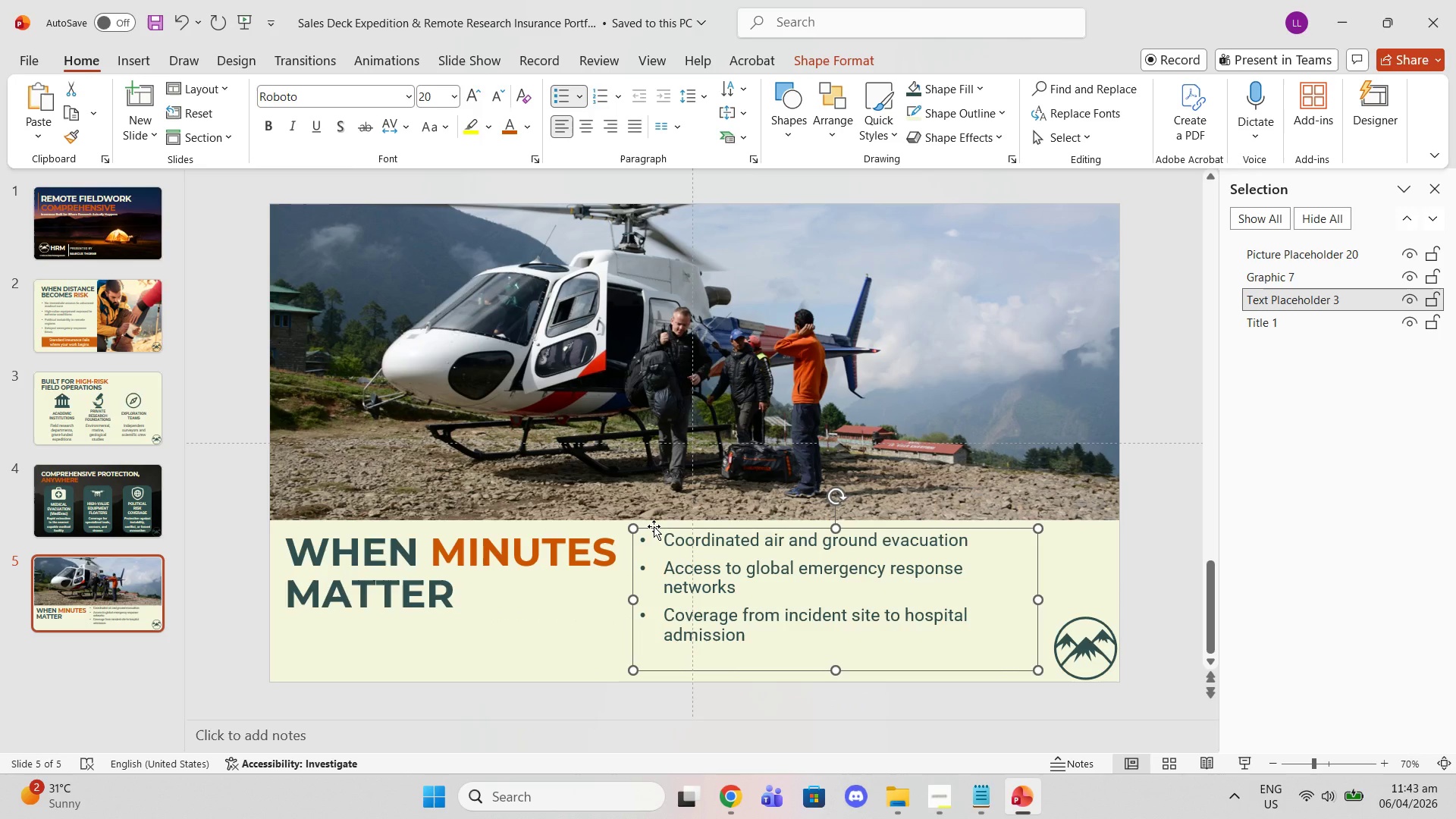 
left_click_drag(start_coordinate=[654, 526], to_coordinate=[654, 532])
 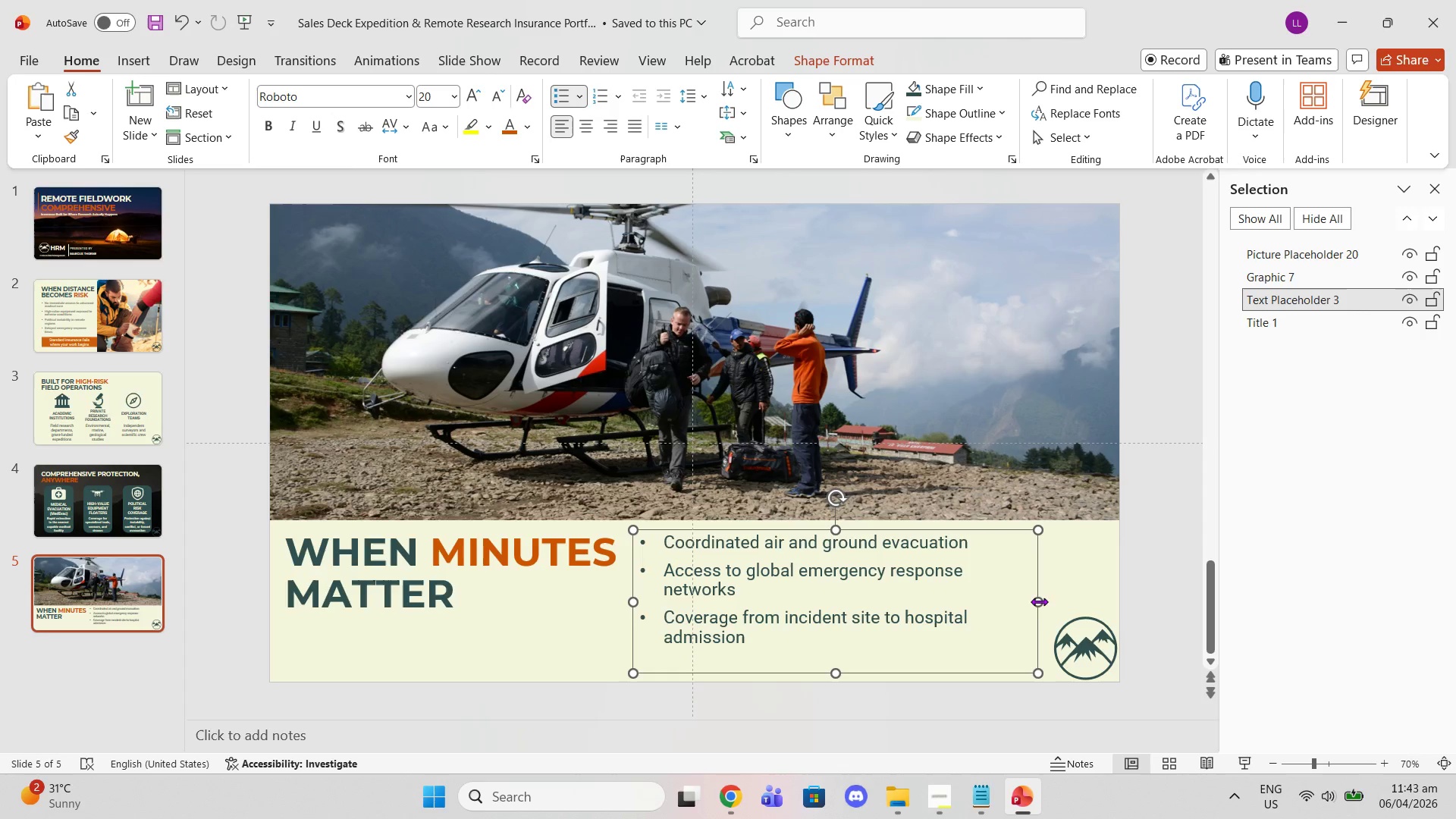 
left_click_drag(start_coordinate=[1038, 601], to_coordinate=[899, 587])
 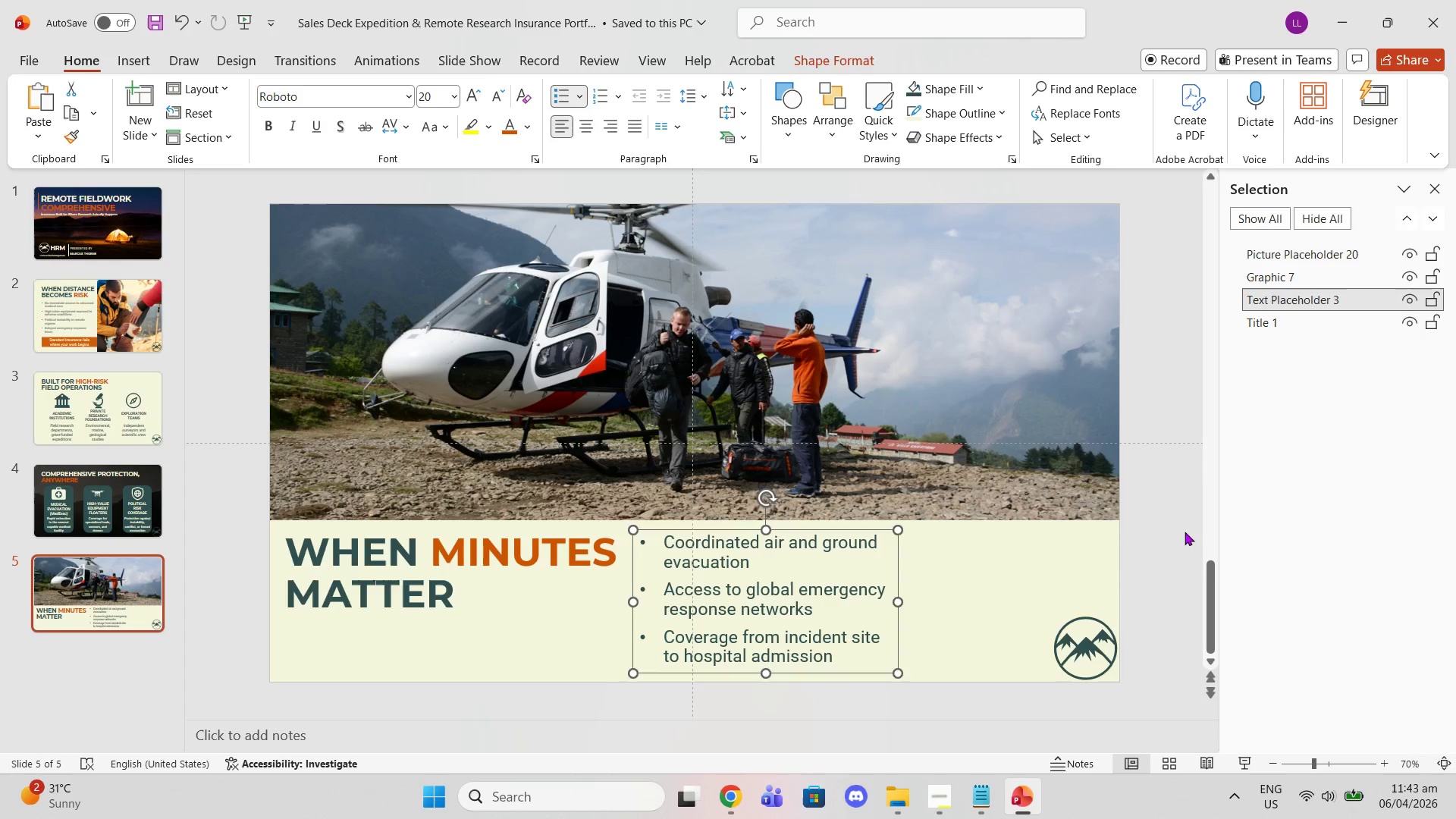 
left_click([1185, 531])
 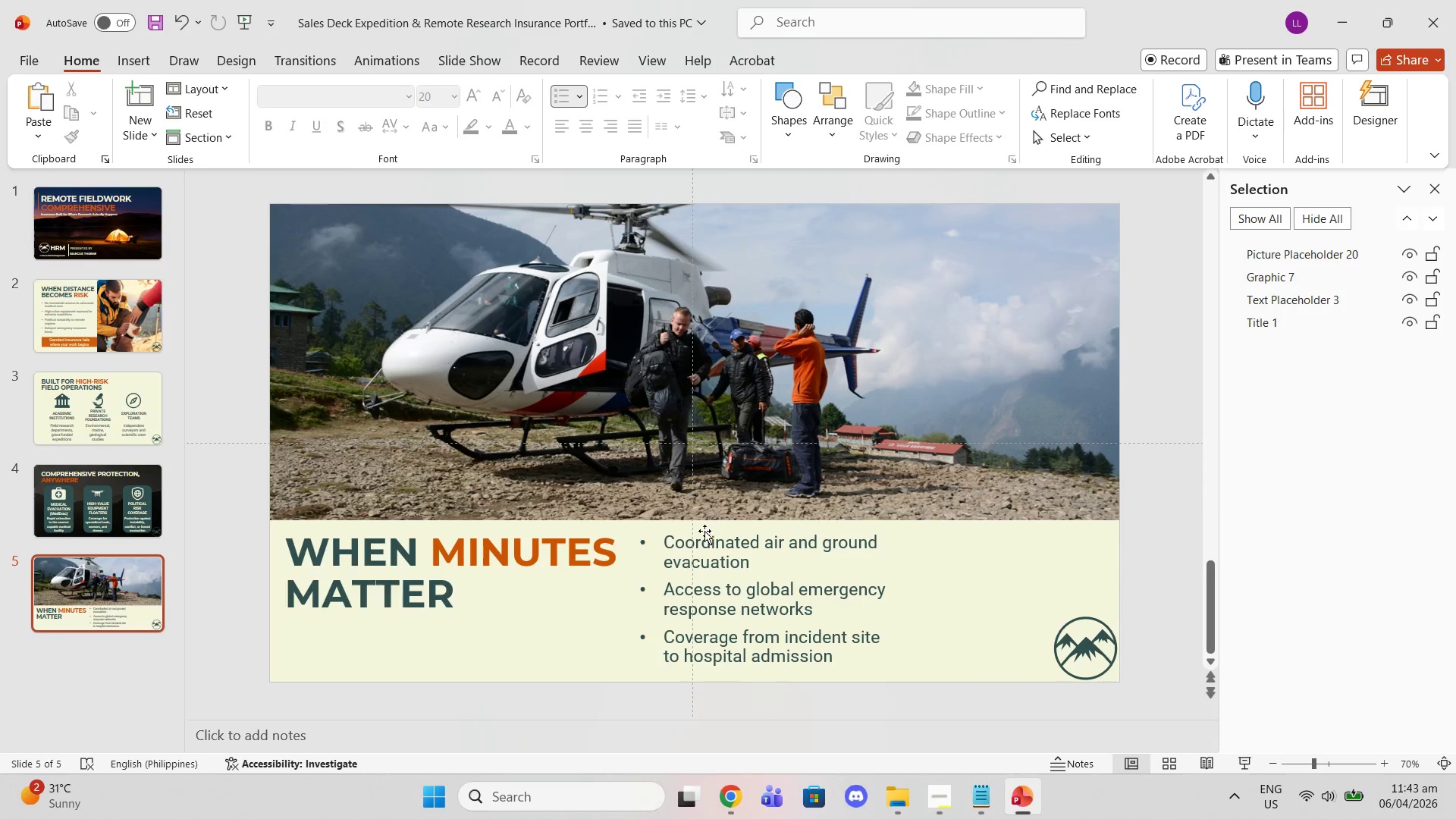 
left_click([704, 531])
 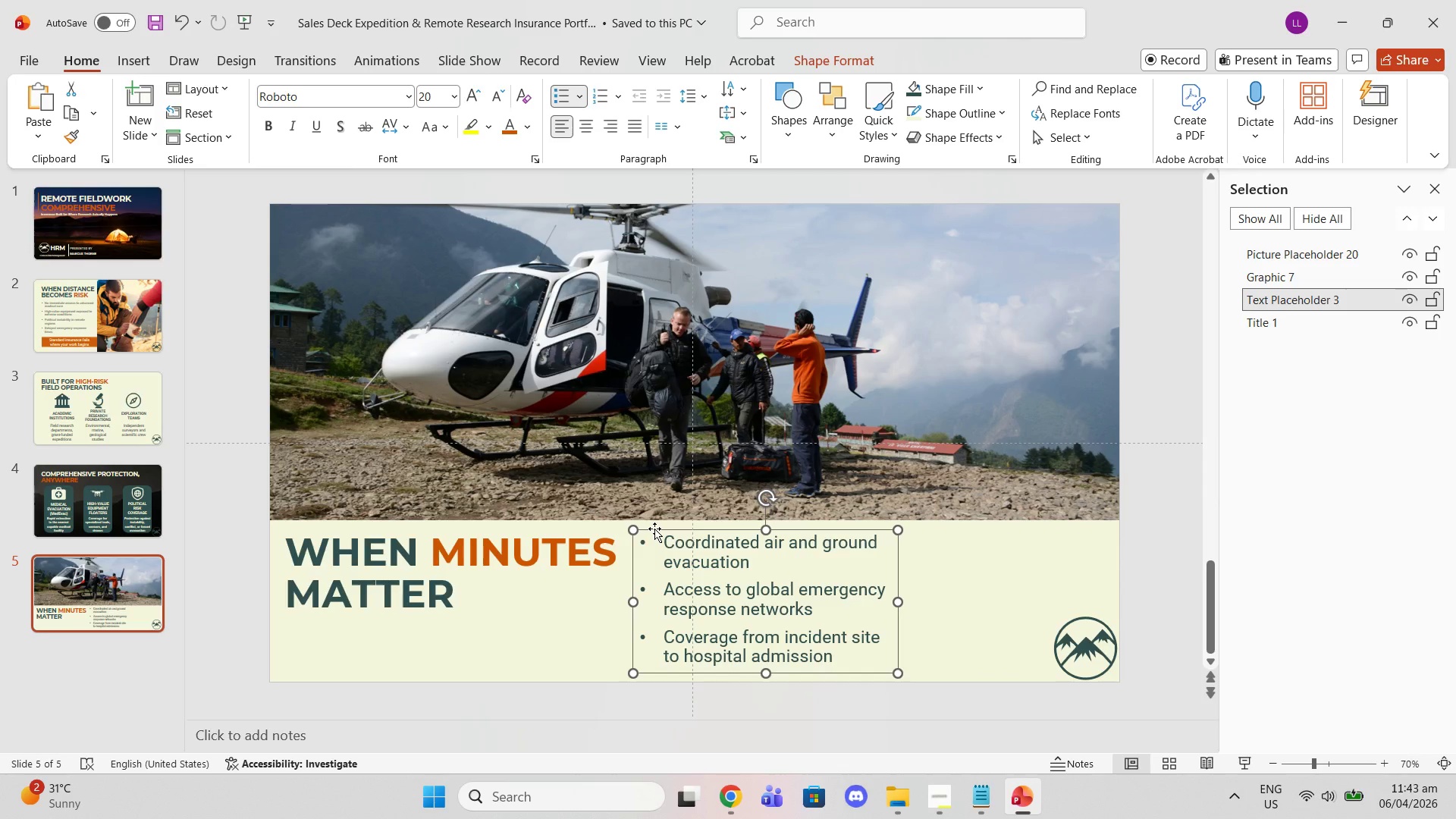 
left_click_drag(start_coordinate=[654, 529], to_coordinate=[654, 532])
 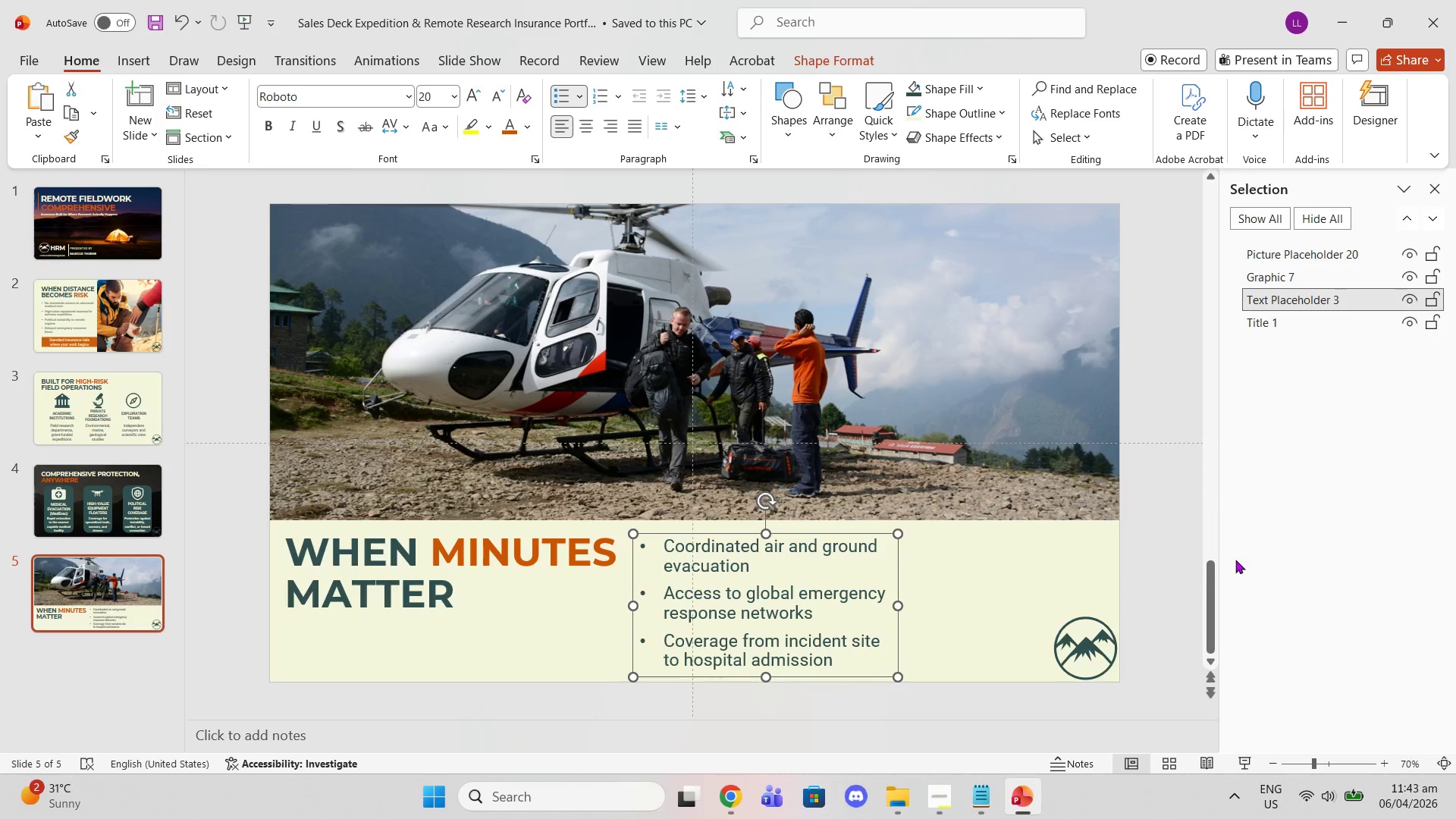 
left_click([1188, 537])
 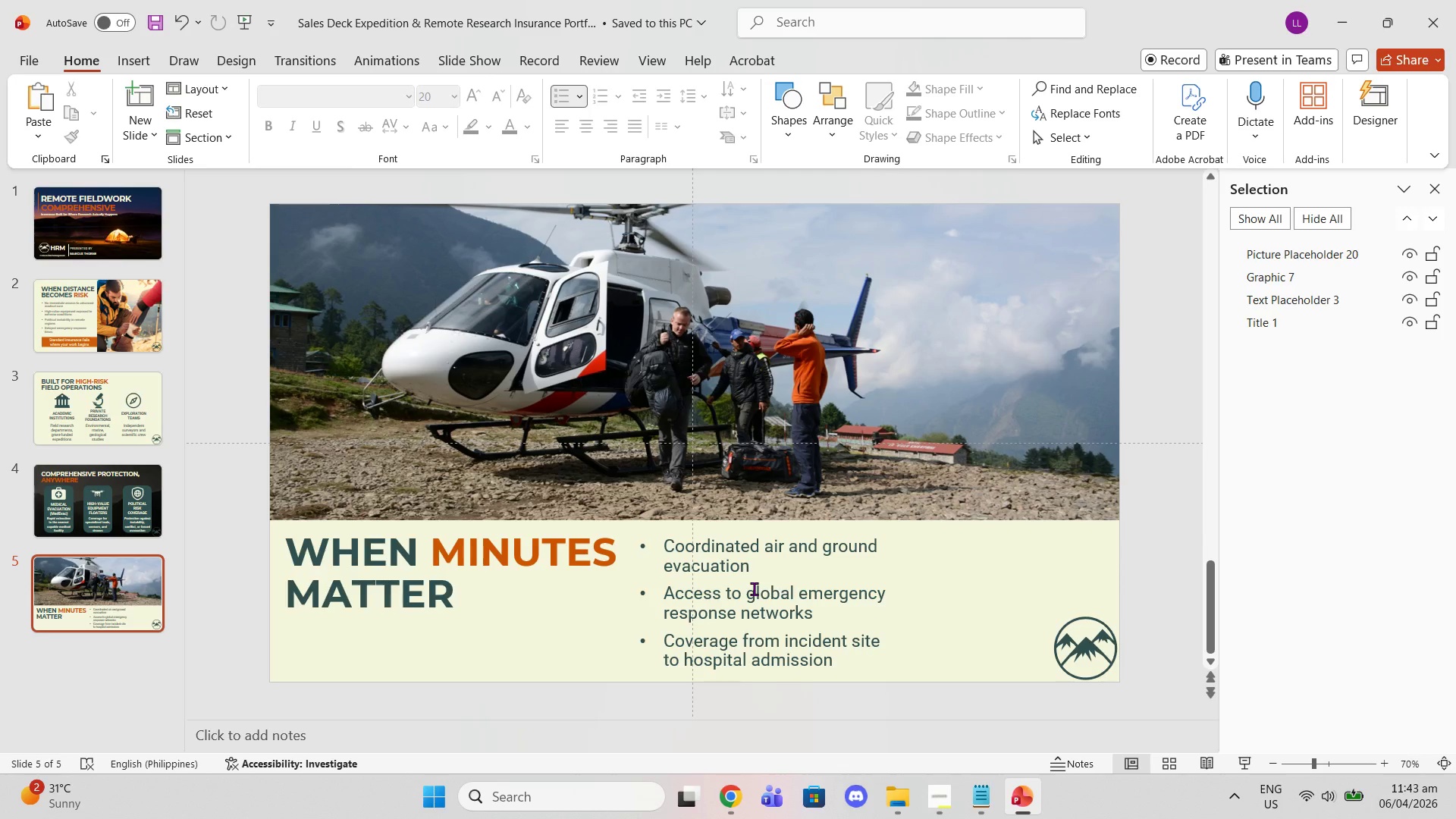 
wait(7.11)
 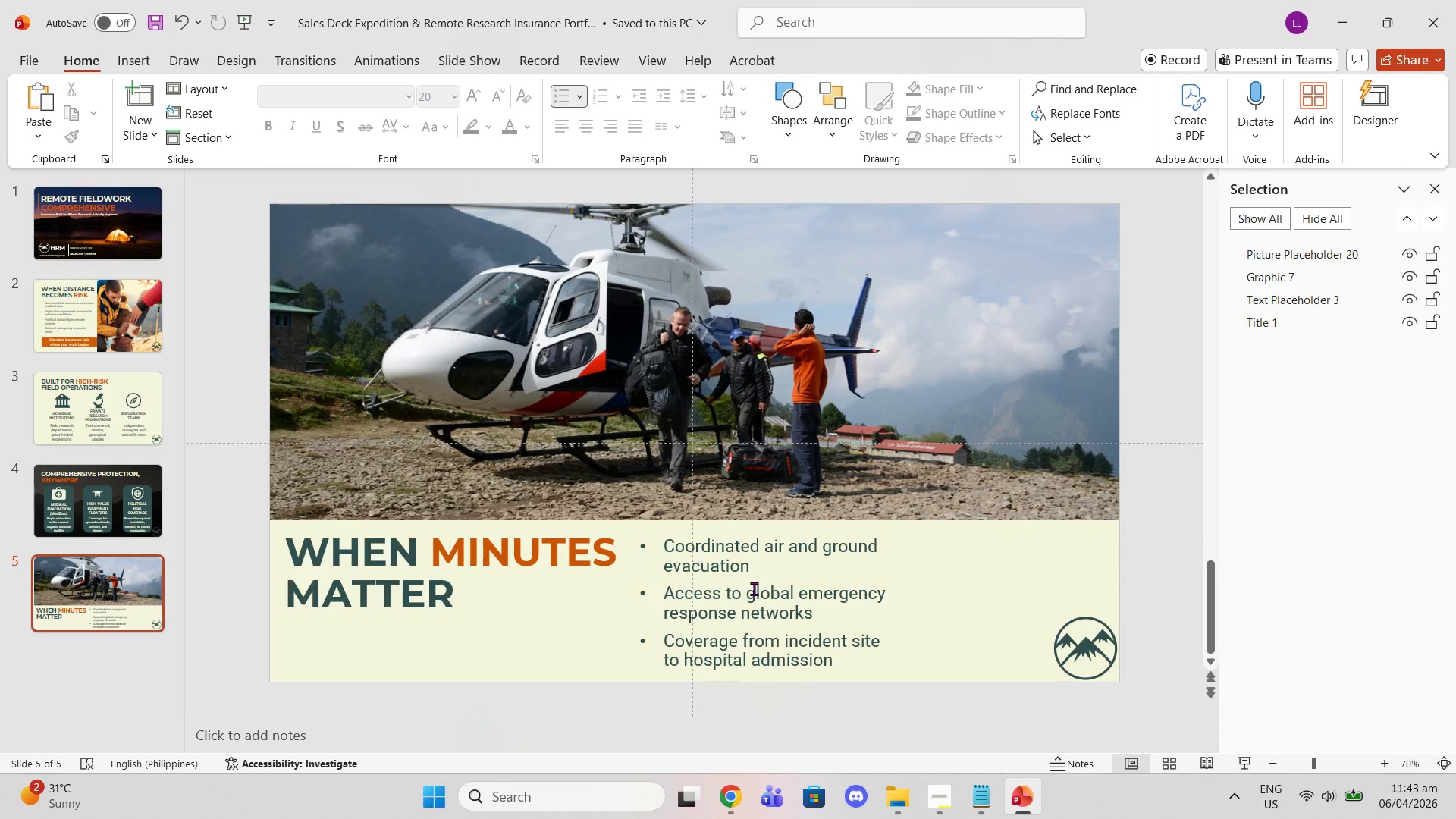 
left_click([455, 572])
 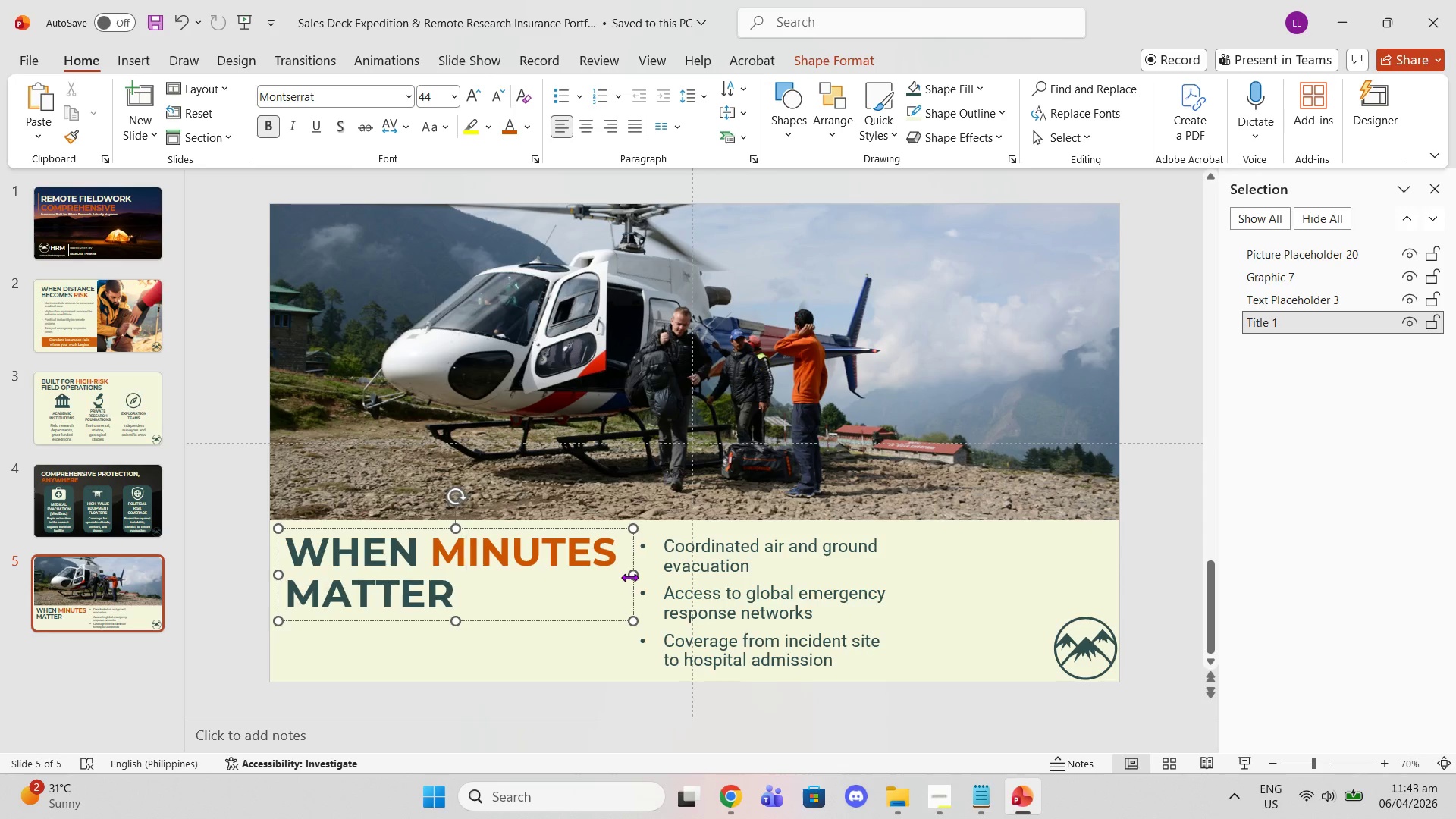 
left_click_drag(start_coordinate=[629, 577], to_coordinate=[610, 573])
 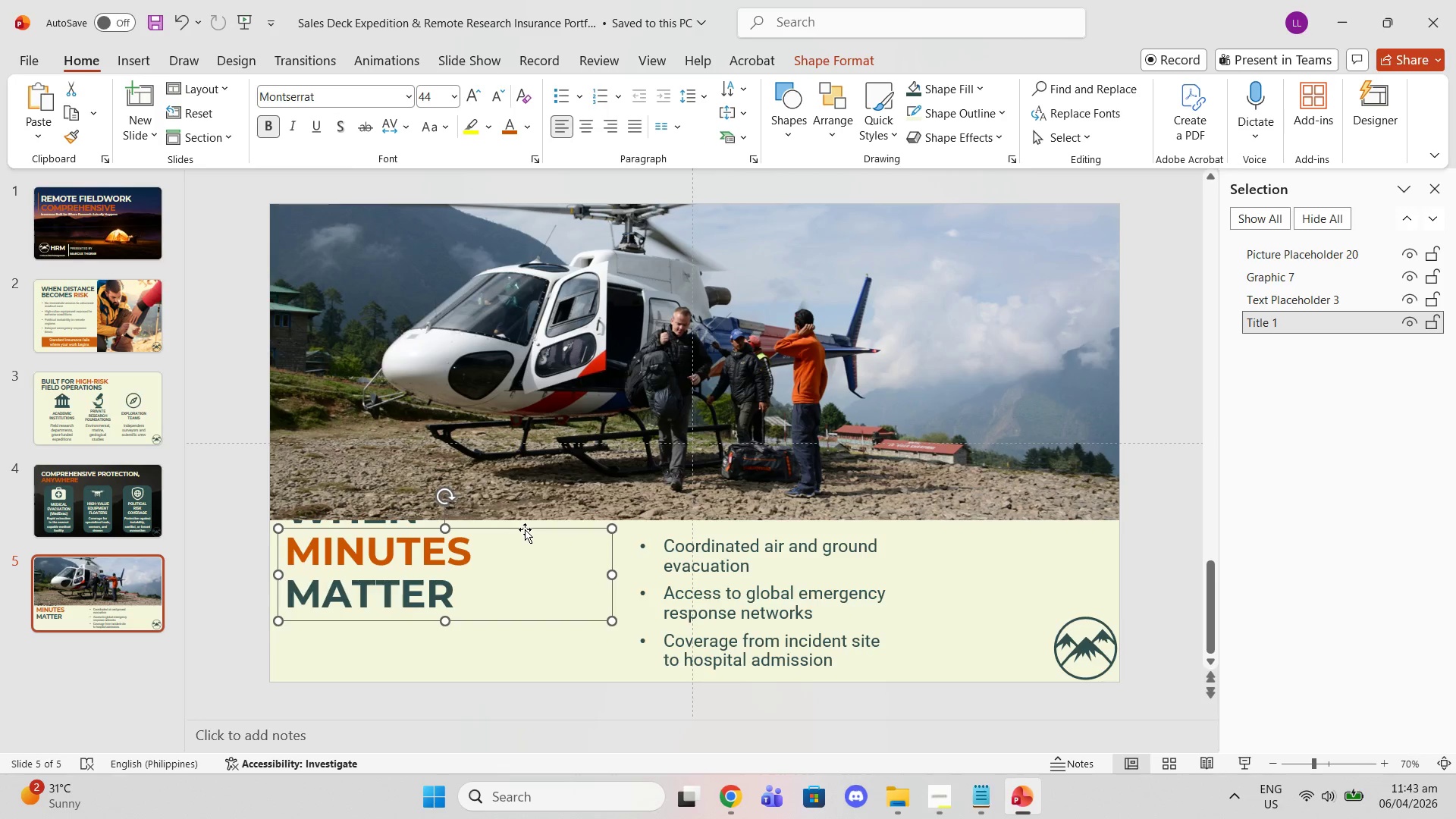 
left_click_drag(start_coordinate=[525, 529], to_coordinate=[530, 576])
 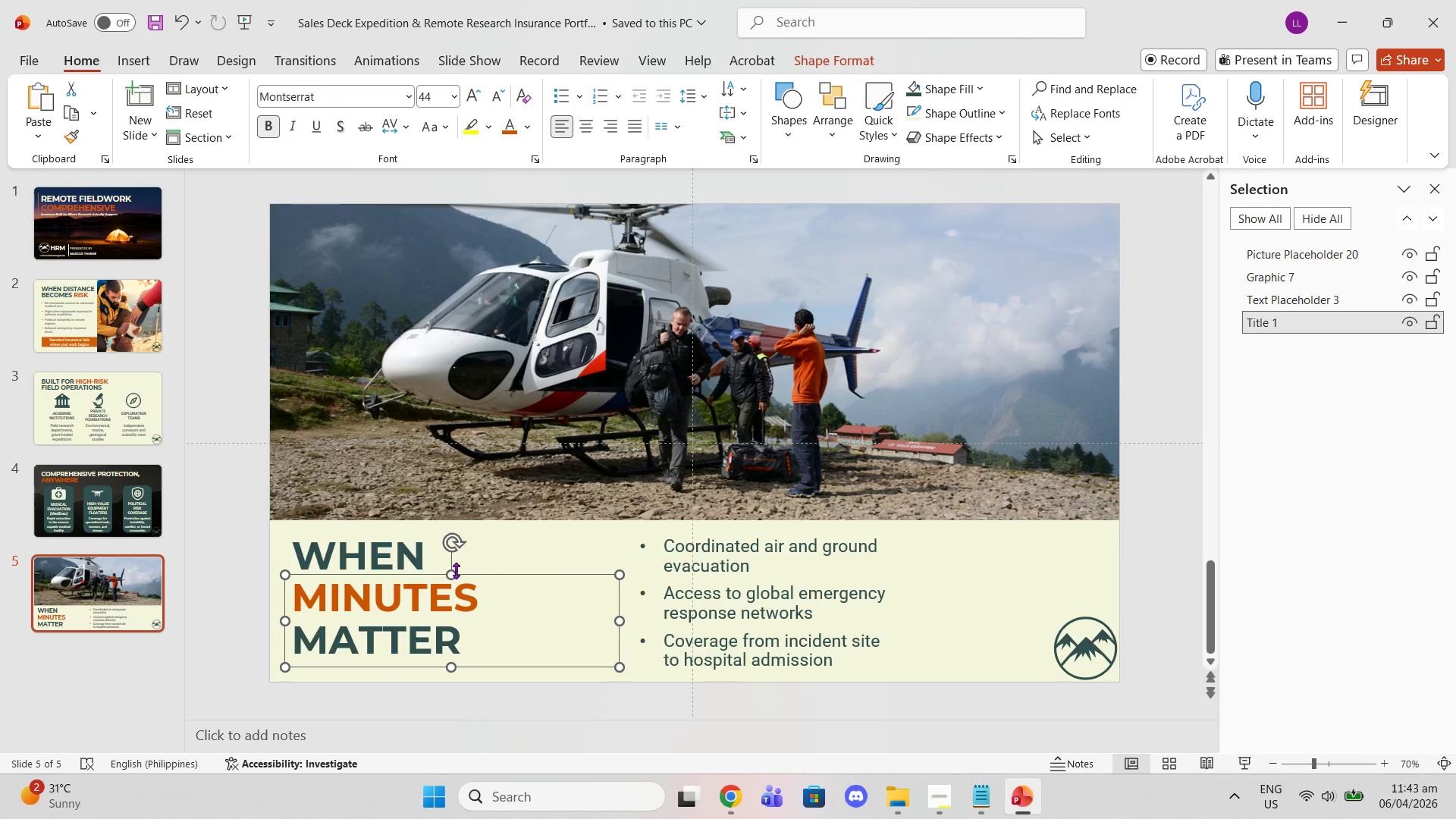 
left_click_drag(start_coordinate=[448, 570], to_coordinate=[446, 533])
 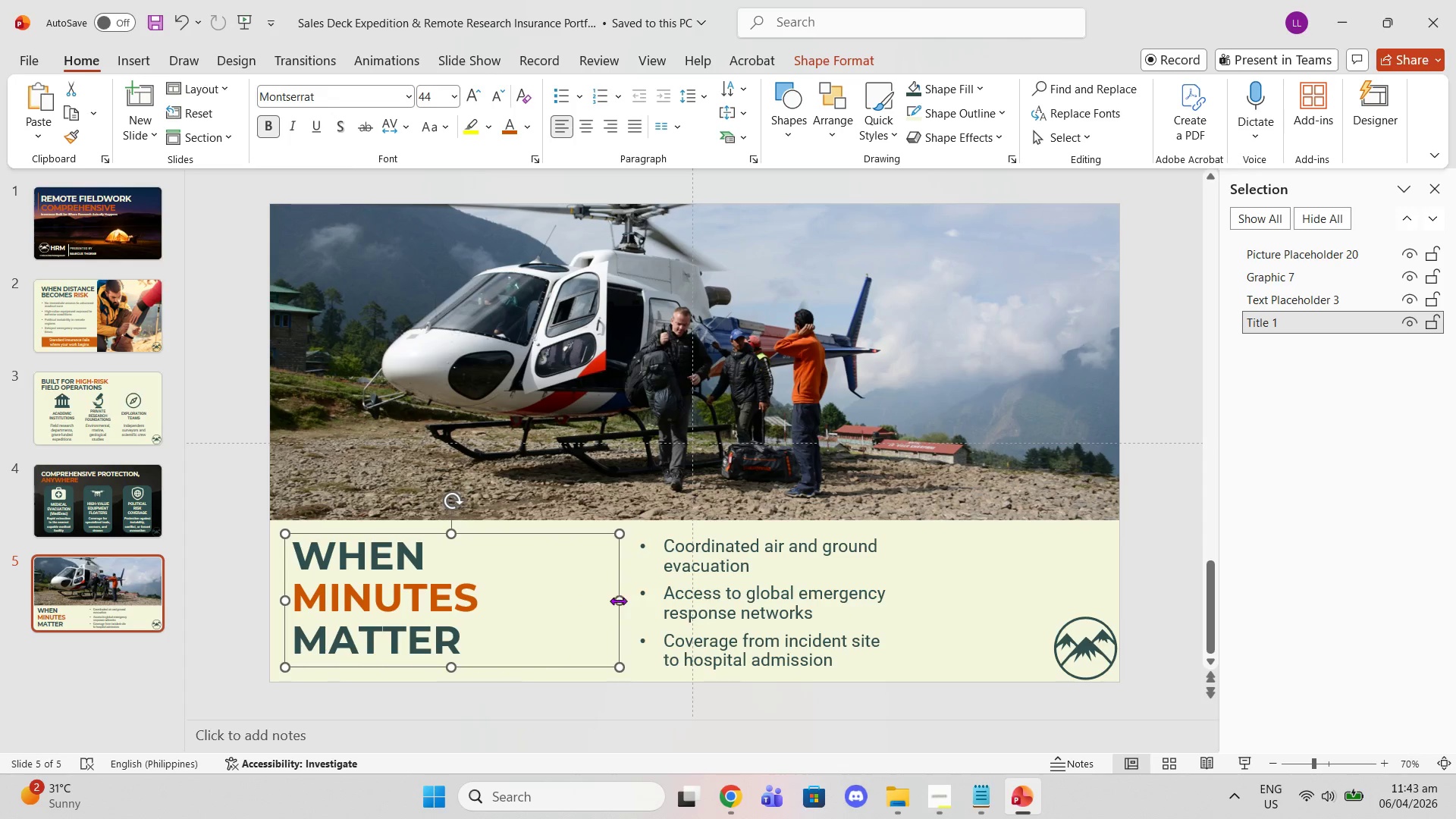 
left_click_drag(start_coordinate=[621, 601], to_coordinate=[501, 576])
 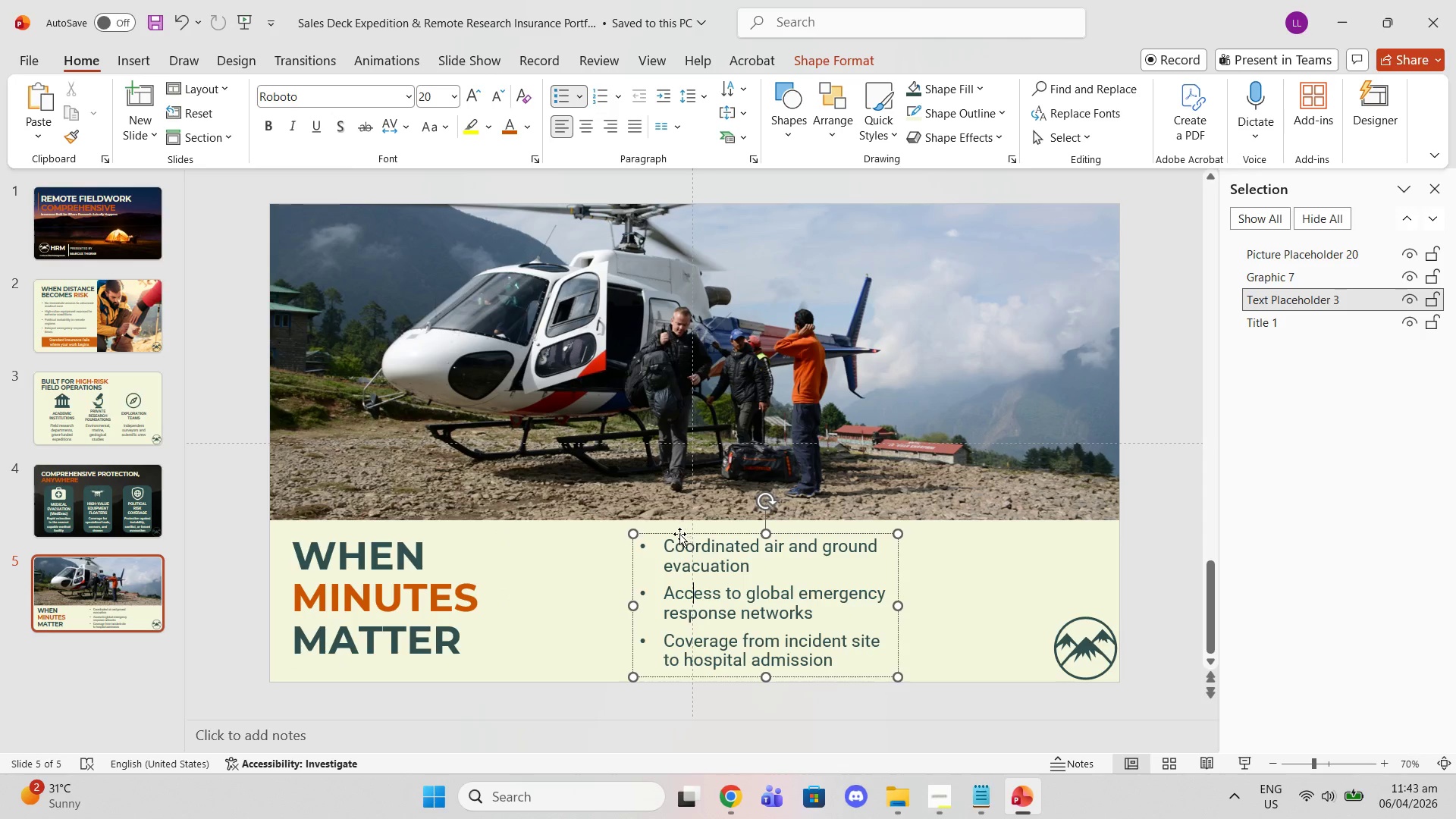 
left_click_drag(start_coordinate=[678, 534], to_coordinate=[554, 534])
 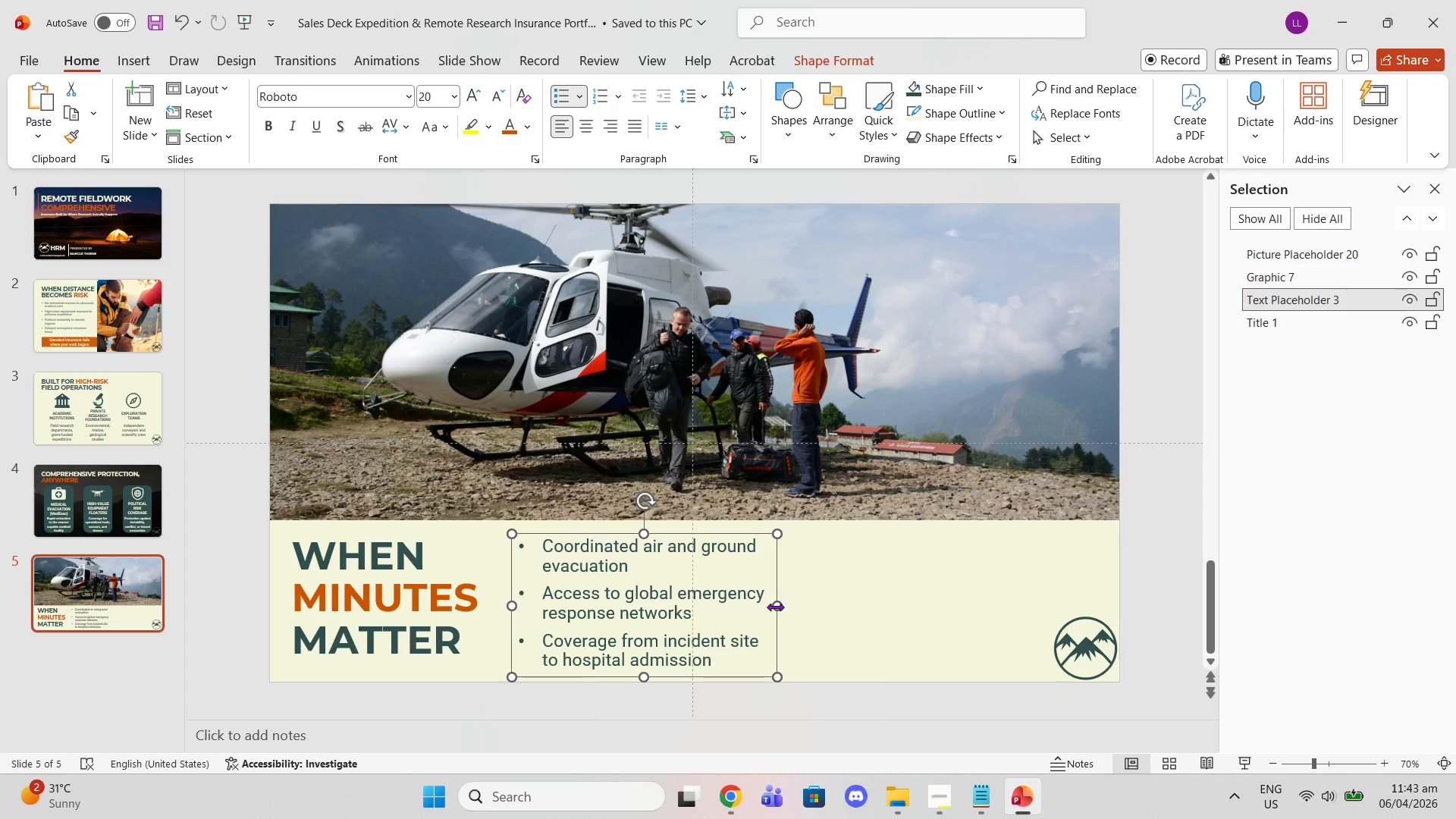 
left_click_drag(start_coordinate=[775, 607], to_coordinate=[832, 599])
 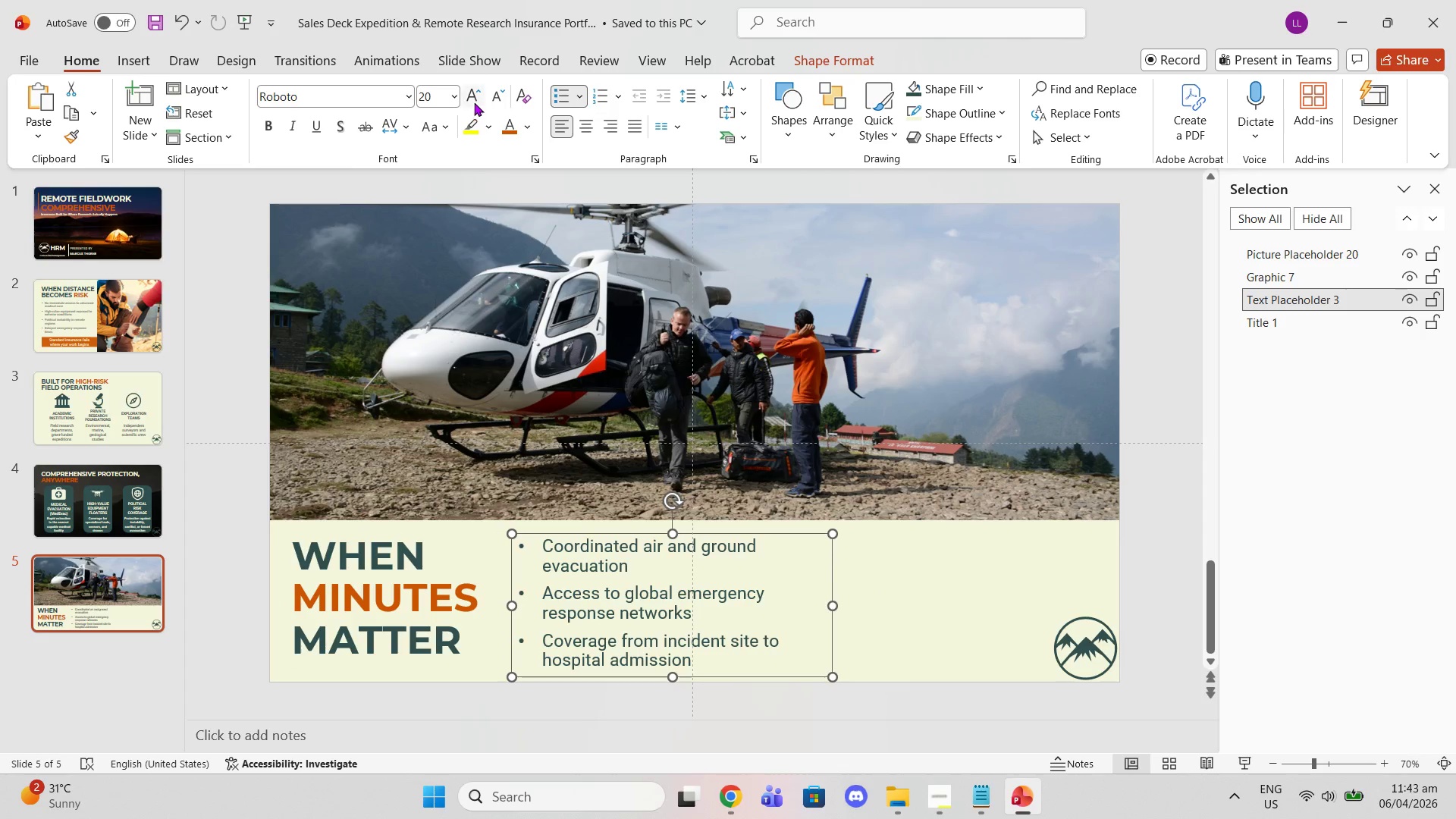 
left_click([474, 100])
 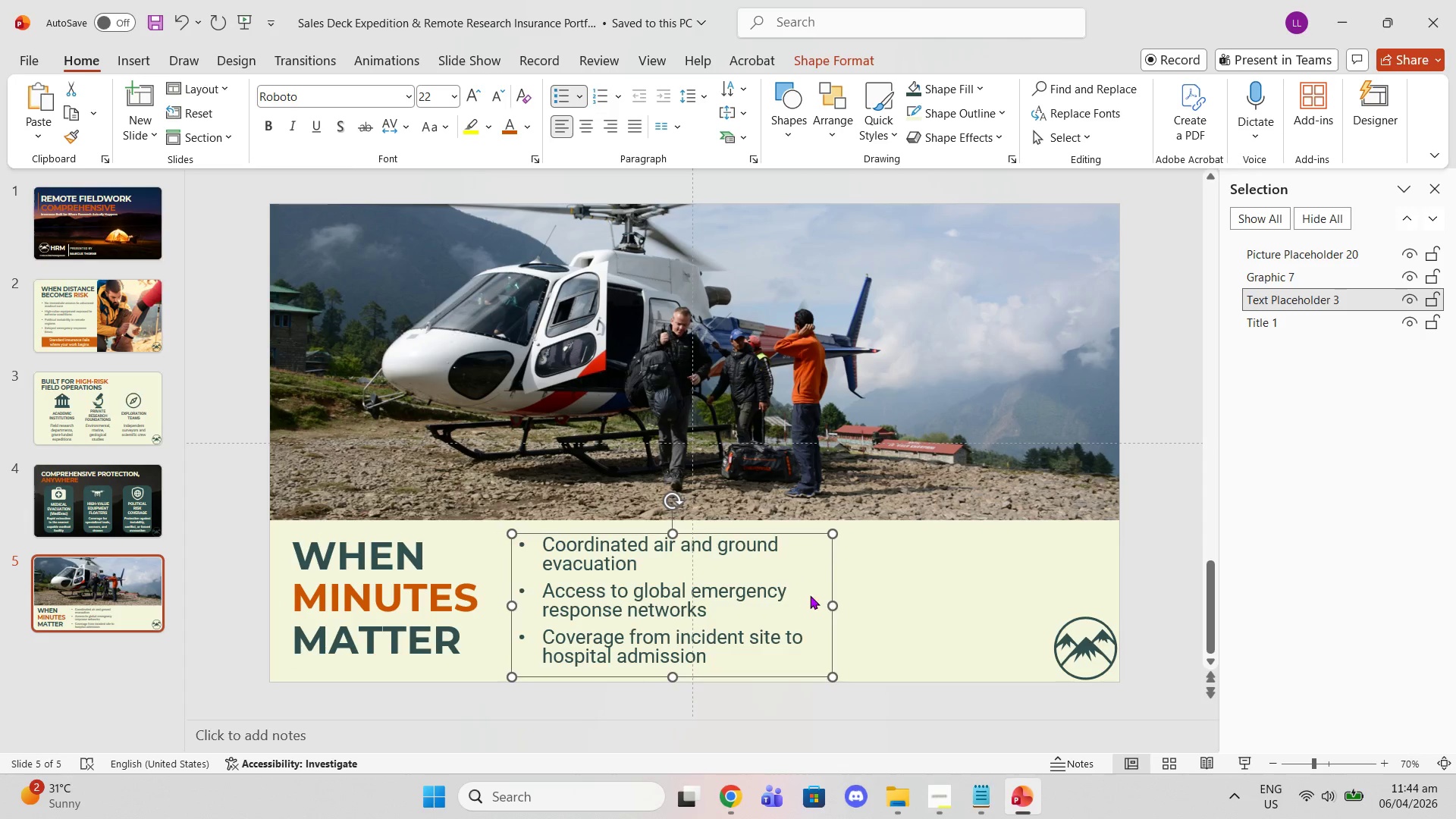 
double_click([921, 588])
 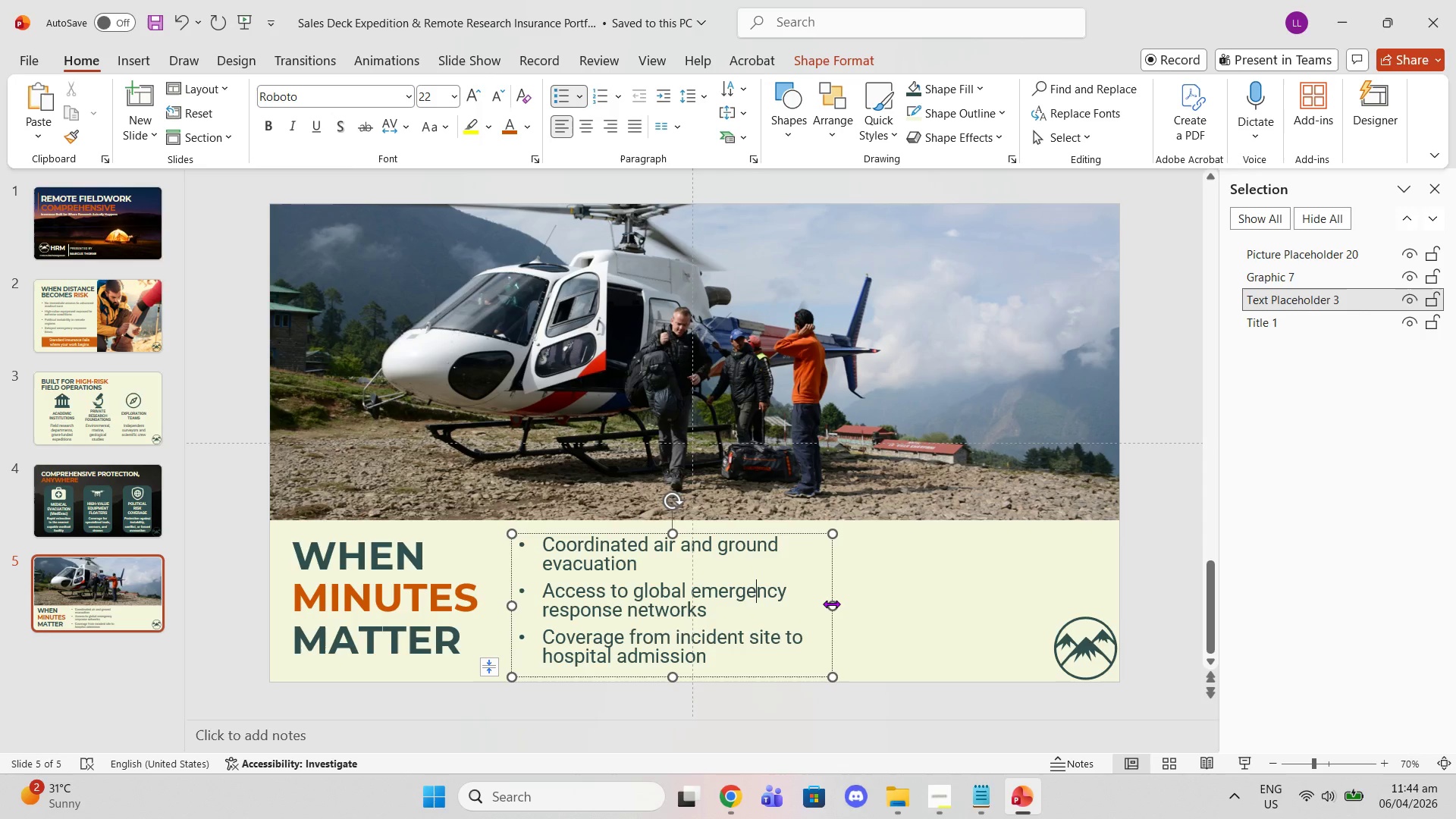 
left_click_drag(start_coordinate=[831, 604], to_coordinate=[800, 560])
 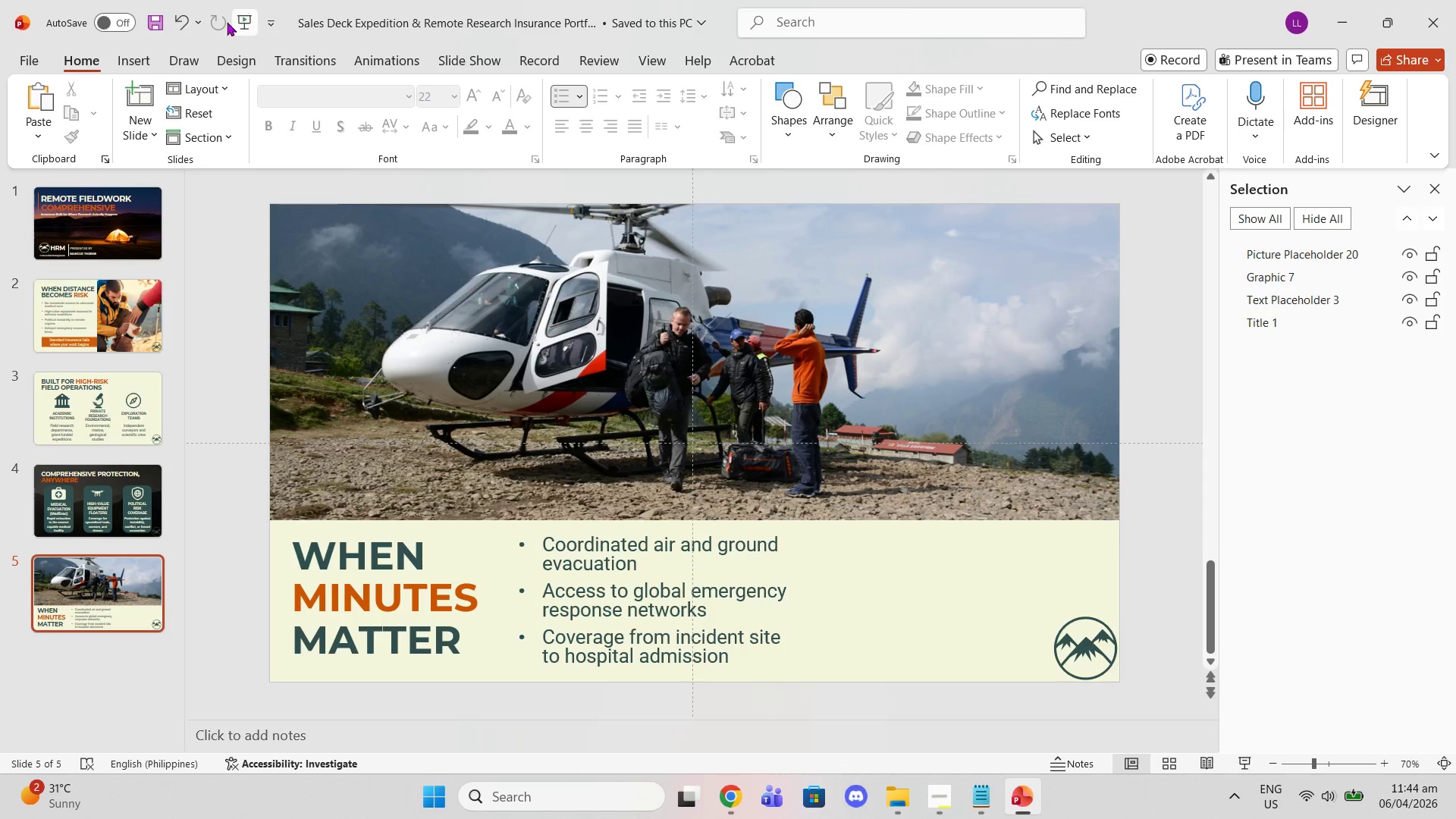 
left_click([116, 71])
 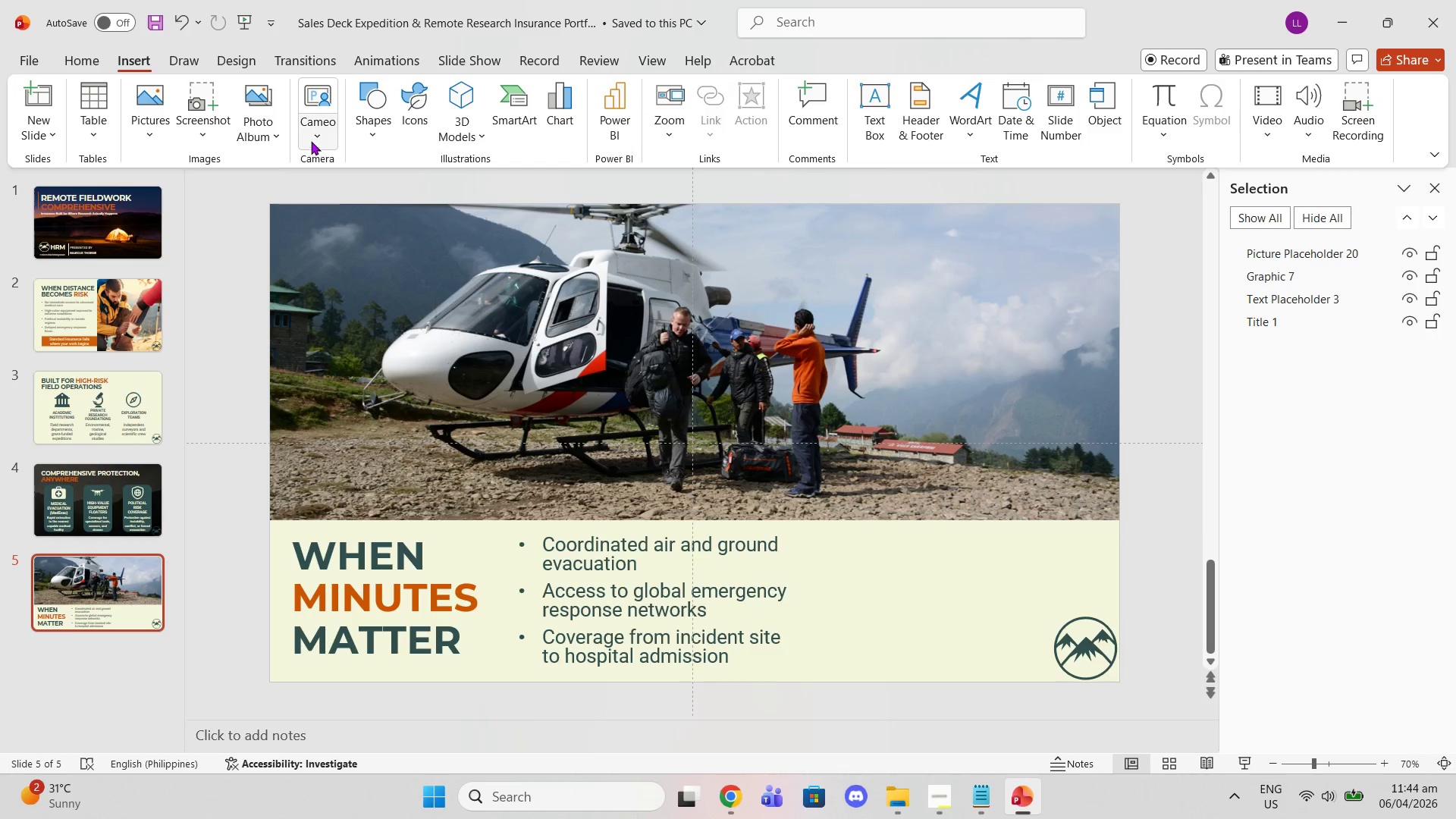 
left_click([367, 119])
 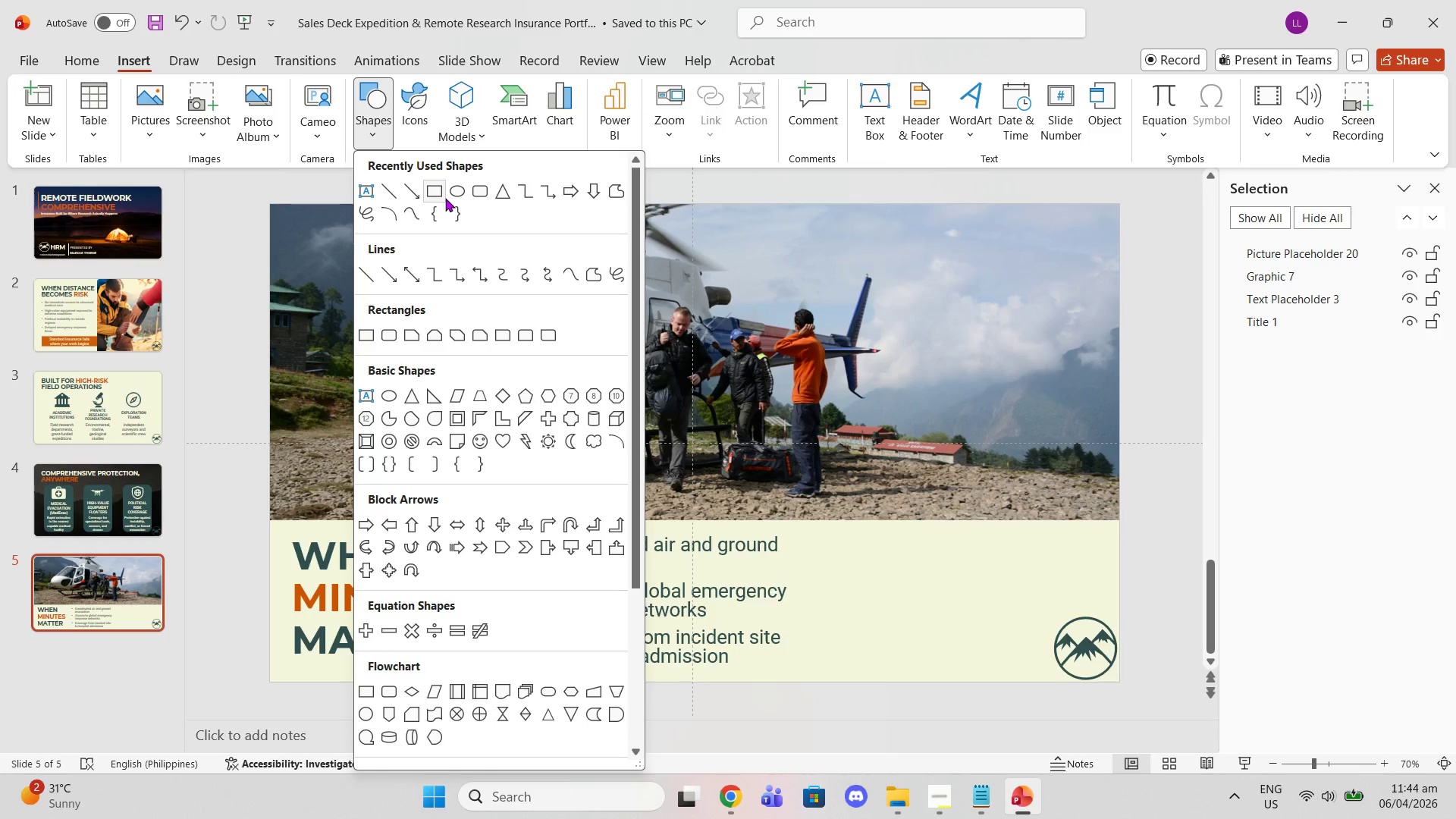 
left_click([445, 198])
 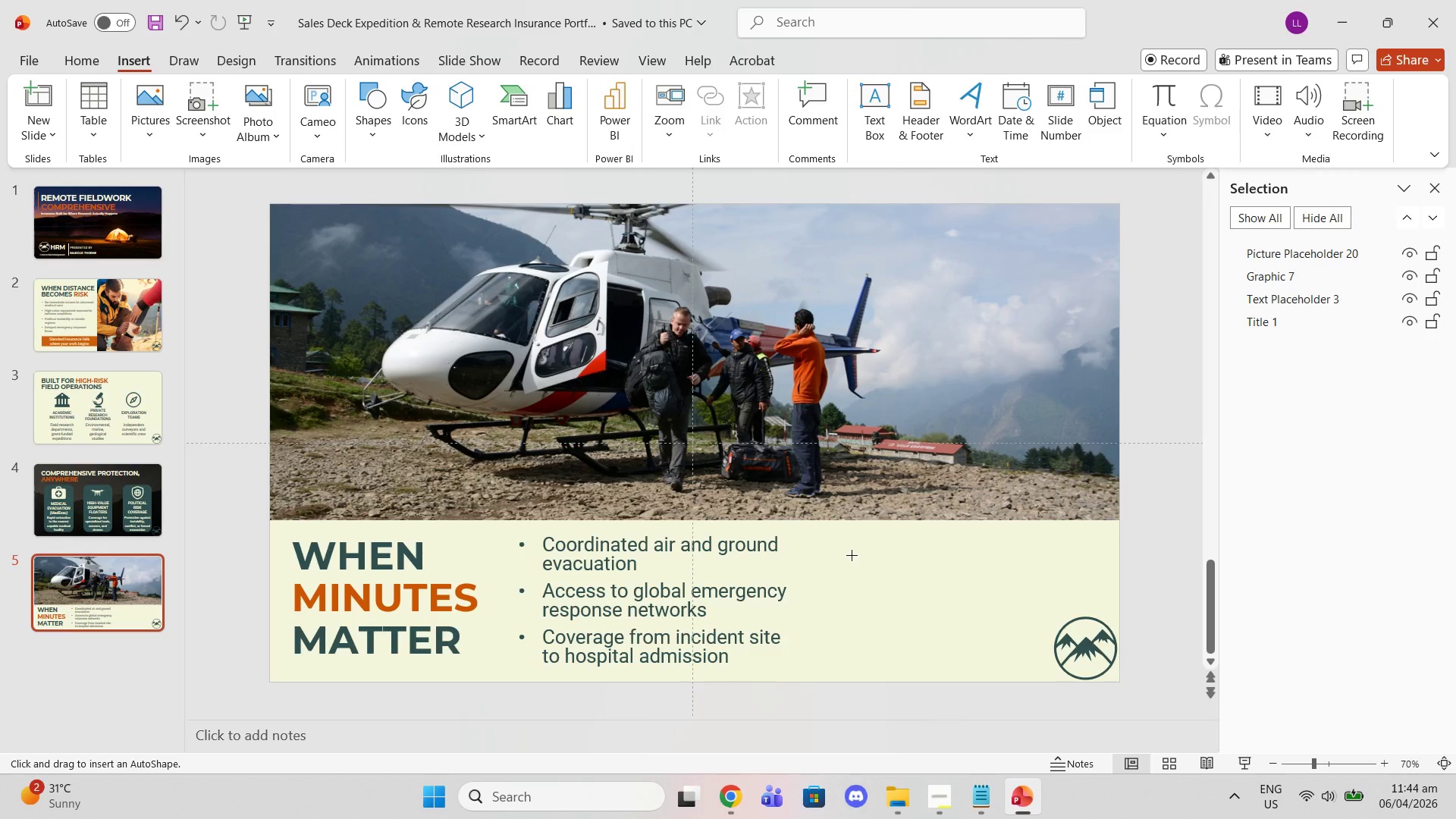 
left_click_drag(start_coordinate=[832, 540], to_coordinate=[1042, 657])
 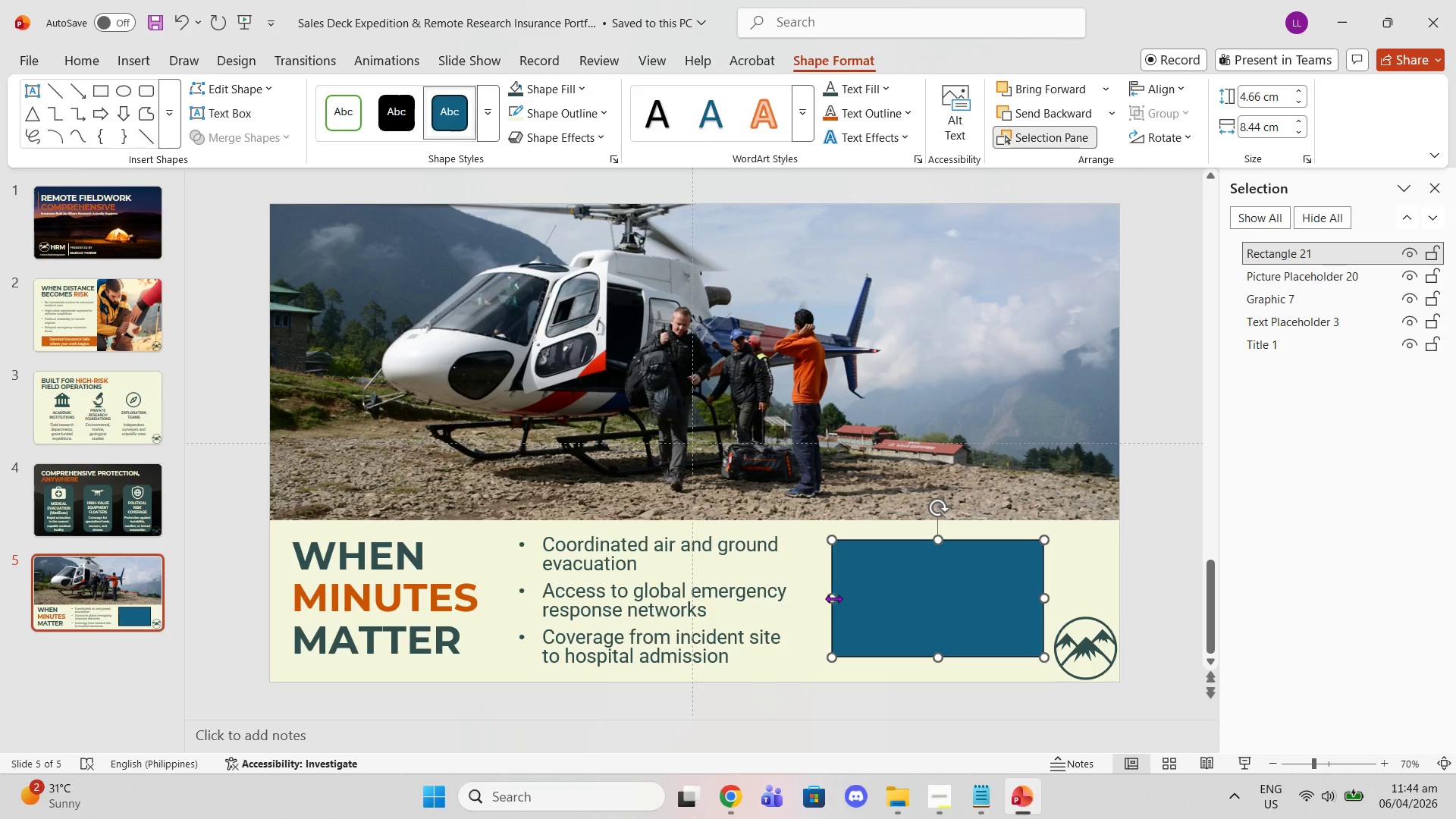 
left_click_drag(start_coordinate=[833, 597], to_coordinate=[817, 594])
 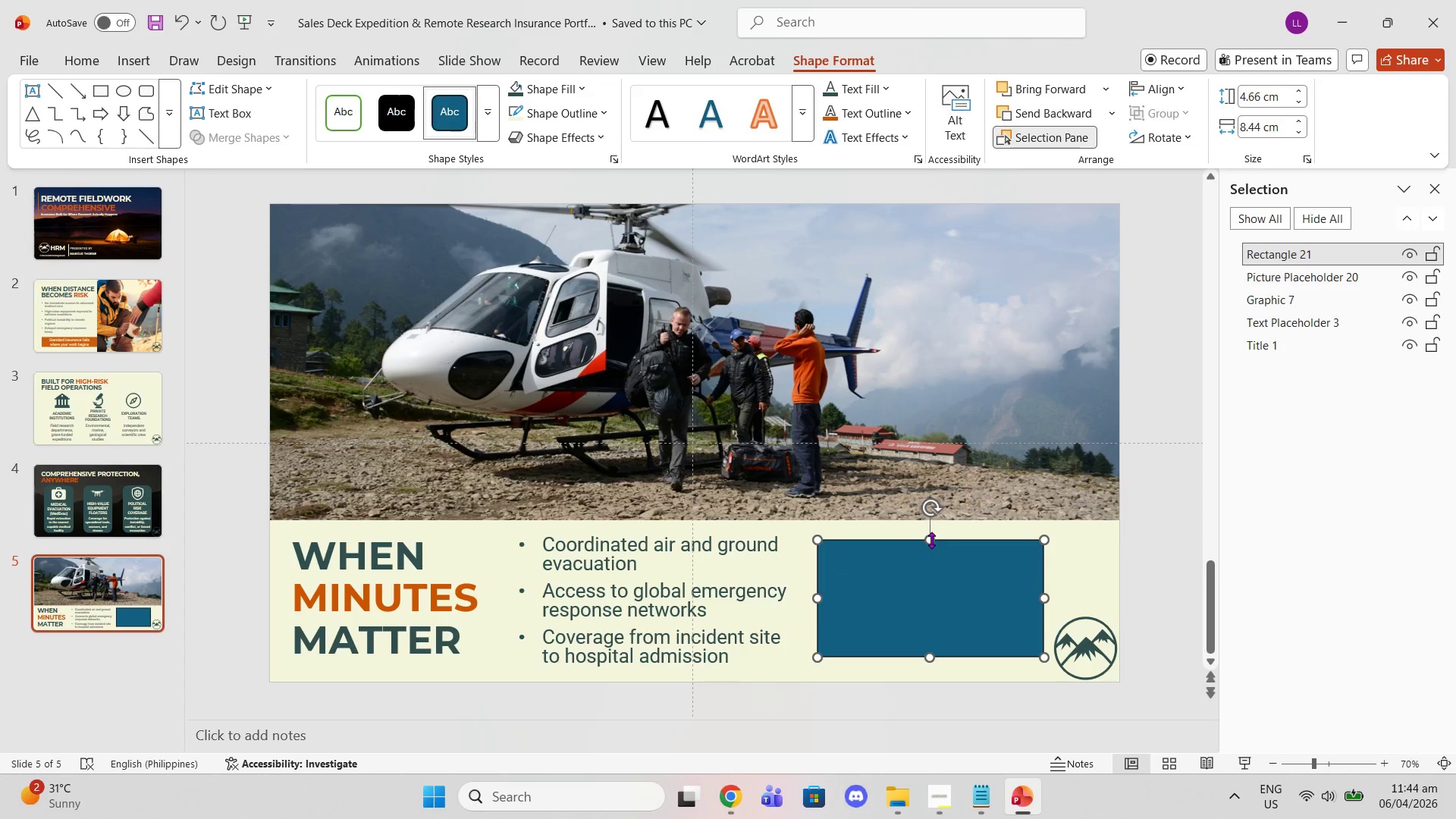 
left_click_drag(start_coordinate=[931, 540], to_coordinate=[931, 535])
 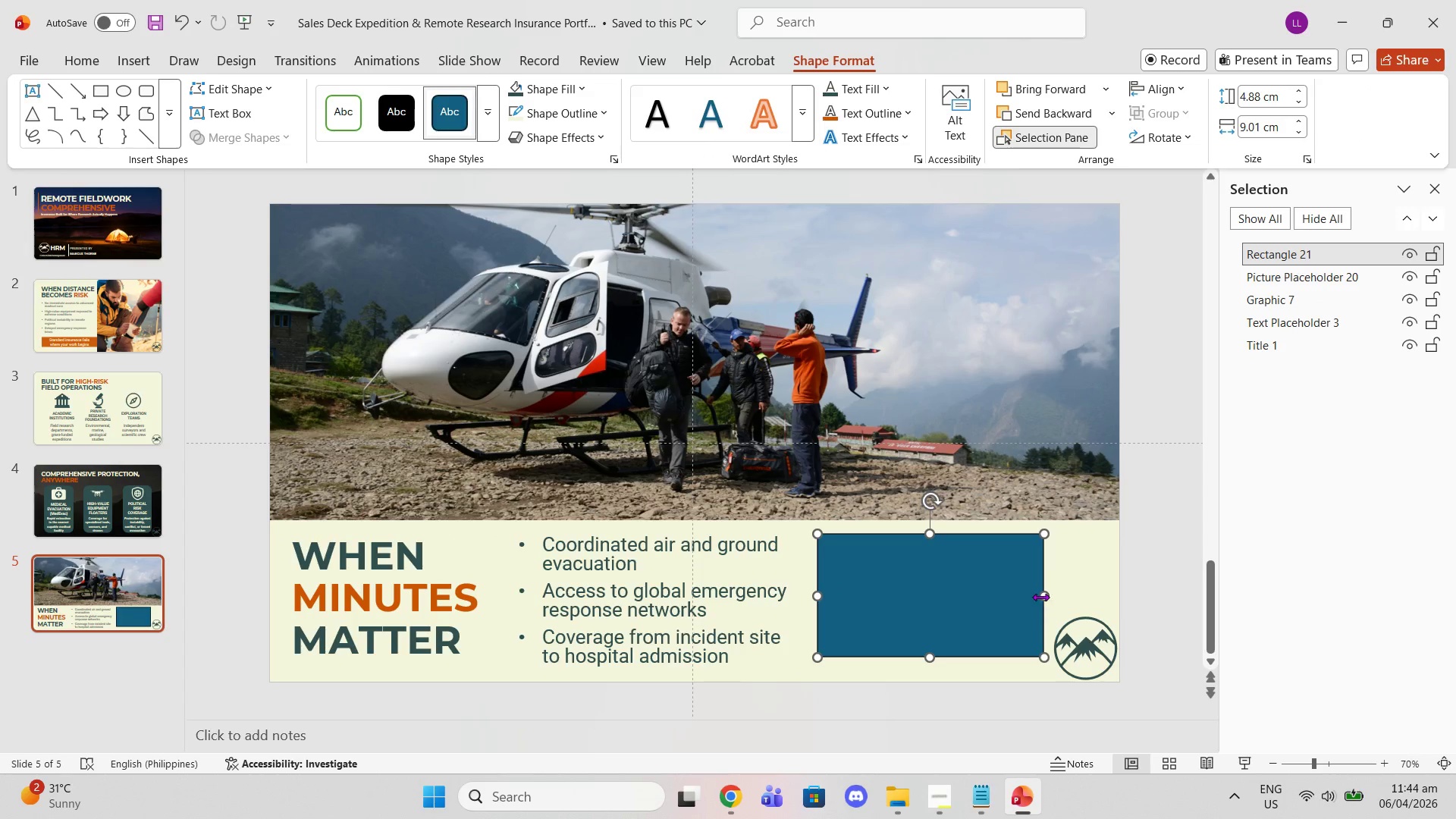 
left_click_drag(start_coordinate=[1048, 595], to_coordinate=[1036, 595])
 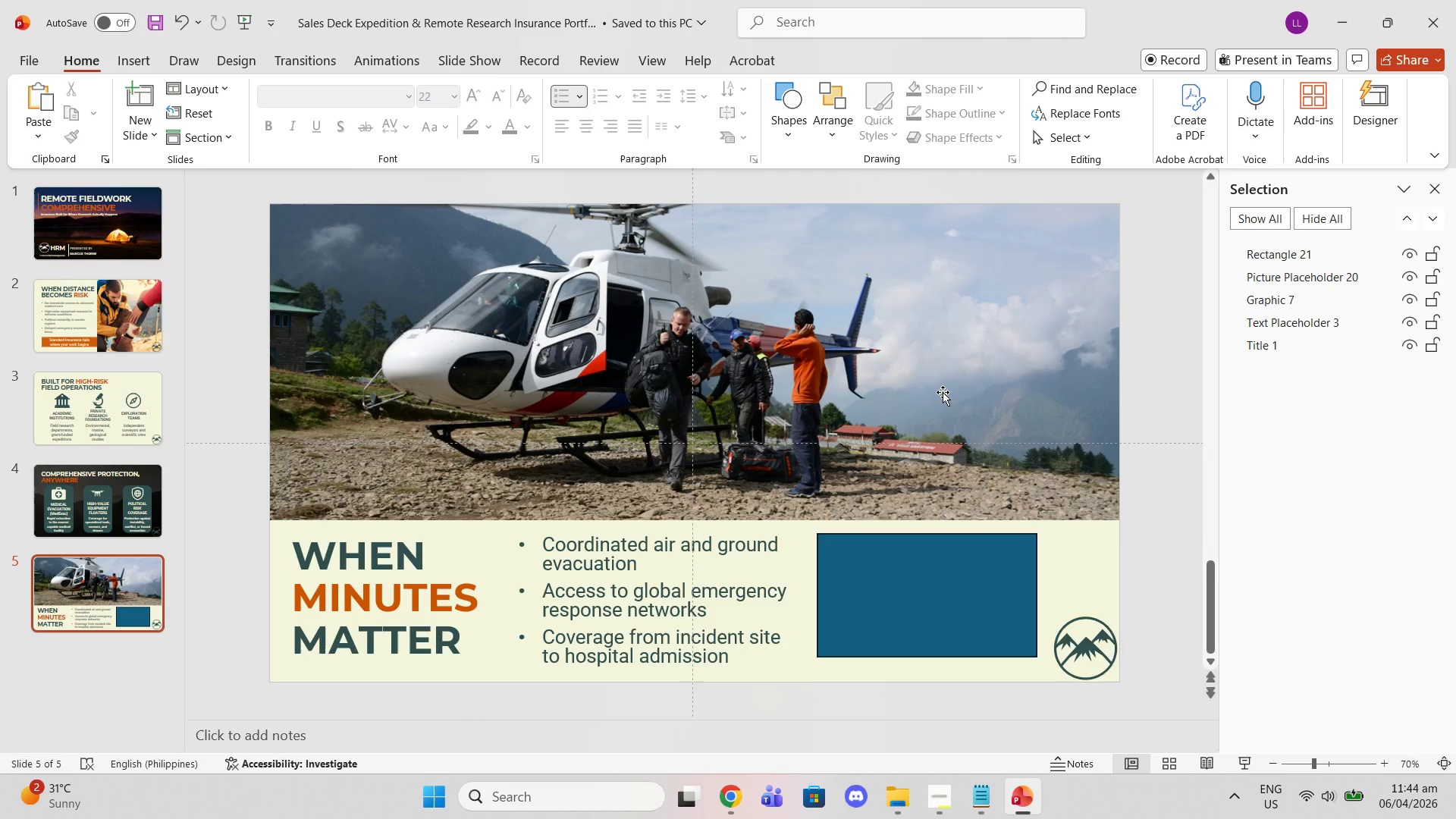 
wait(7.11)
 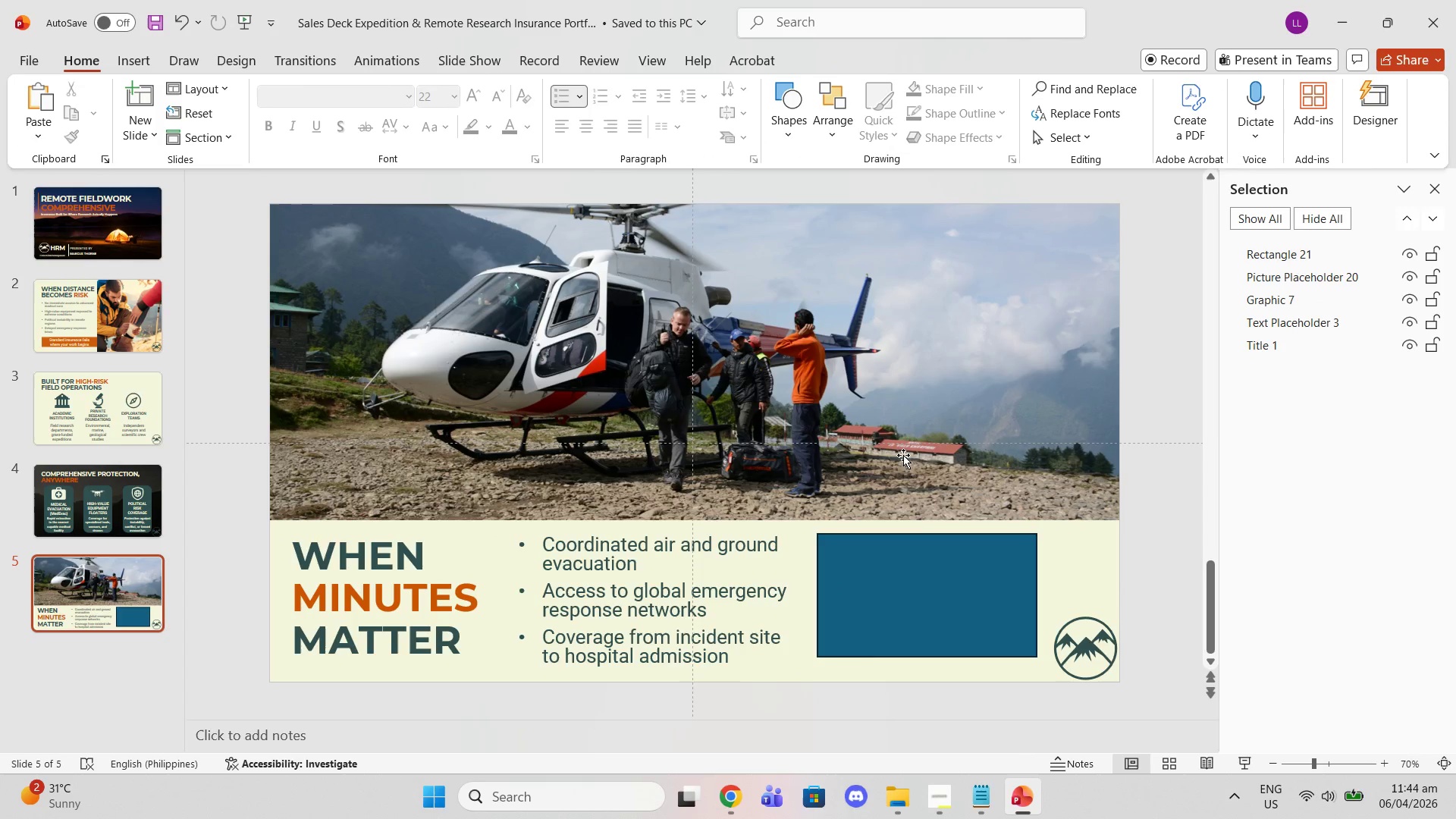 
left_click([924, 589])
 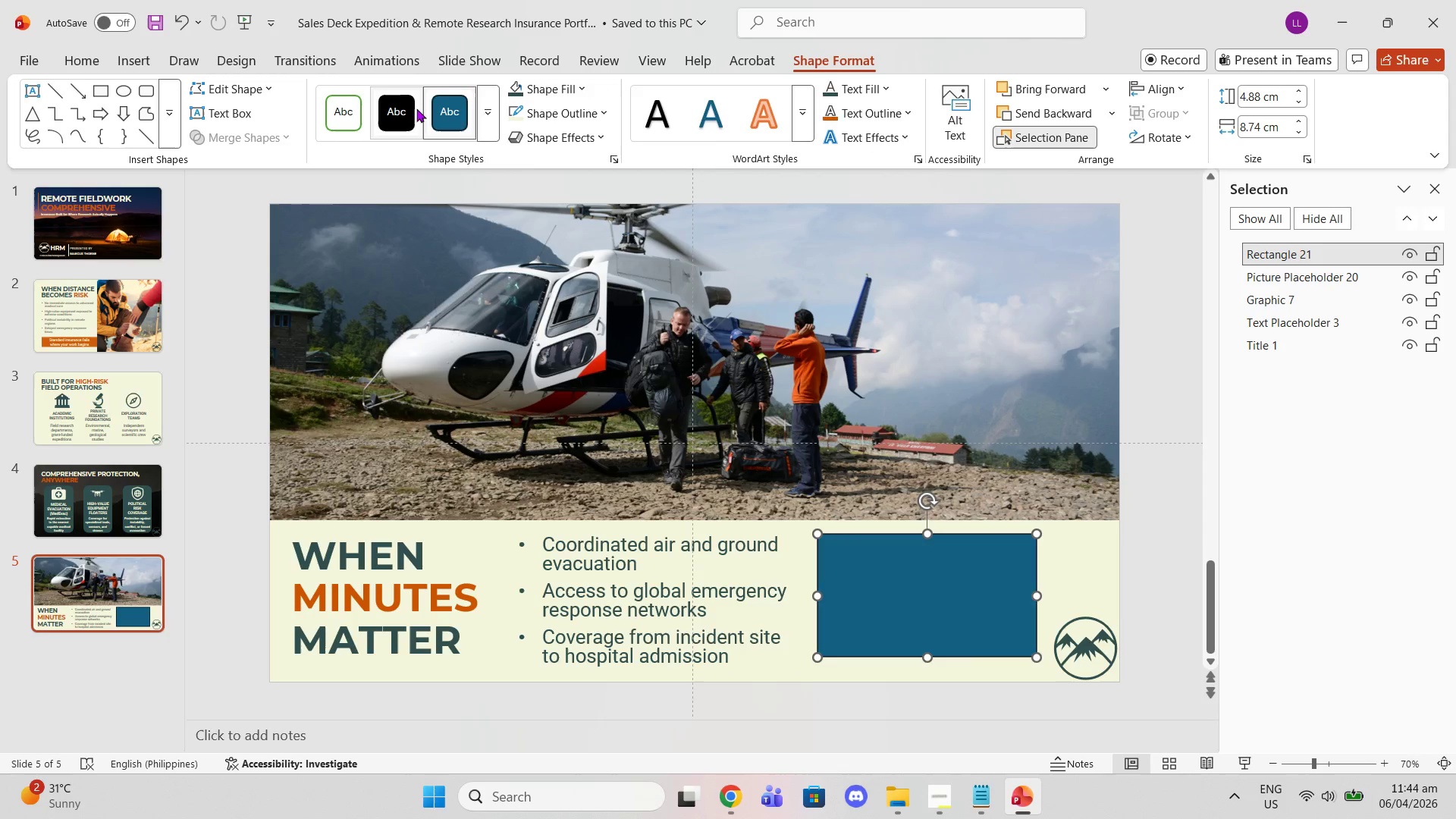 
left_click([547, 118])
 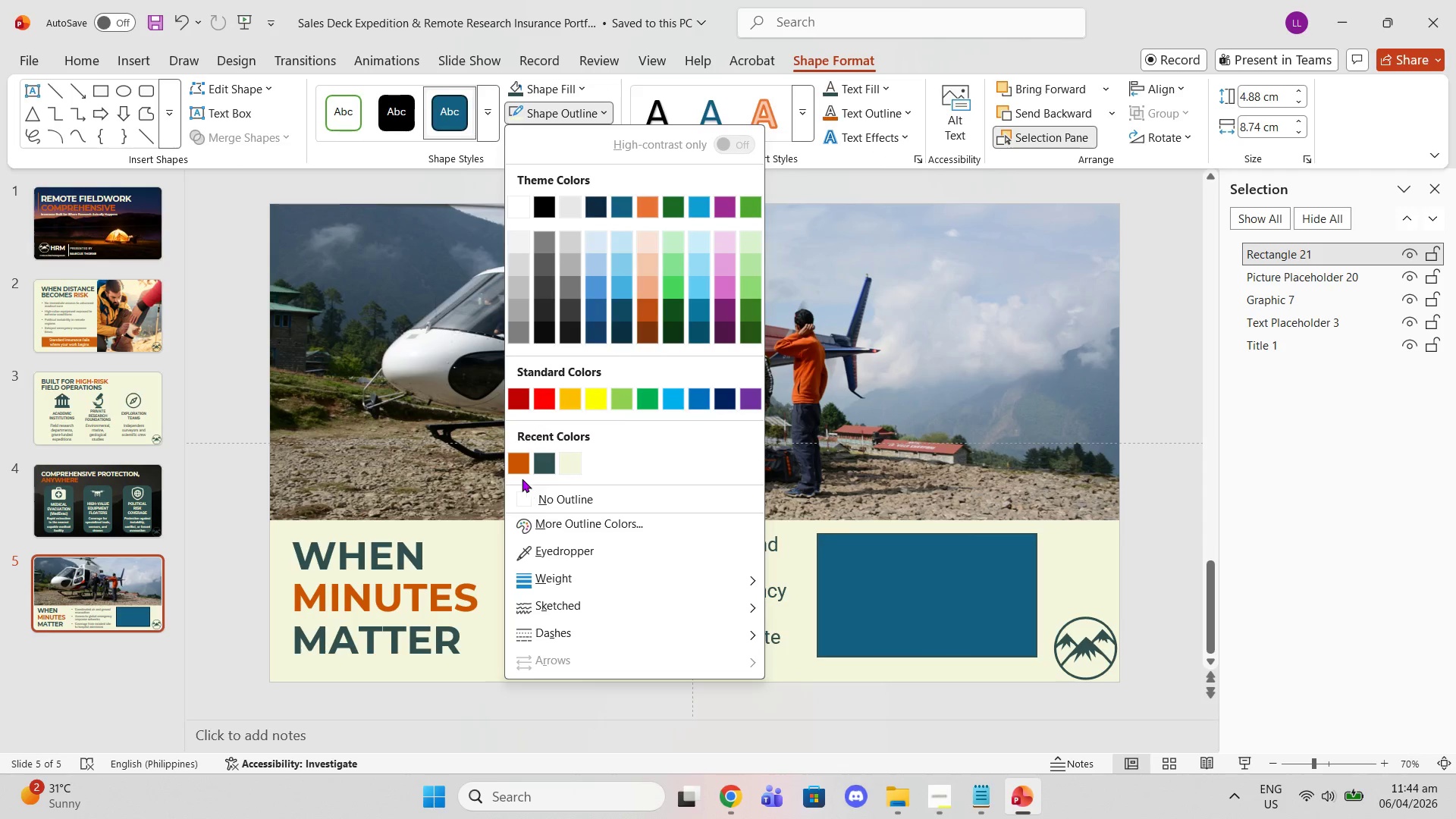 
left_click([520, 469])
 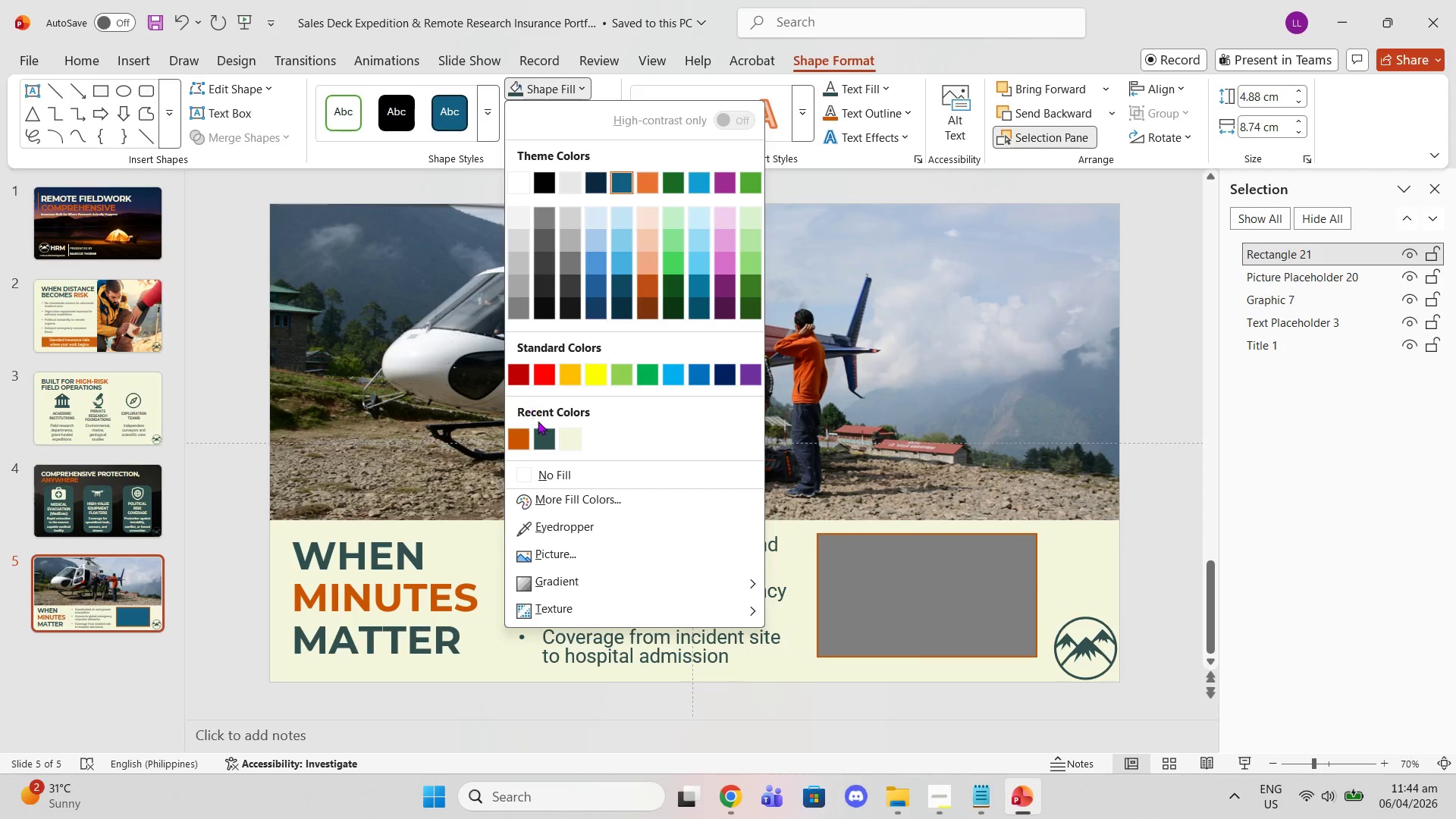 
double_click([553, 444])
 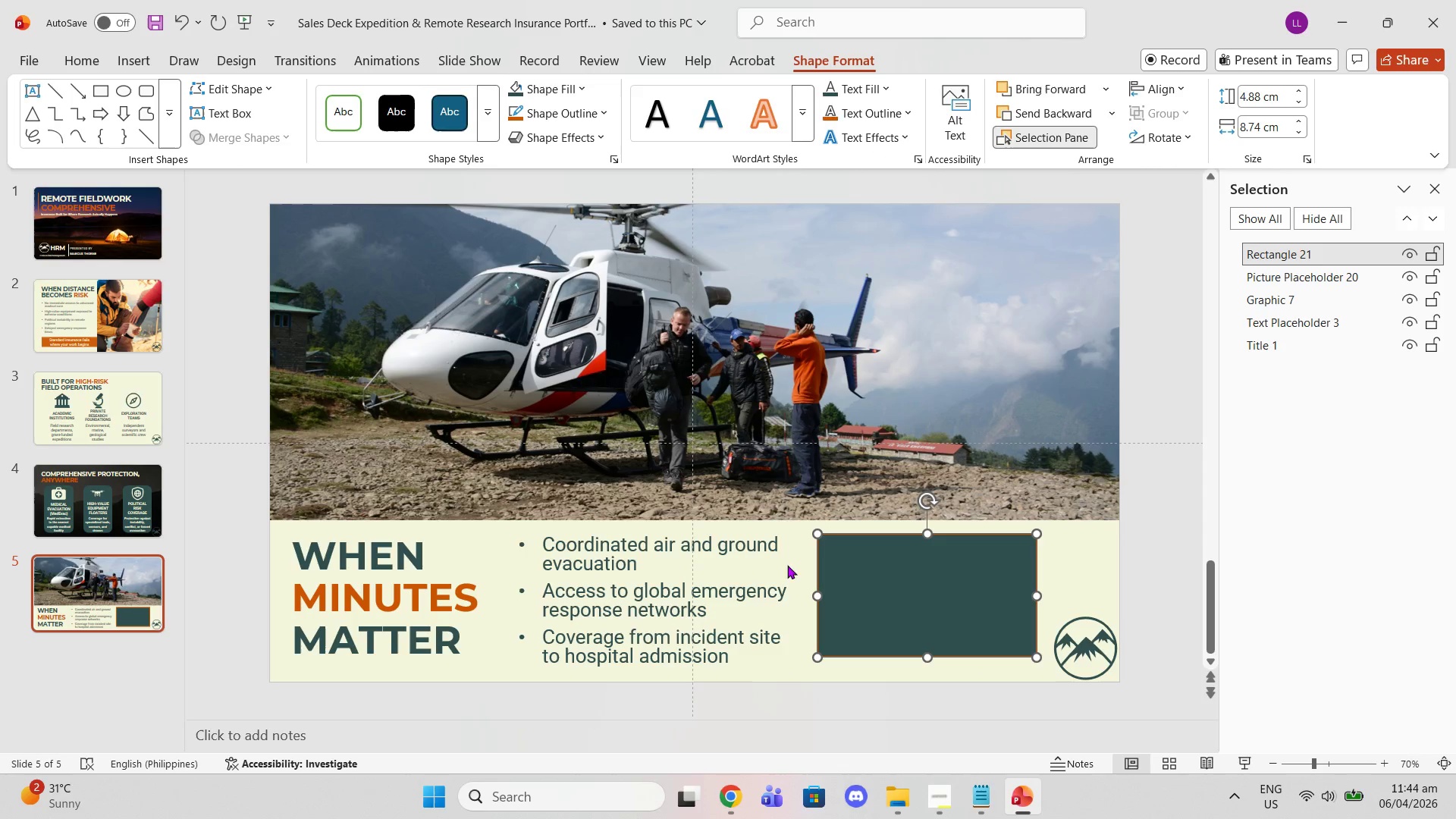 
left_click([791, 566])
 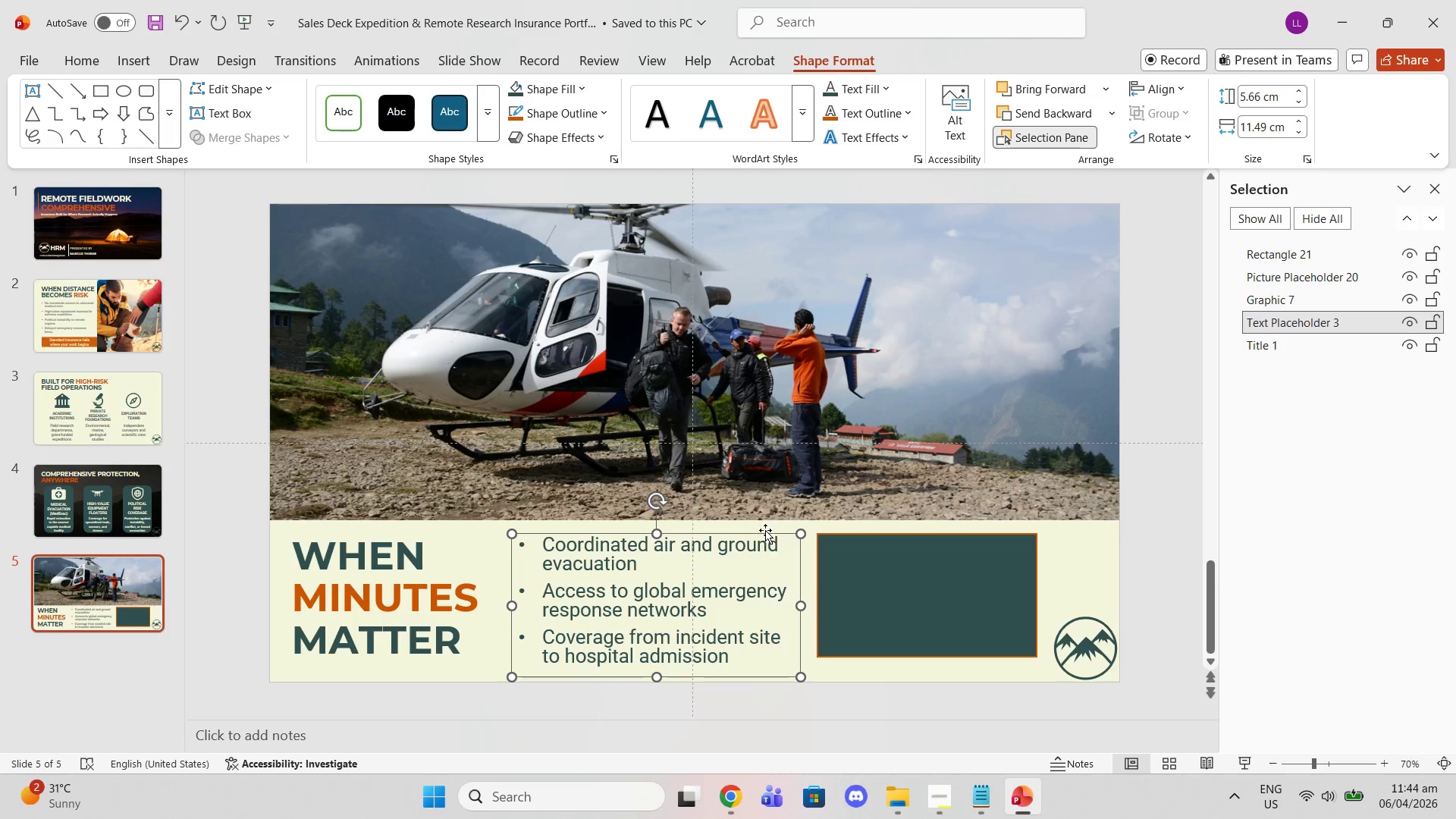 
left_click([764, 526])
 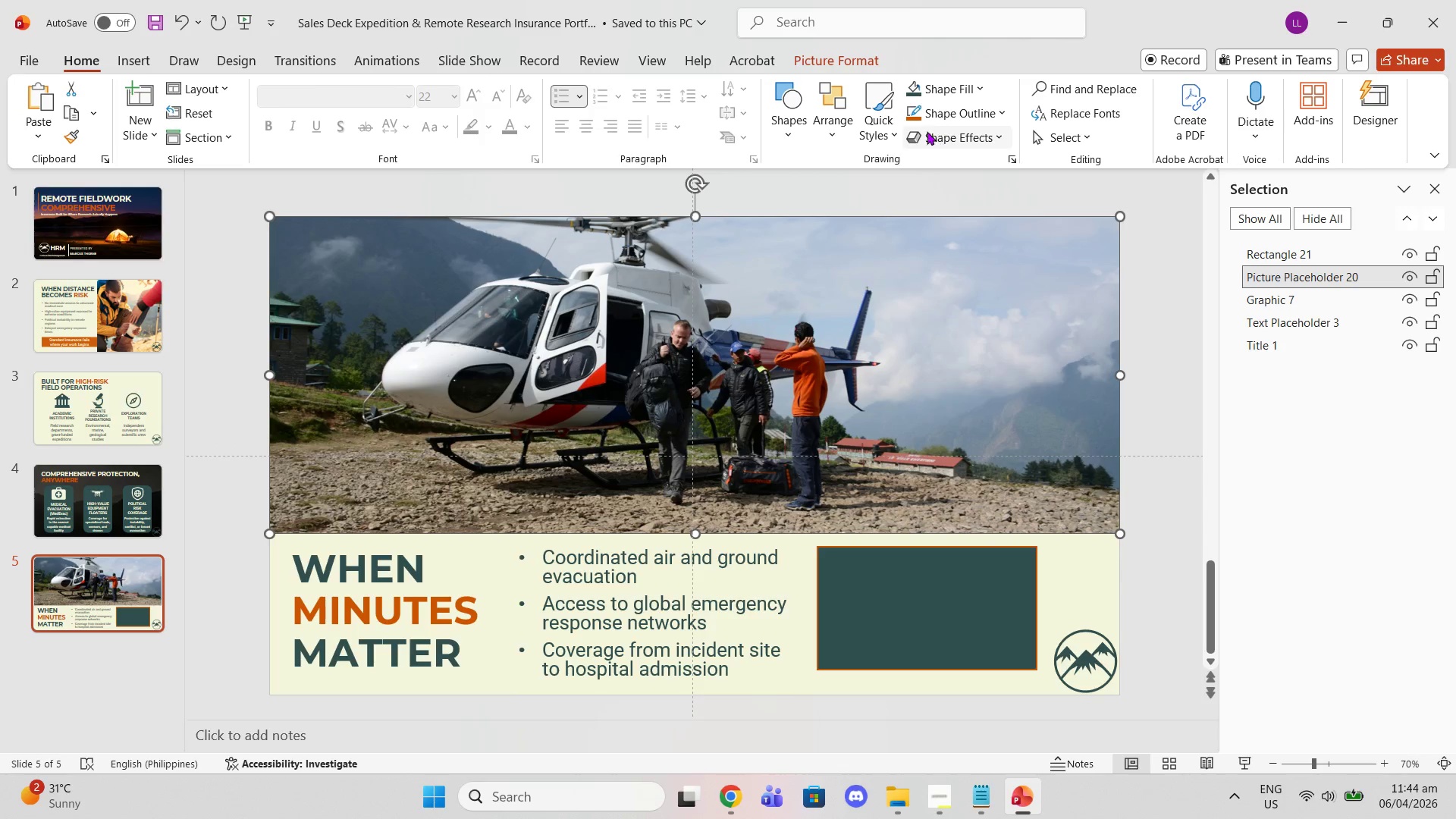 
left_click([1068, 573])
 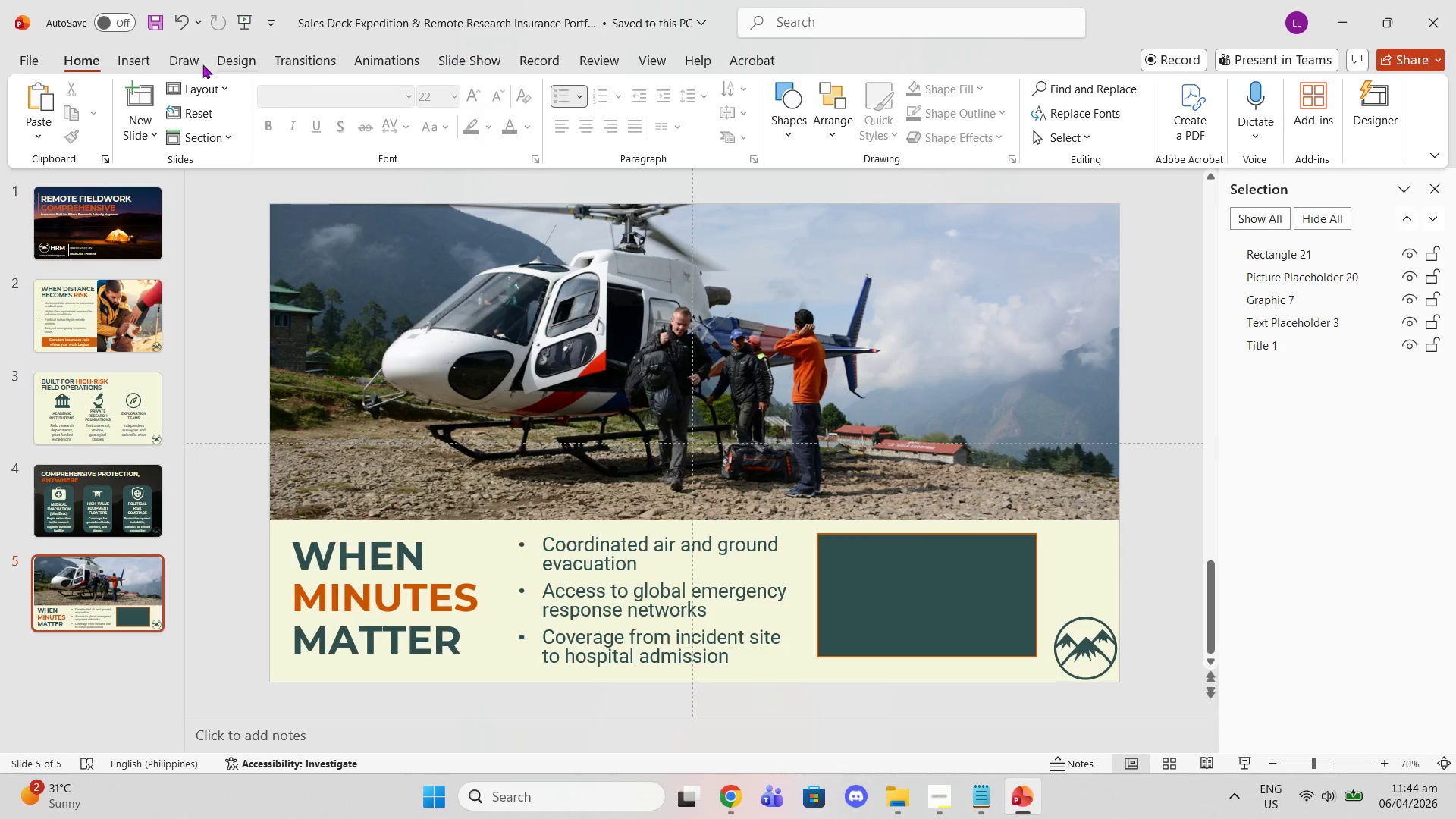 
left_click([221, 59])
 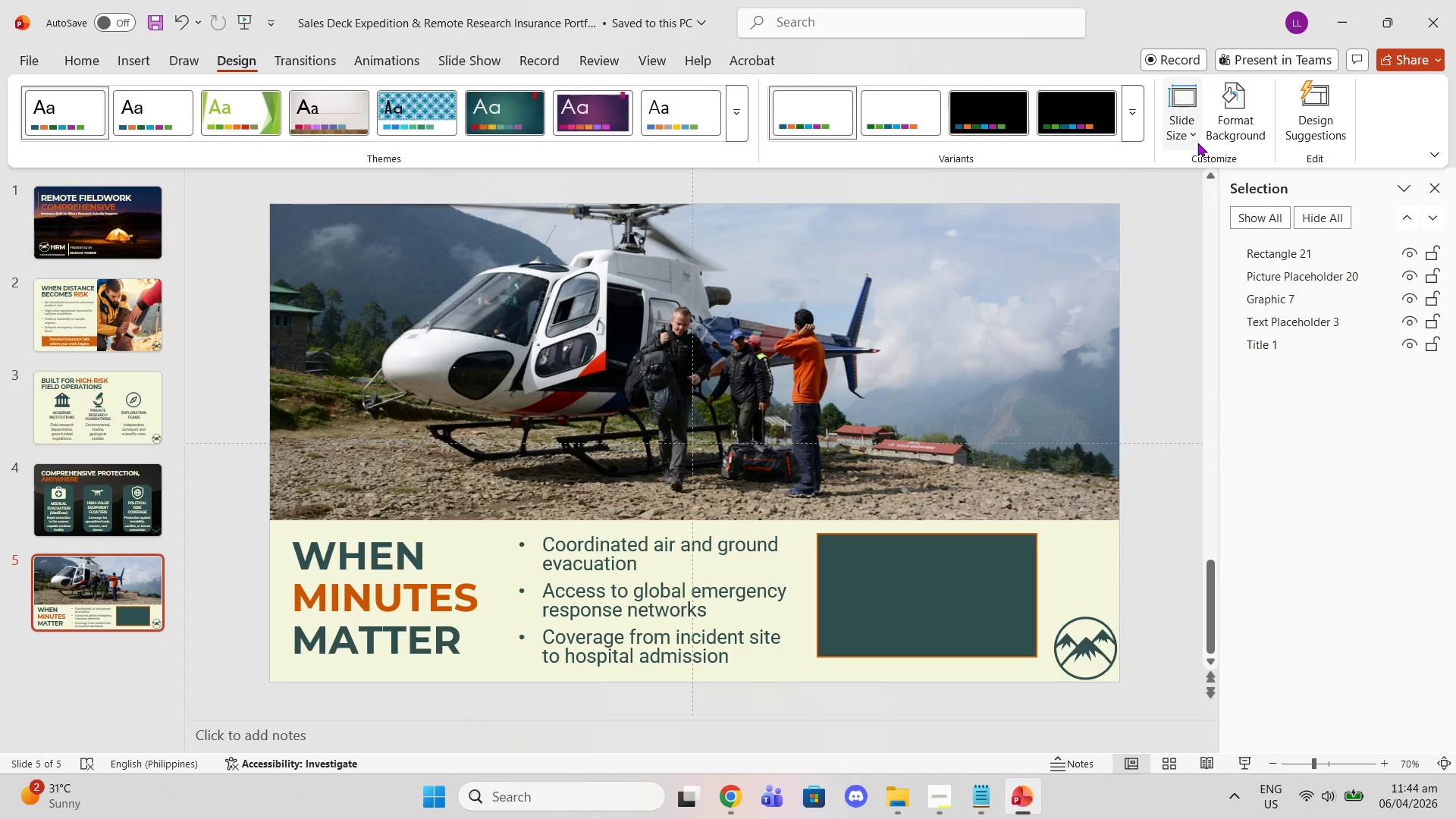 
left_click([1219, 125])
 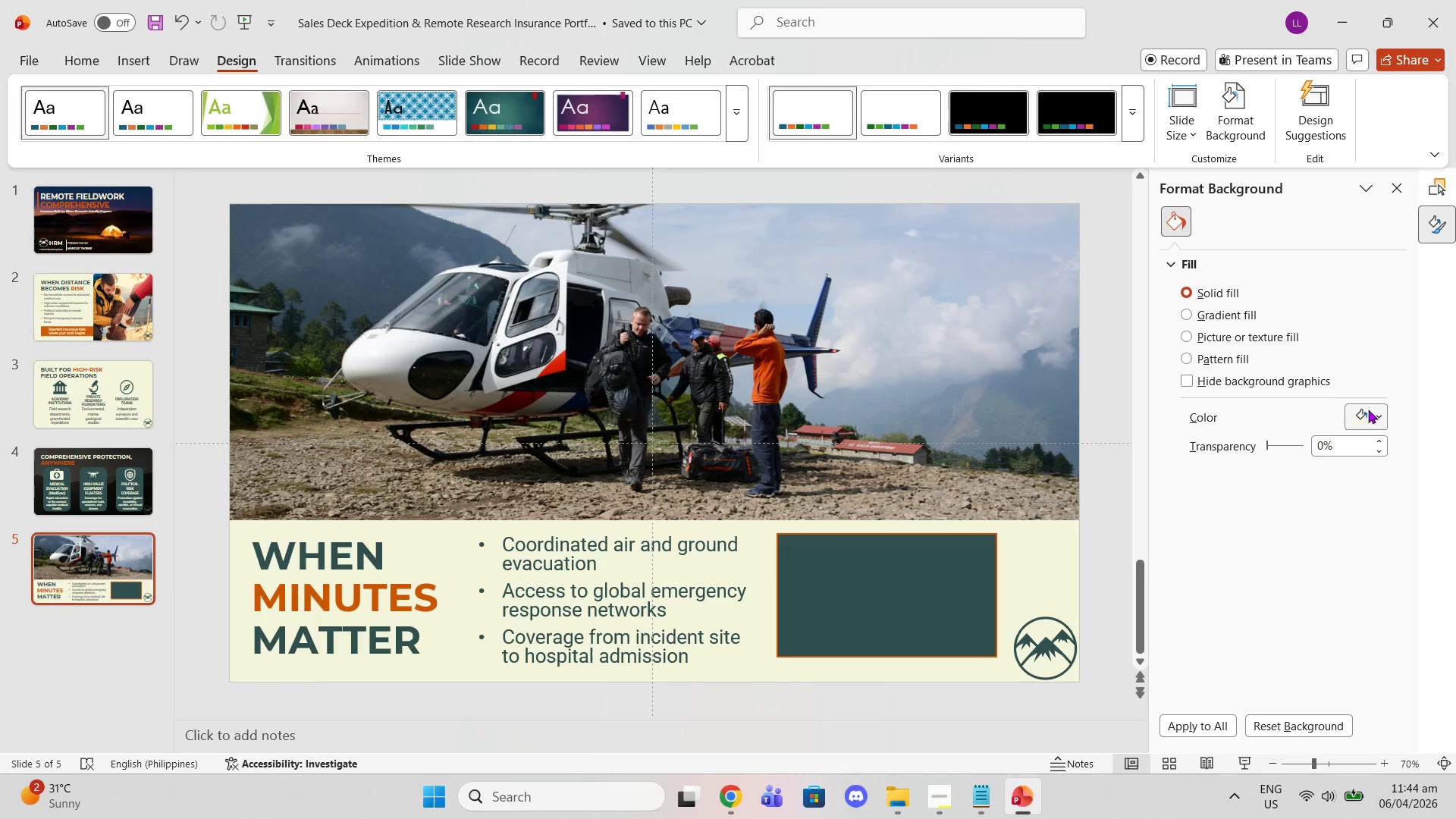 
left_click([1363, 419])
 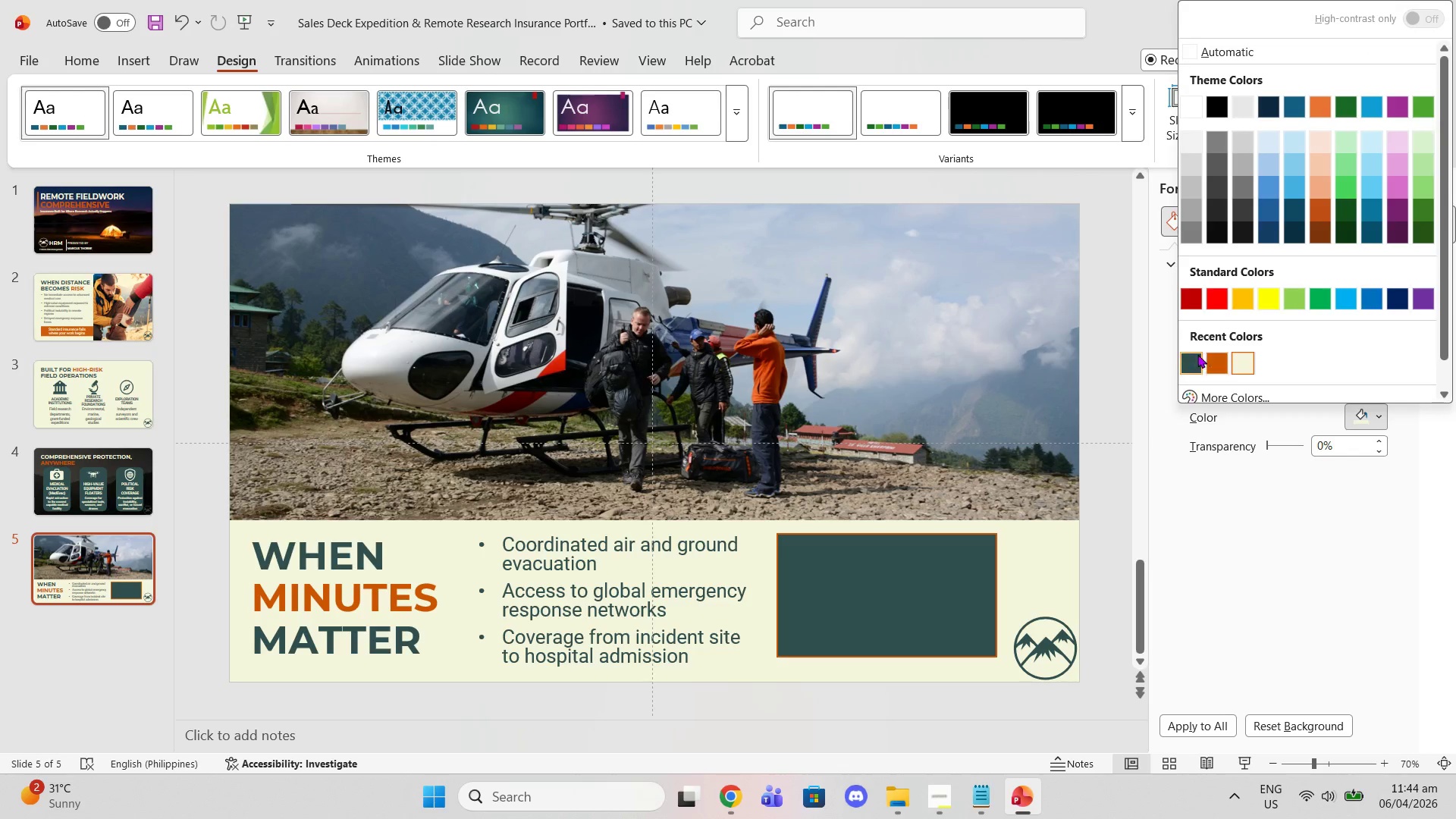 
left_click([1183, 361])
 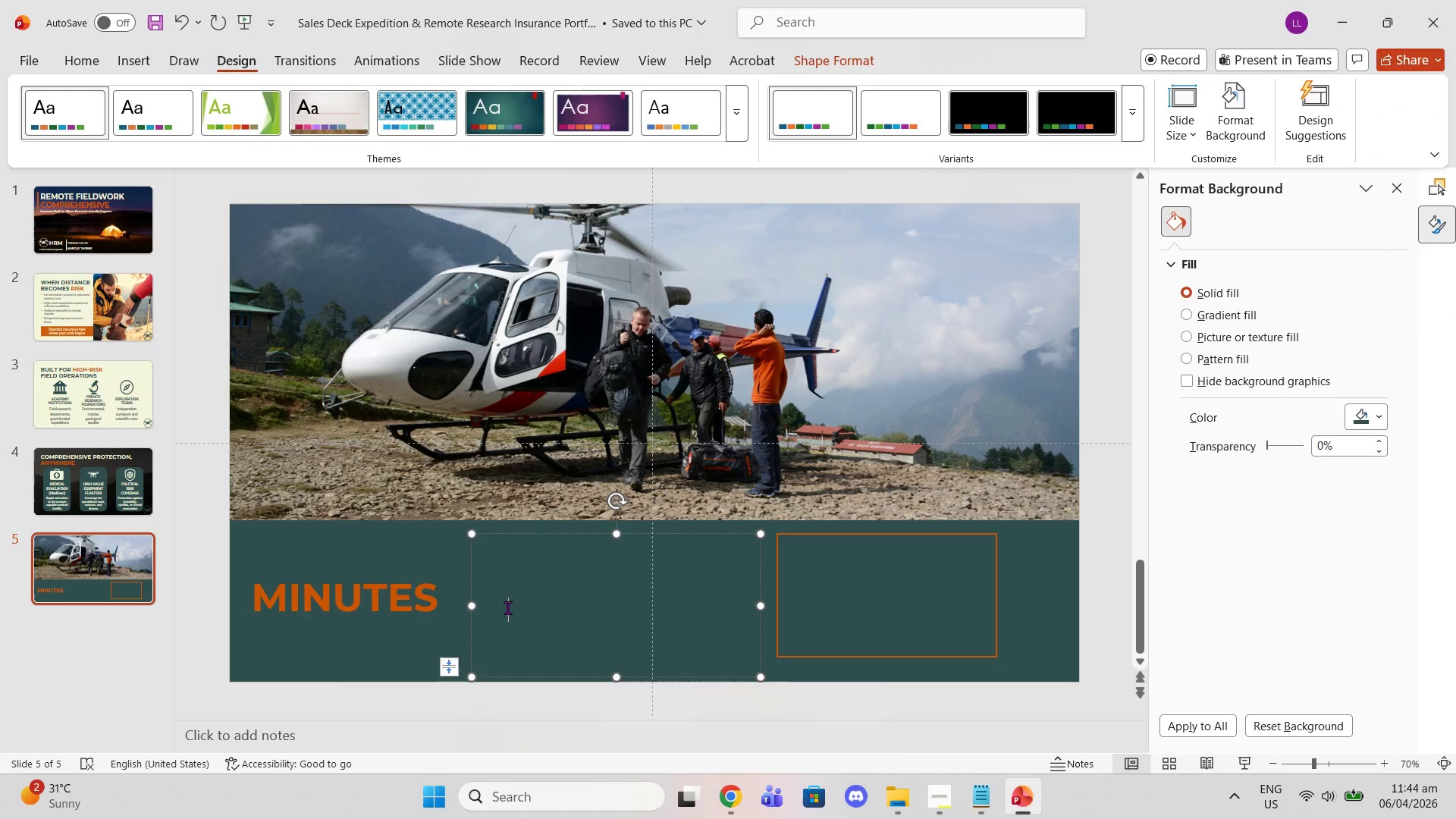 
double_click([360, 557])
 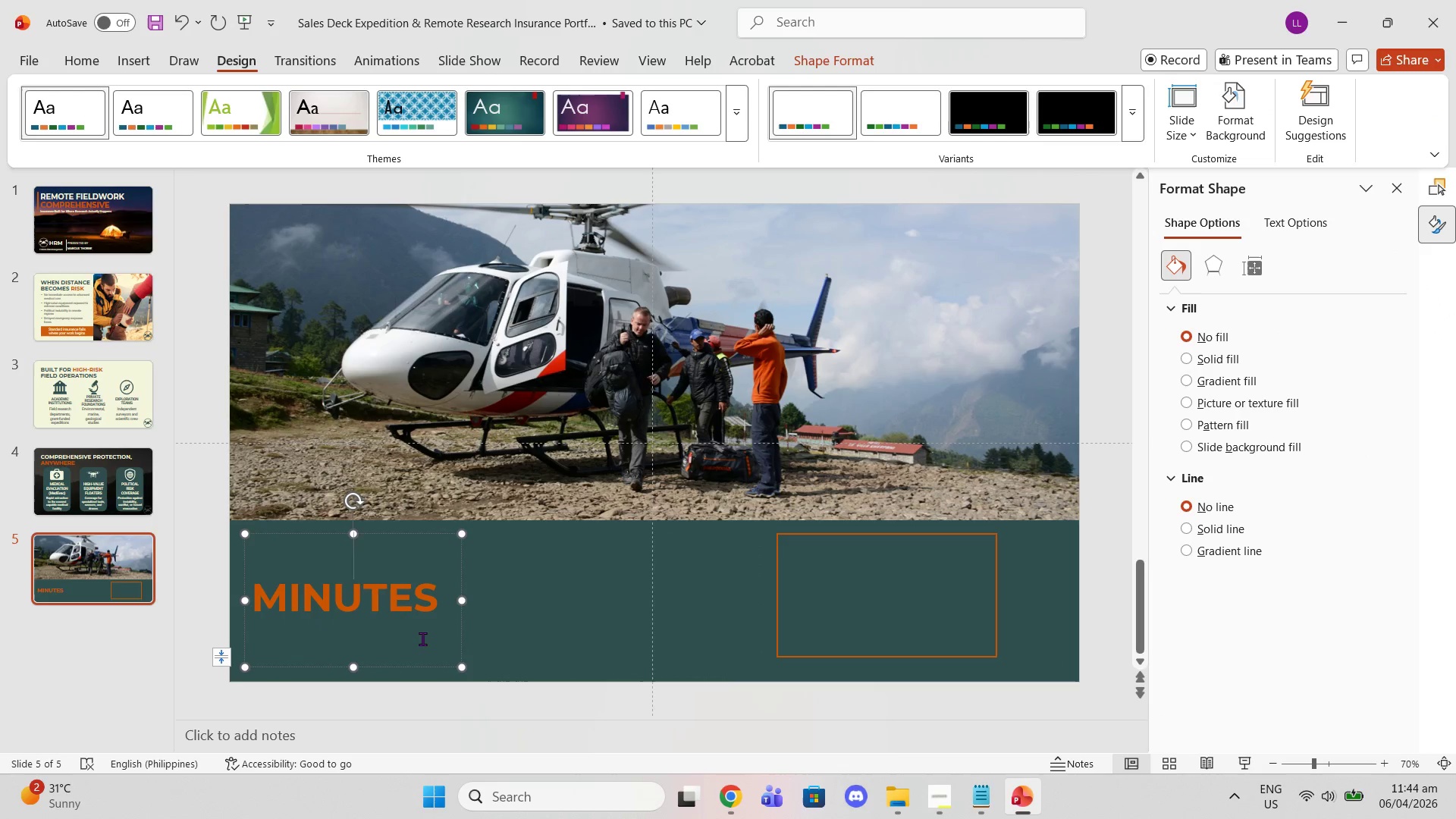 
left_click_drag(start_coordinate=[424, 639], to_coordinate=[248, 557])
 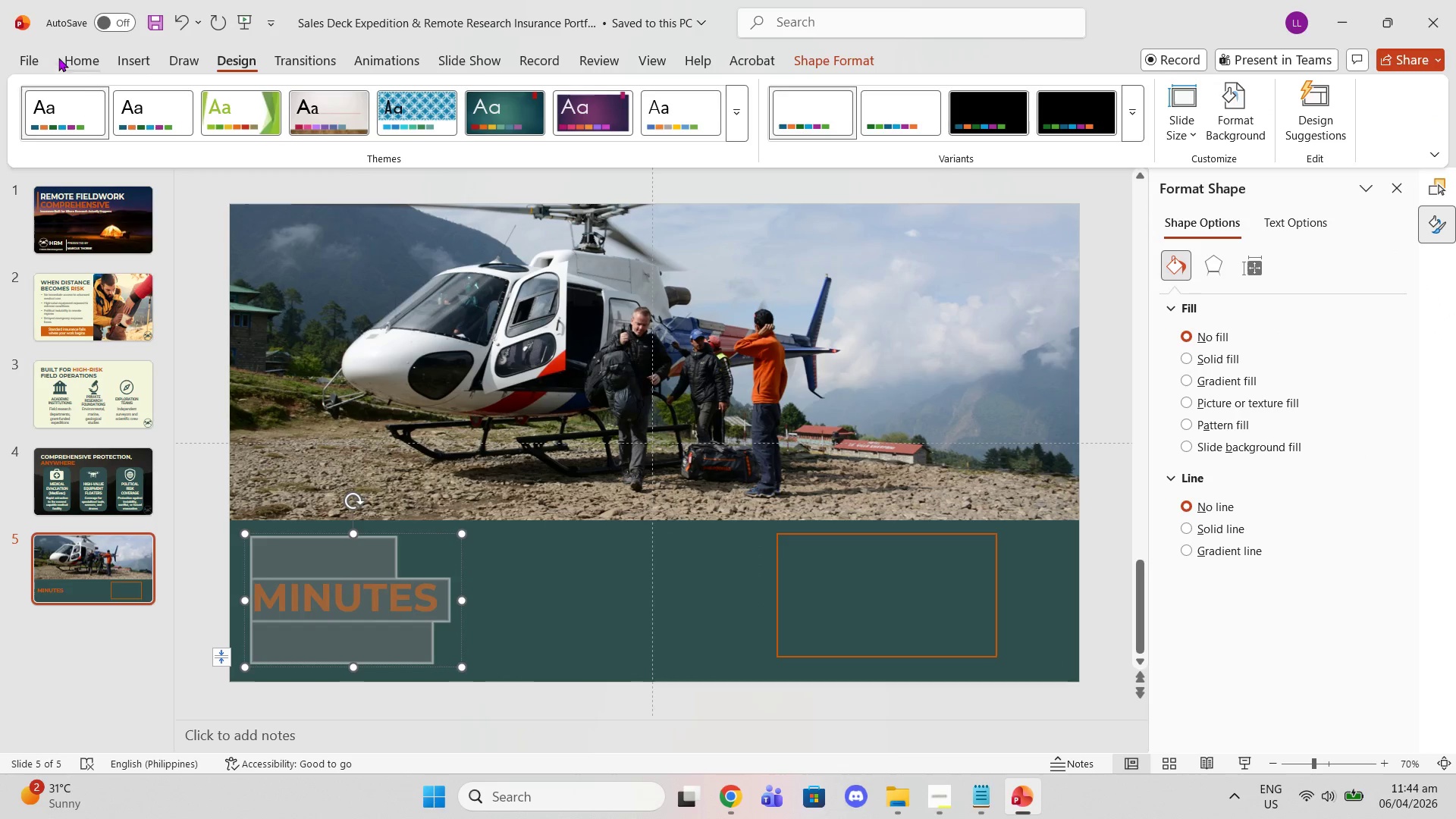 
left_click([58, 58])
 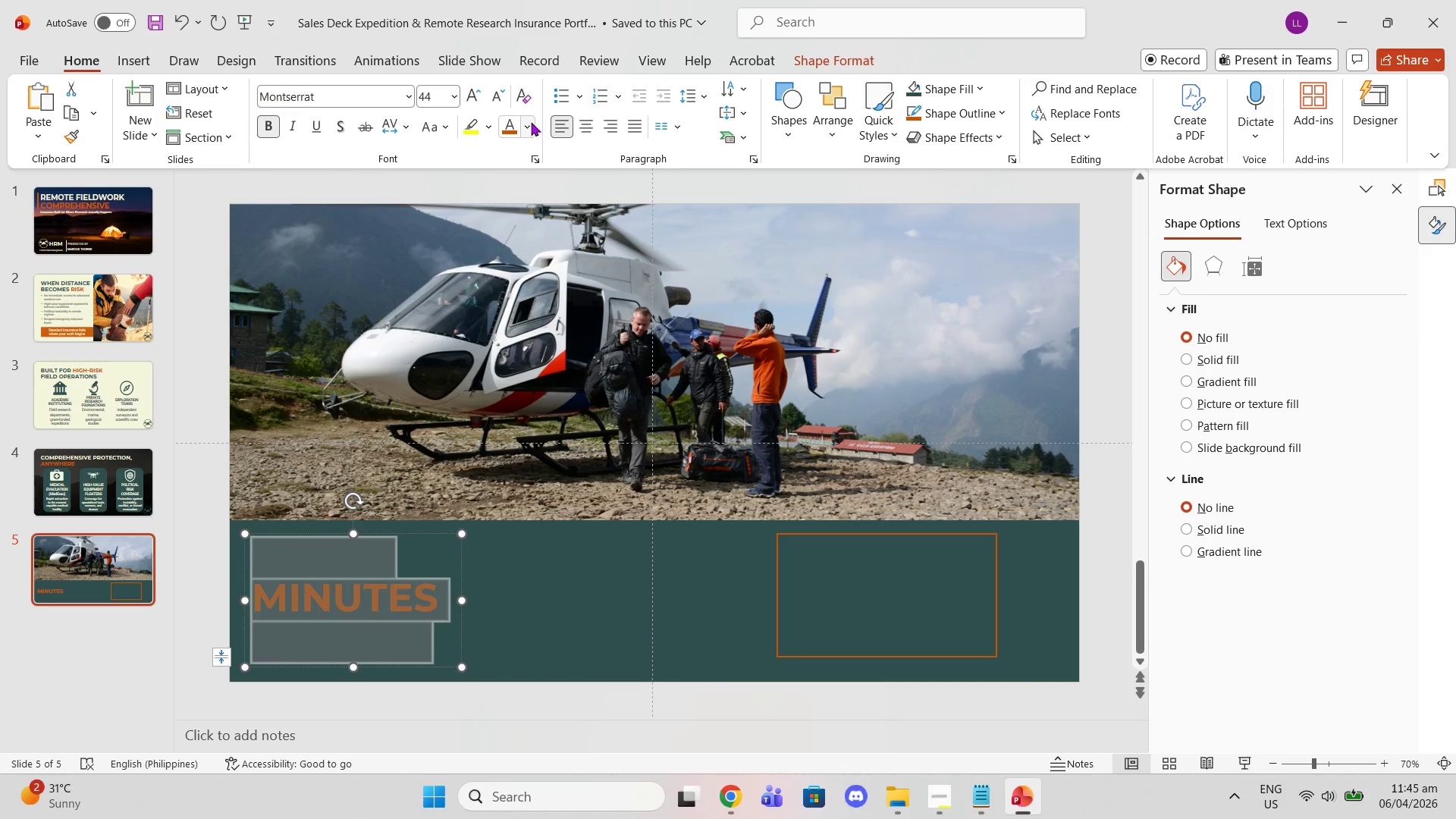 
left_click([525, 122])
 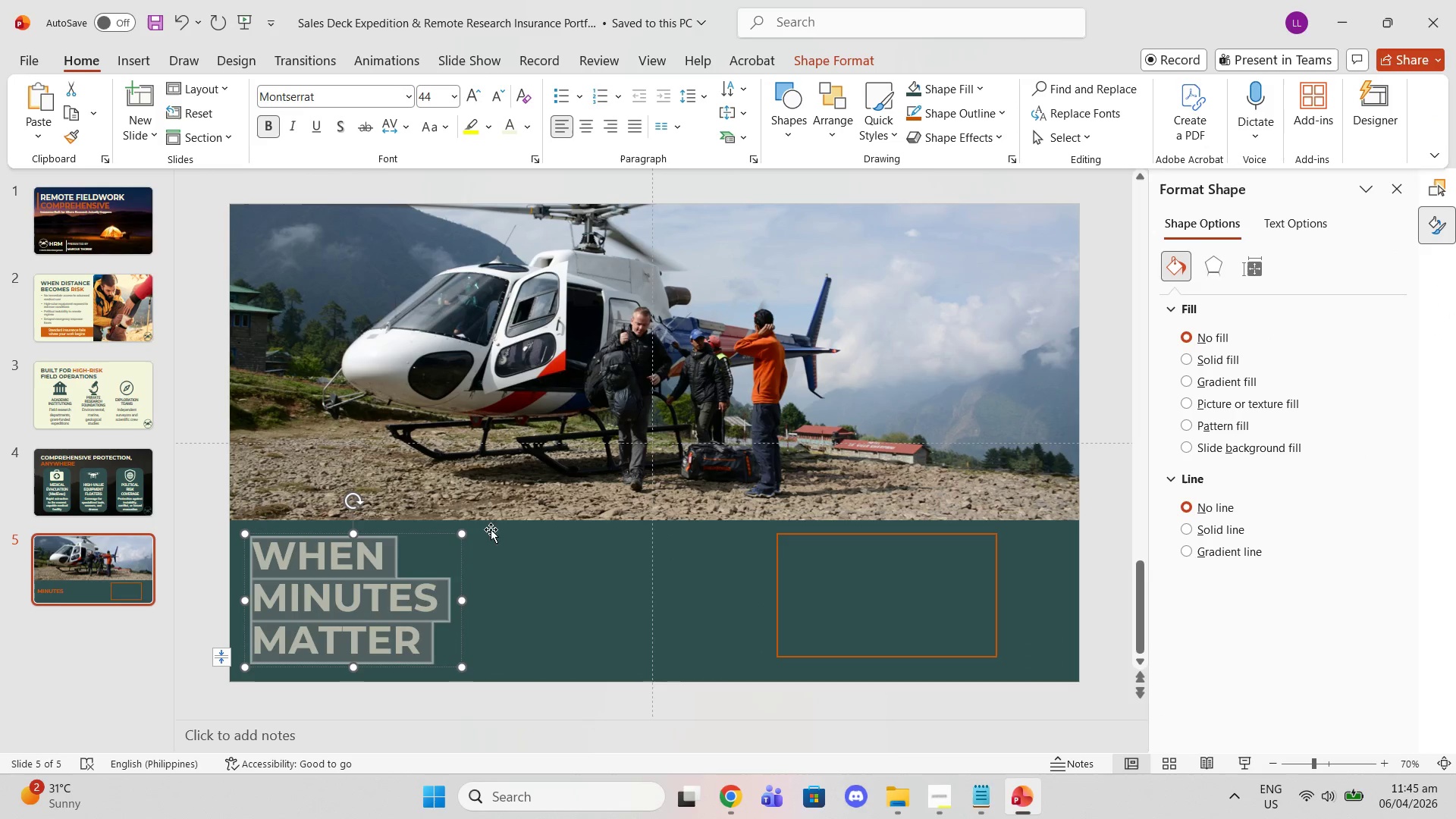 
left_click([428, 594])
 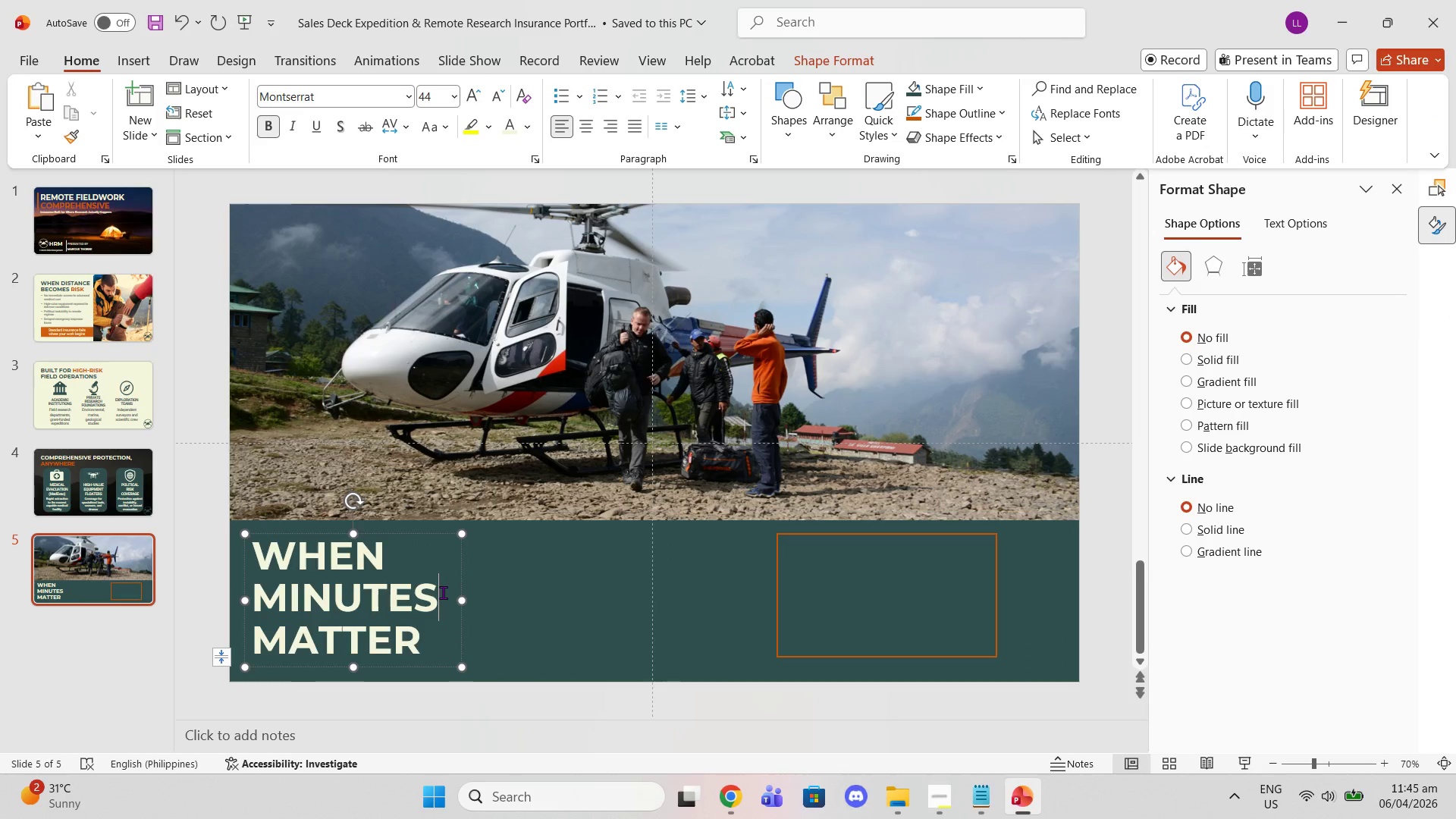 
left_click_drag(start_coordinate=[443, 592], to_coordinate=[261, 592])
 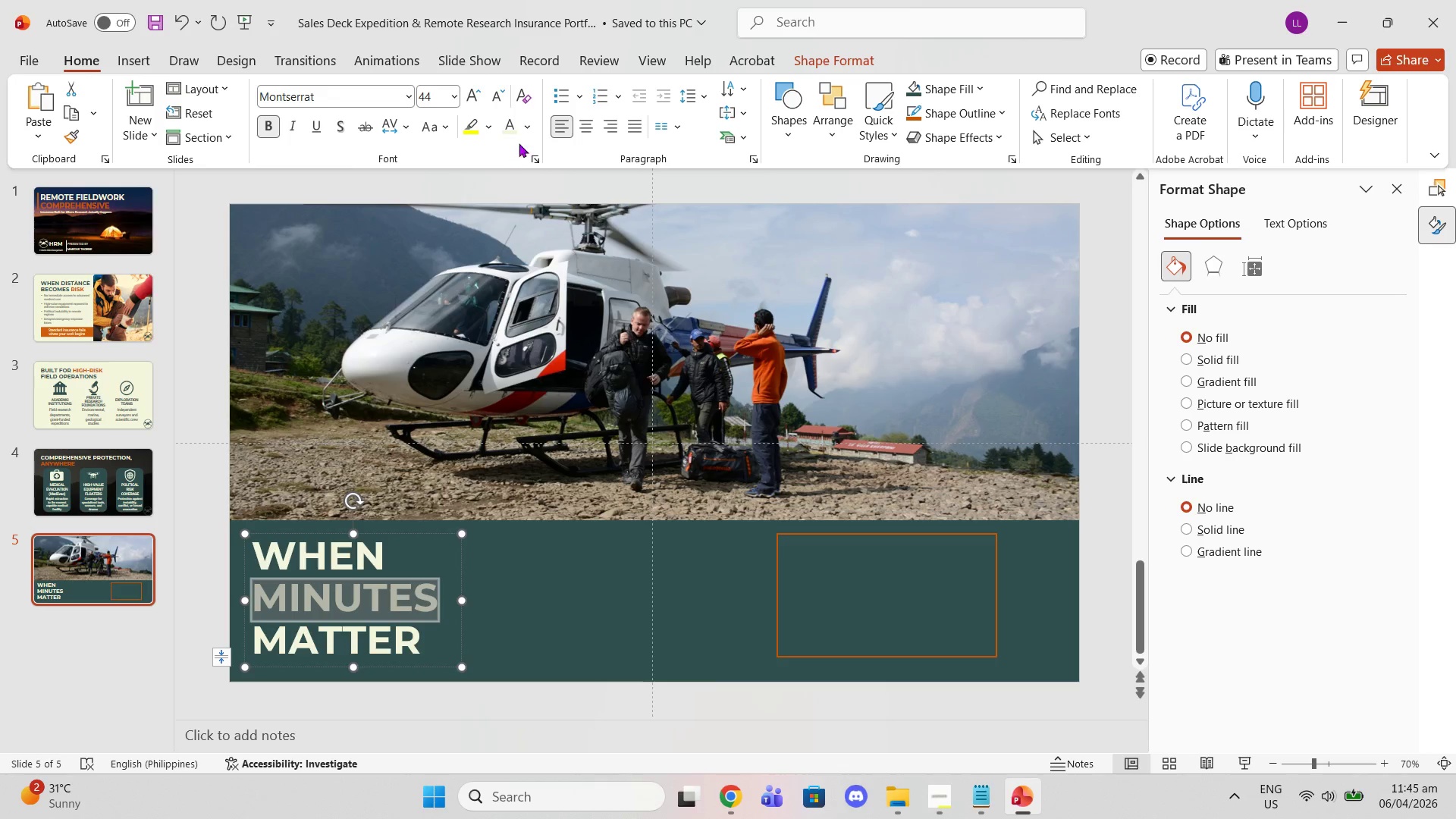 
left_click([534, 124])
 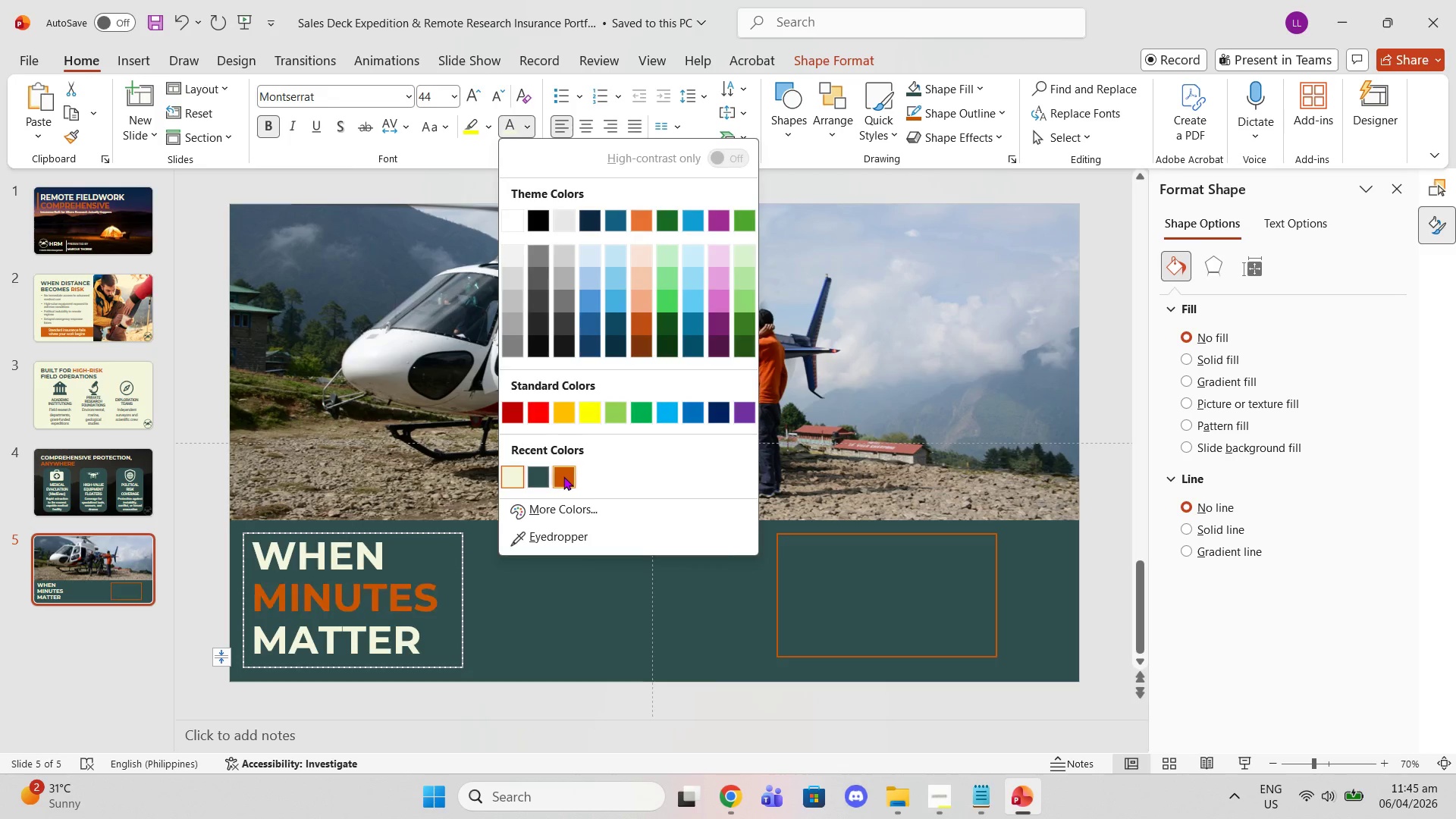 
double_click([535, 551])
 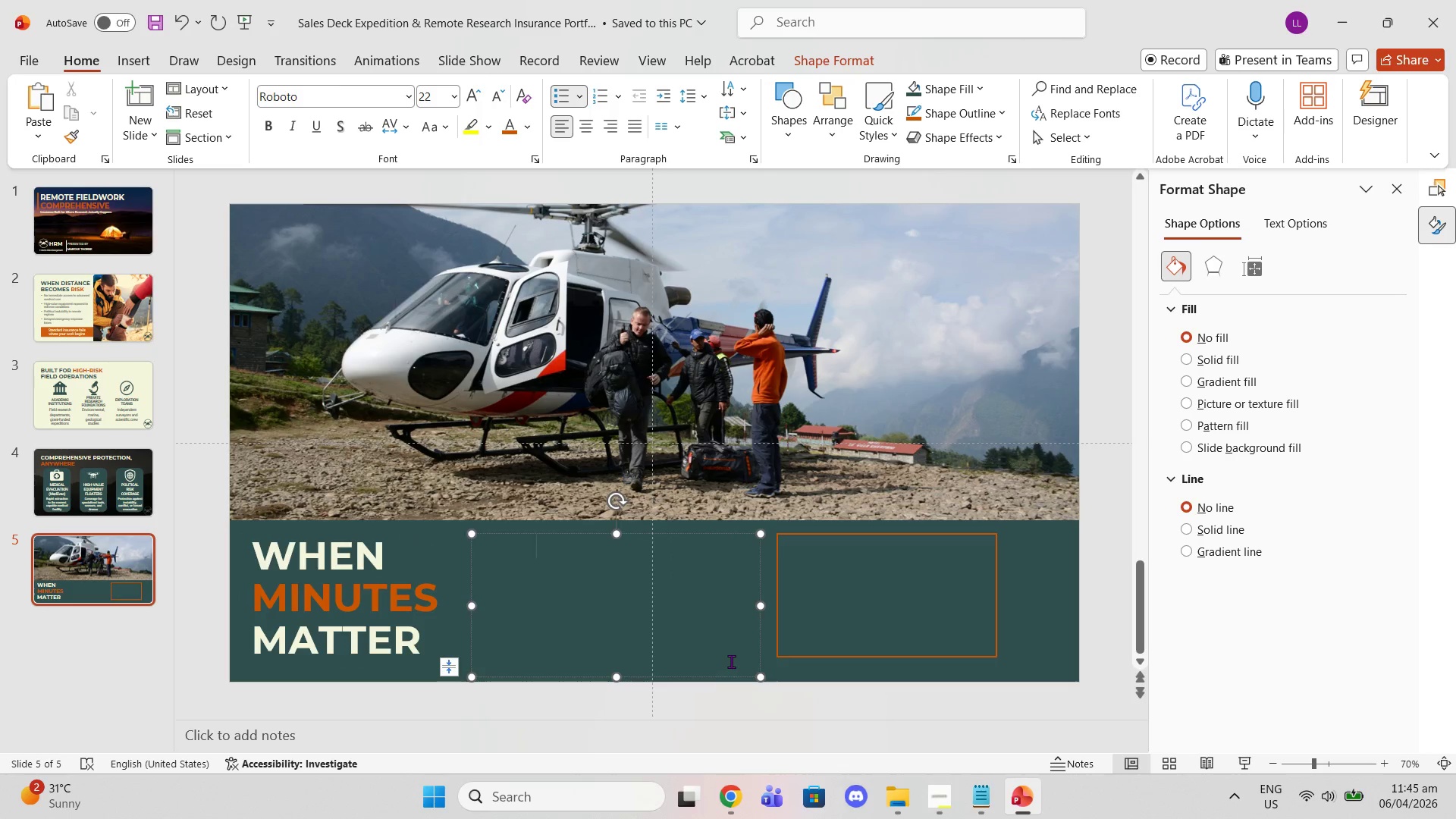 
left_click_drag(start_coordinate=[746, 657], to_coordinate=[447, 496])
 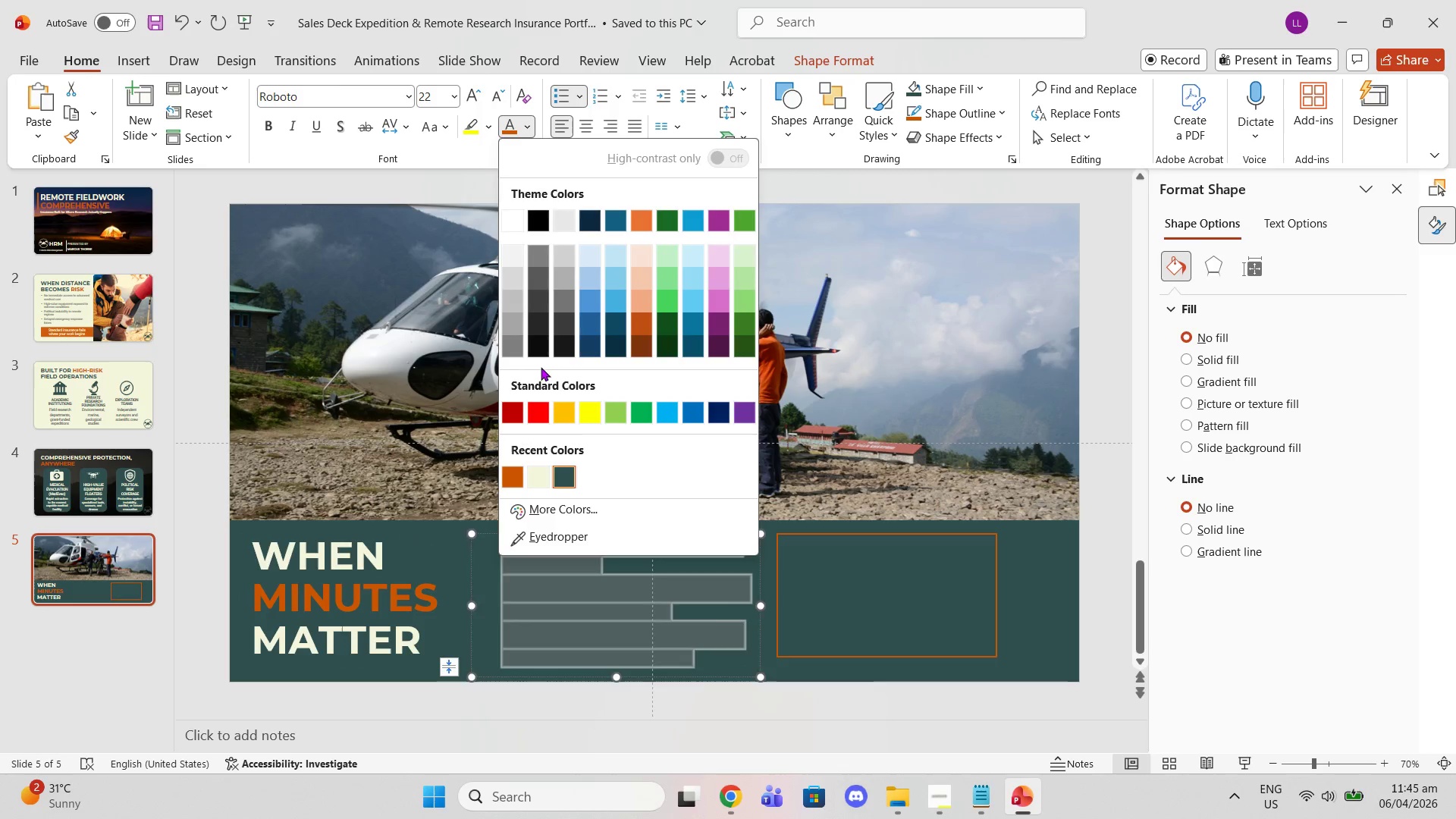 
left_click([539, 481])
 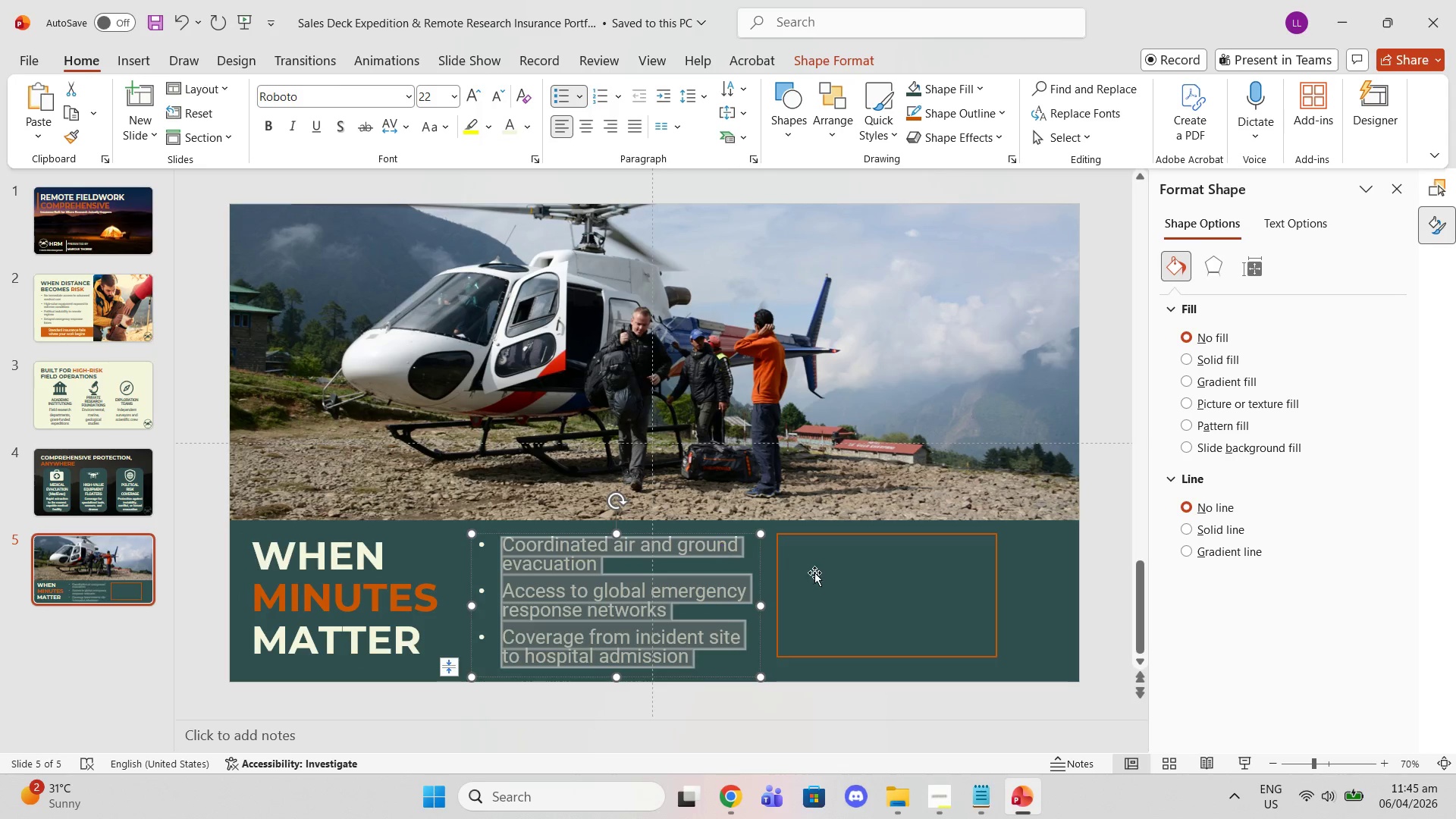 
left_click([815, 573])
 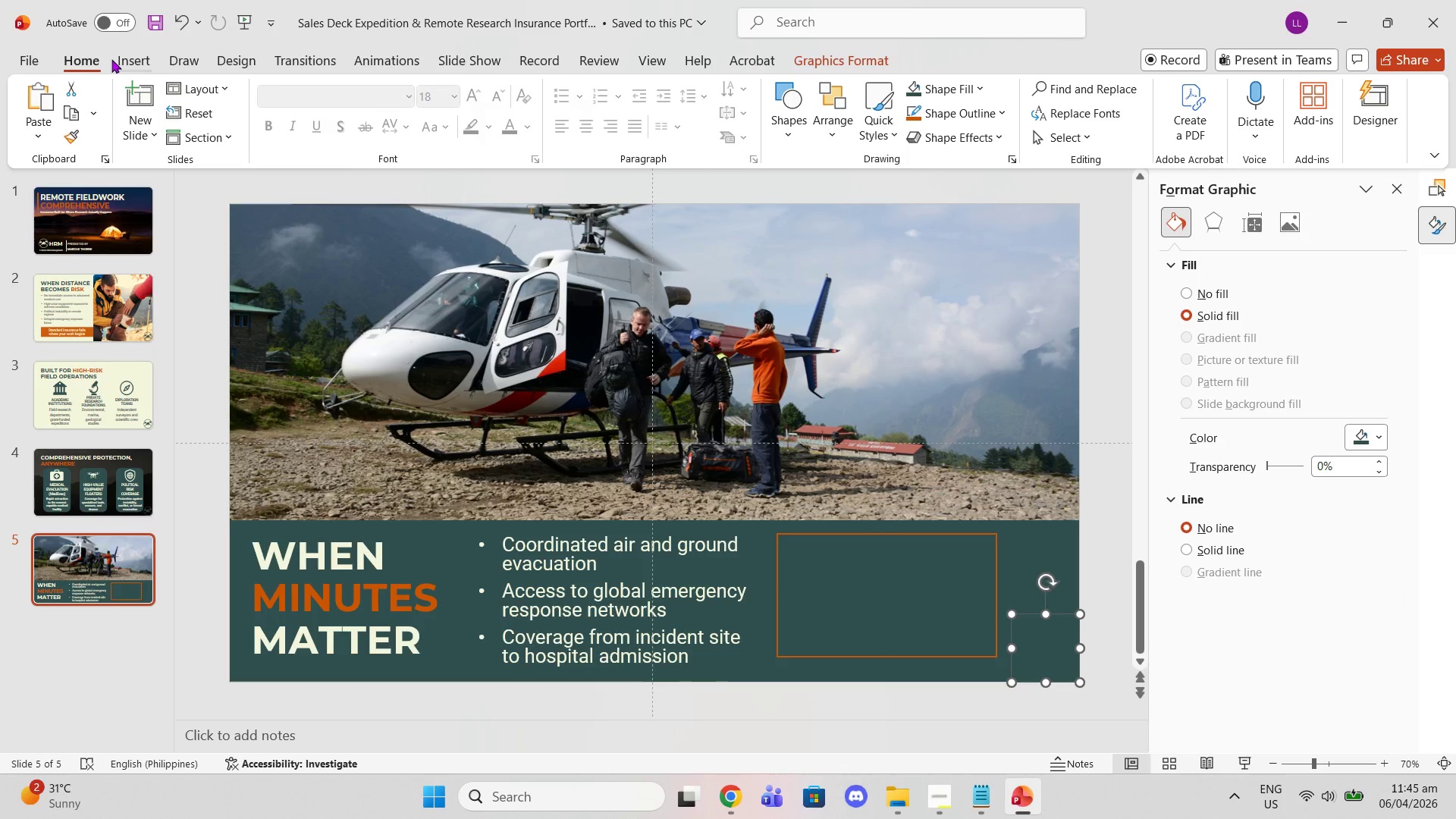 
left_click([111, 59])
 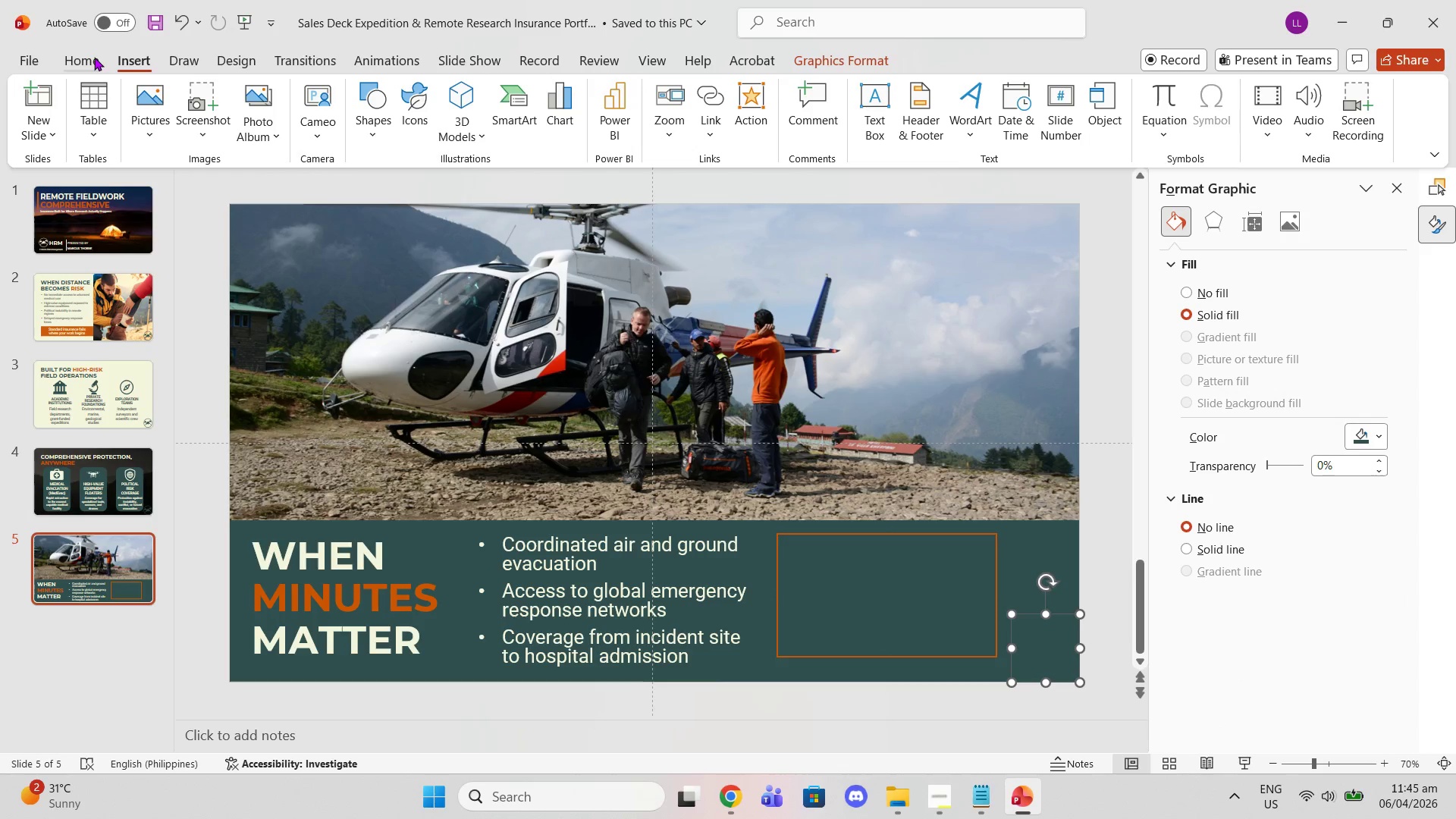 
left_click([94, 57])
 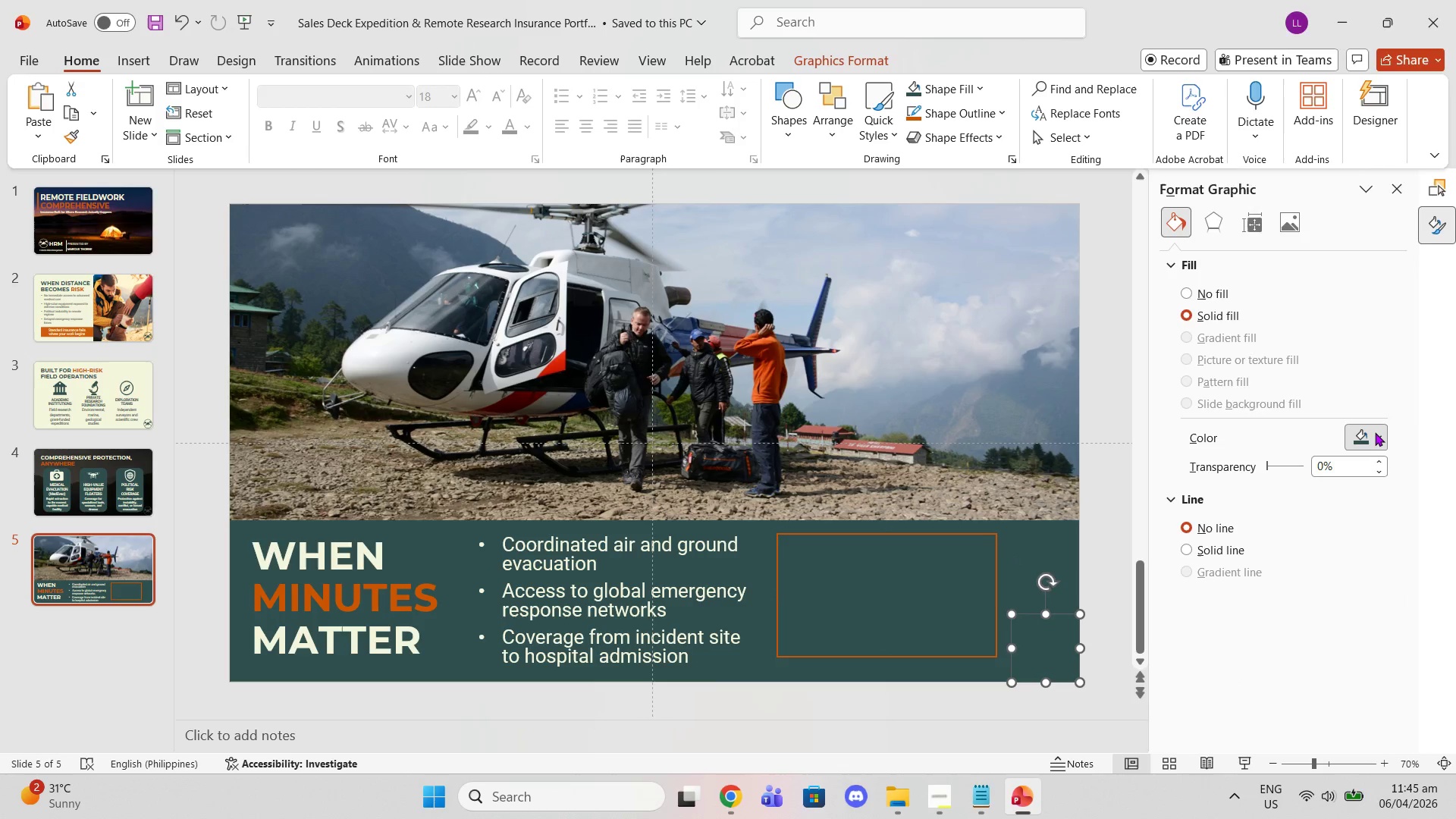 
left_click([1199, 359])
 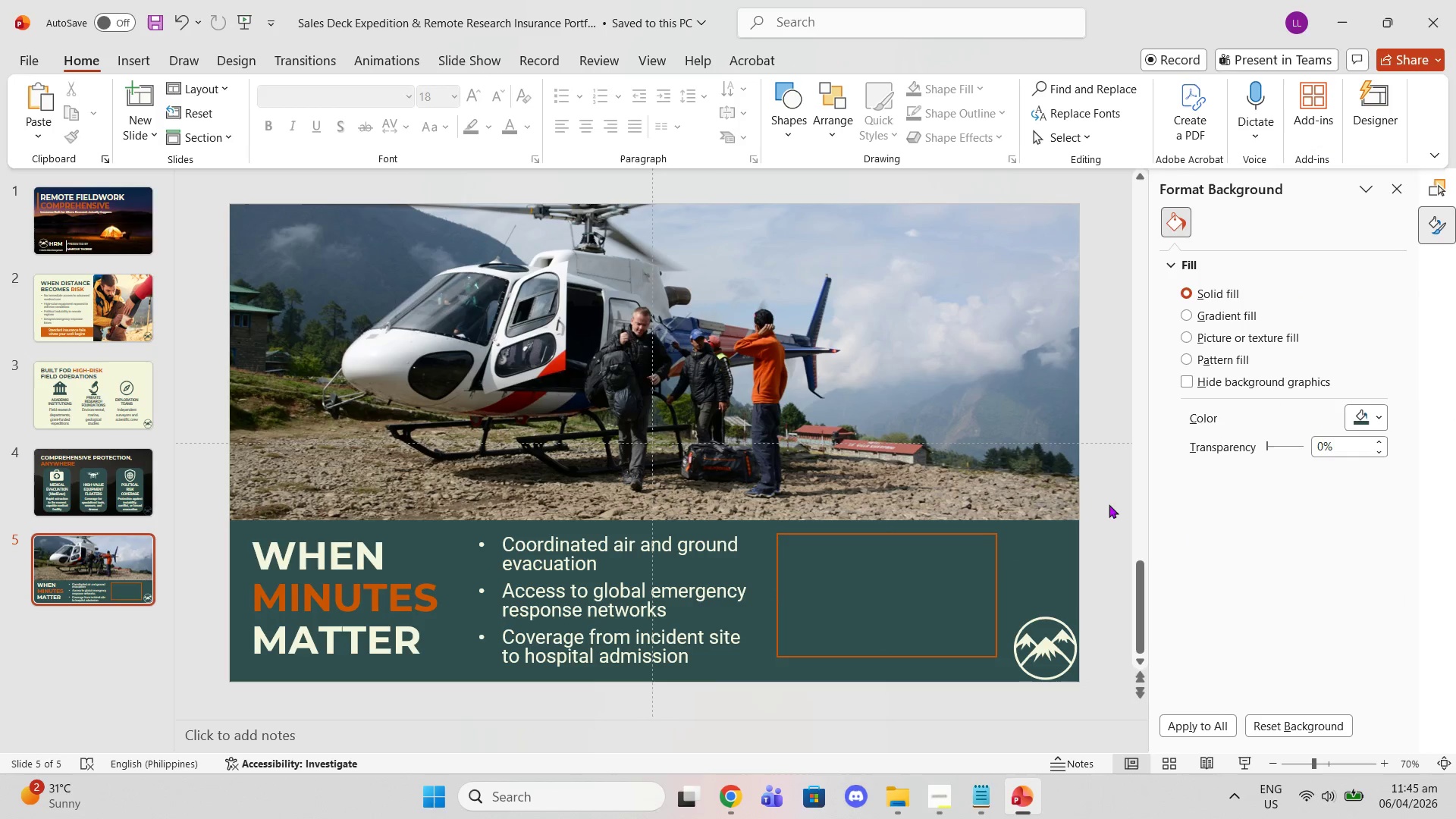 
left_click([949, 574])
 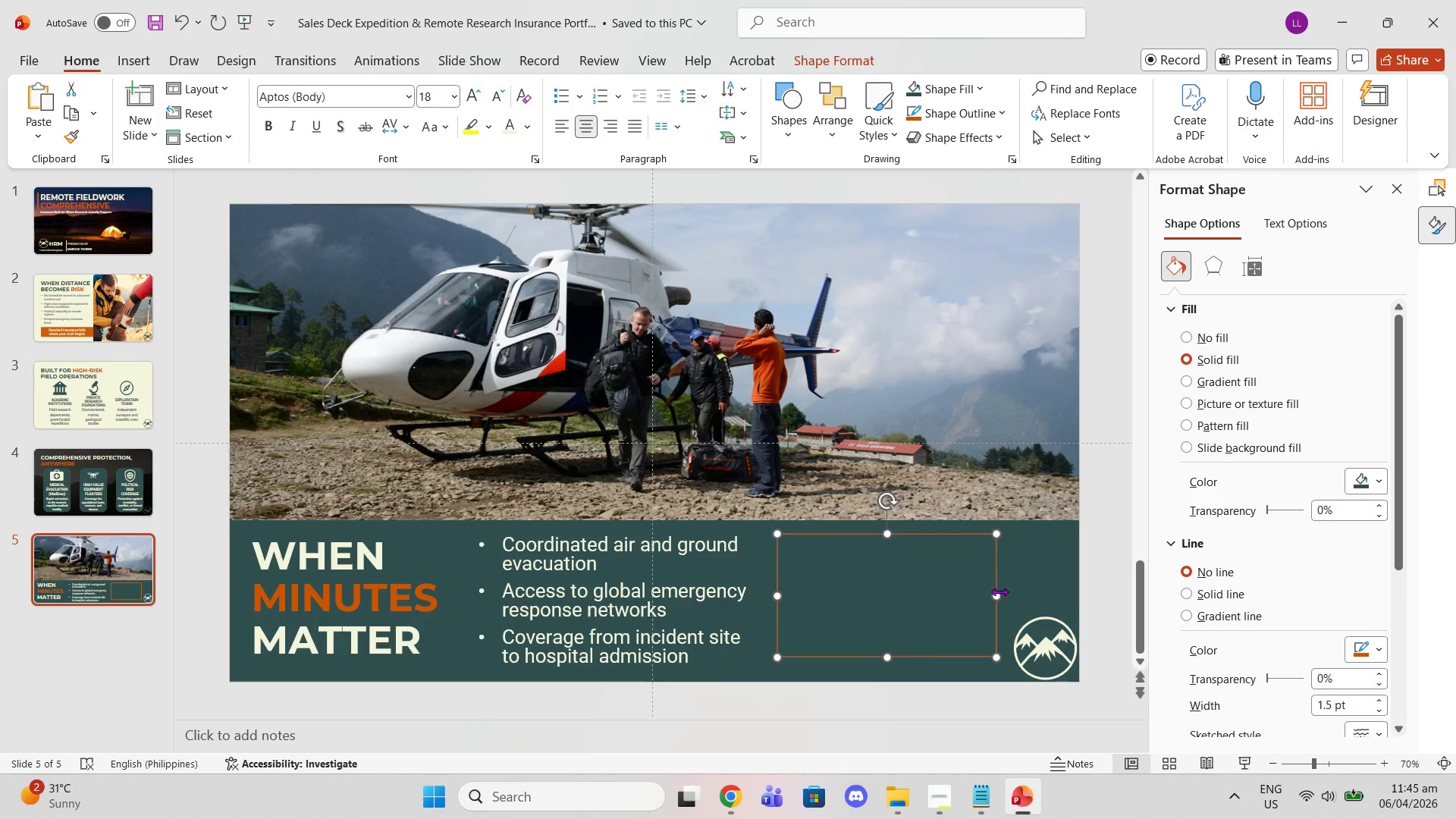 
left_click_drag(start_coordinate=[999, 593], to_coordinate=[1036, 576])
 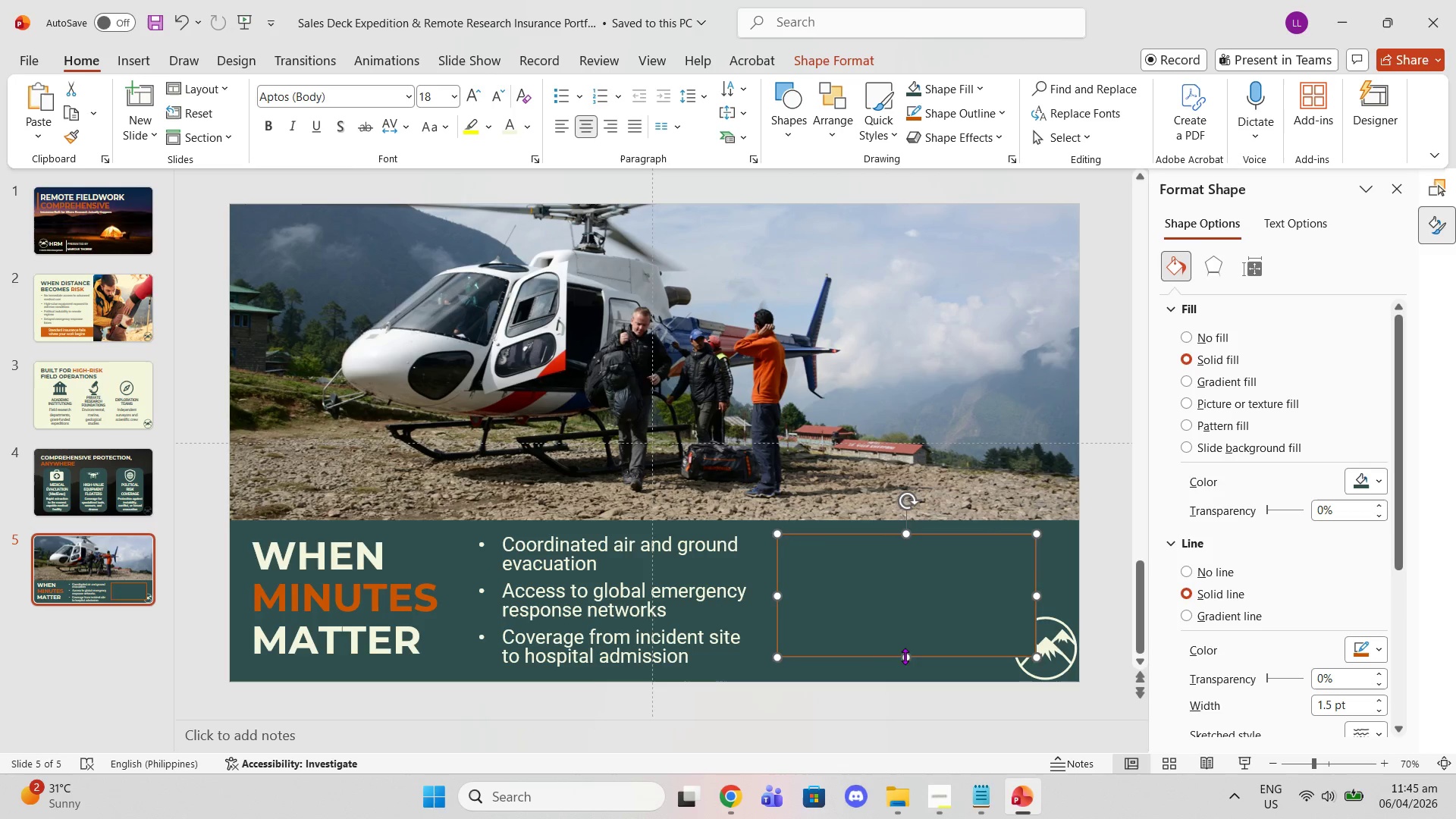 
left_click_drag(start_coordinate=[904, 656], to_coordinate=[913, 610])
 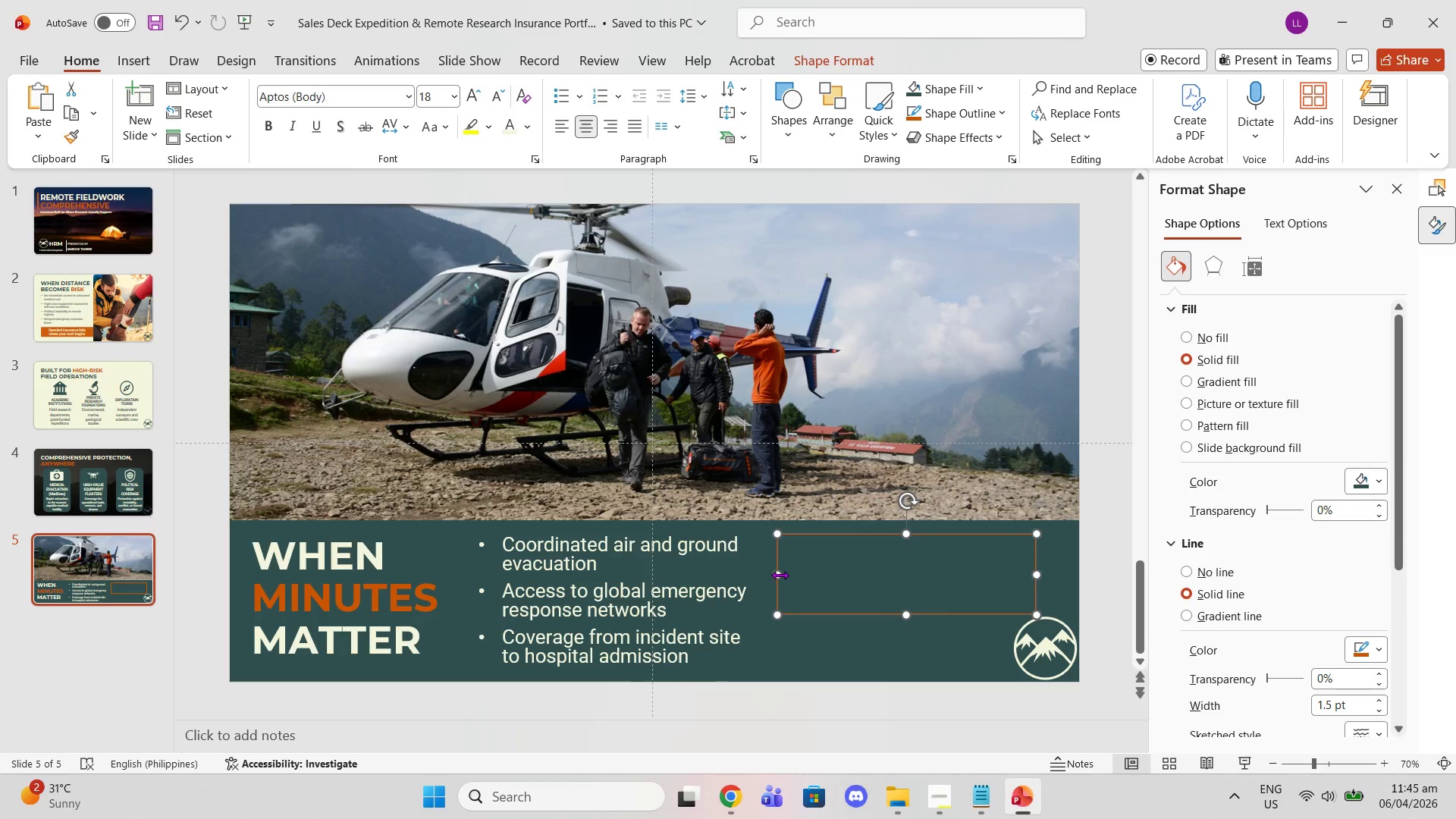 
left_click_drag(start_coordinate=[777, 575], to_coordinate=[767, 575])
 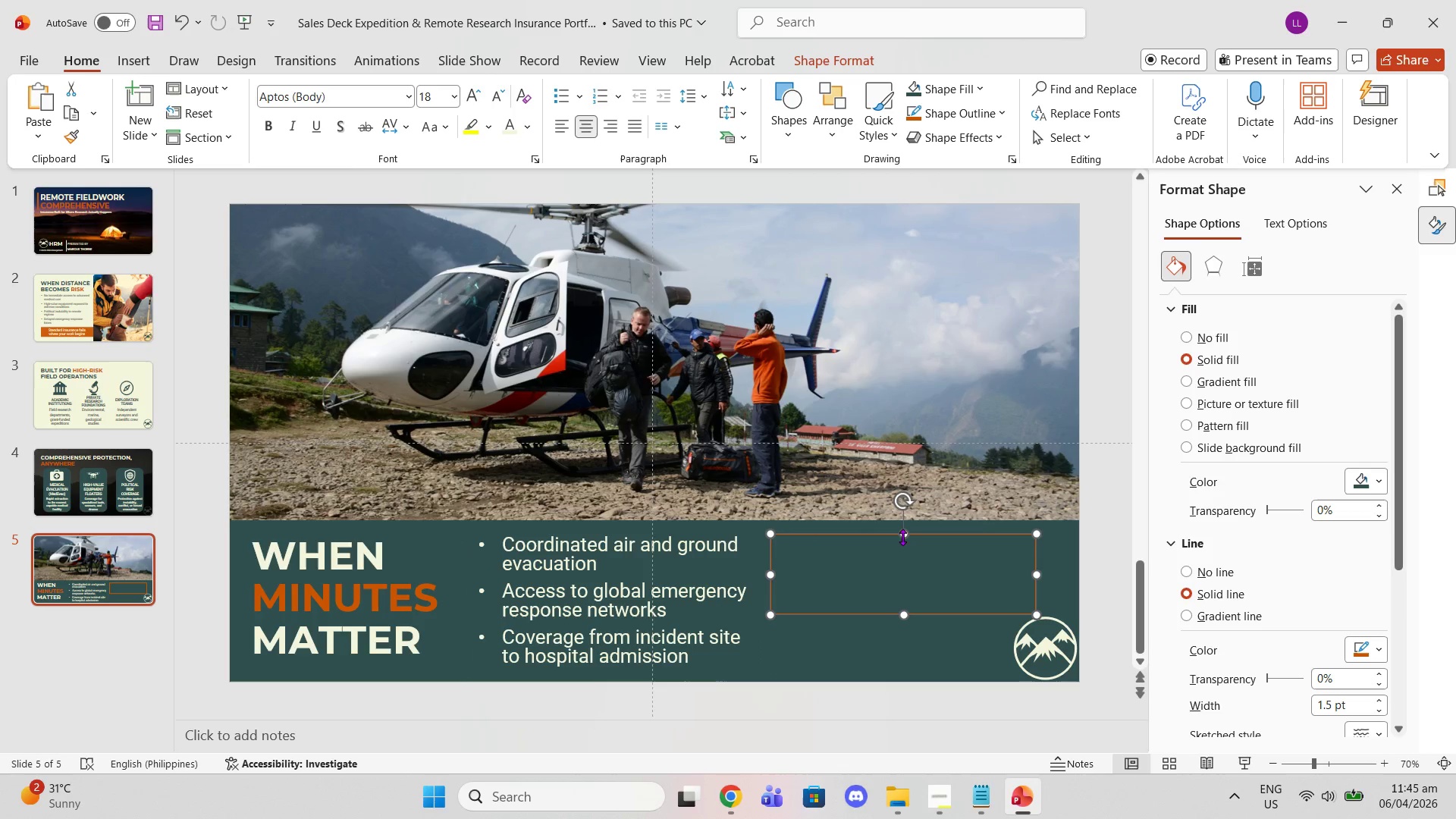 
left_click_drag(start_coordinate=[900, 537], to_coordinate=[906, 531])
 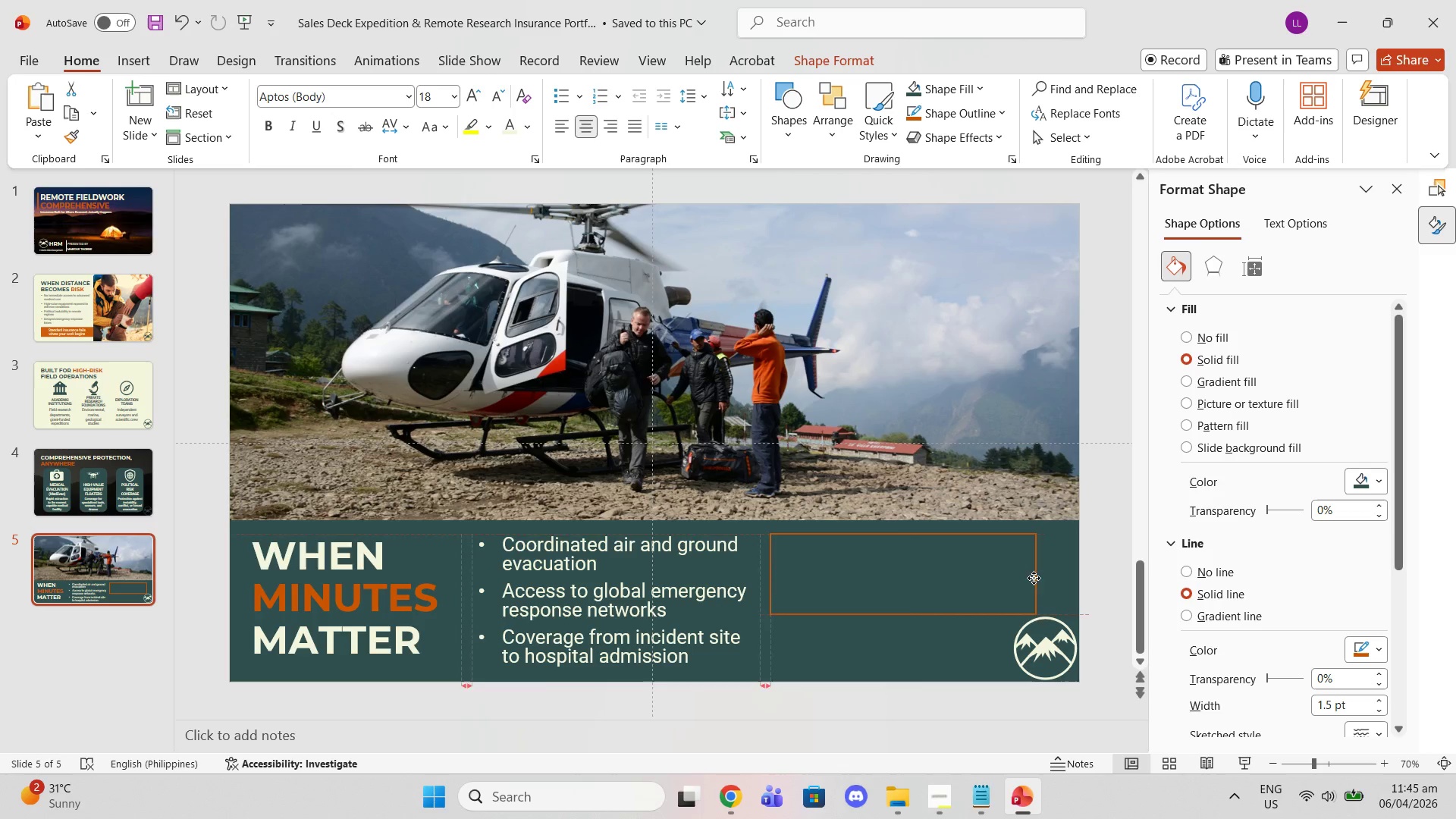 
left_click_drag(start_coordinate=[1039, 576], to_coordinate=[1054, 574])
 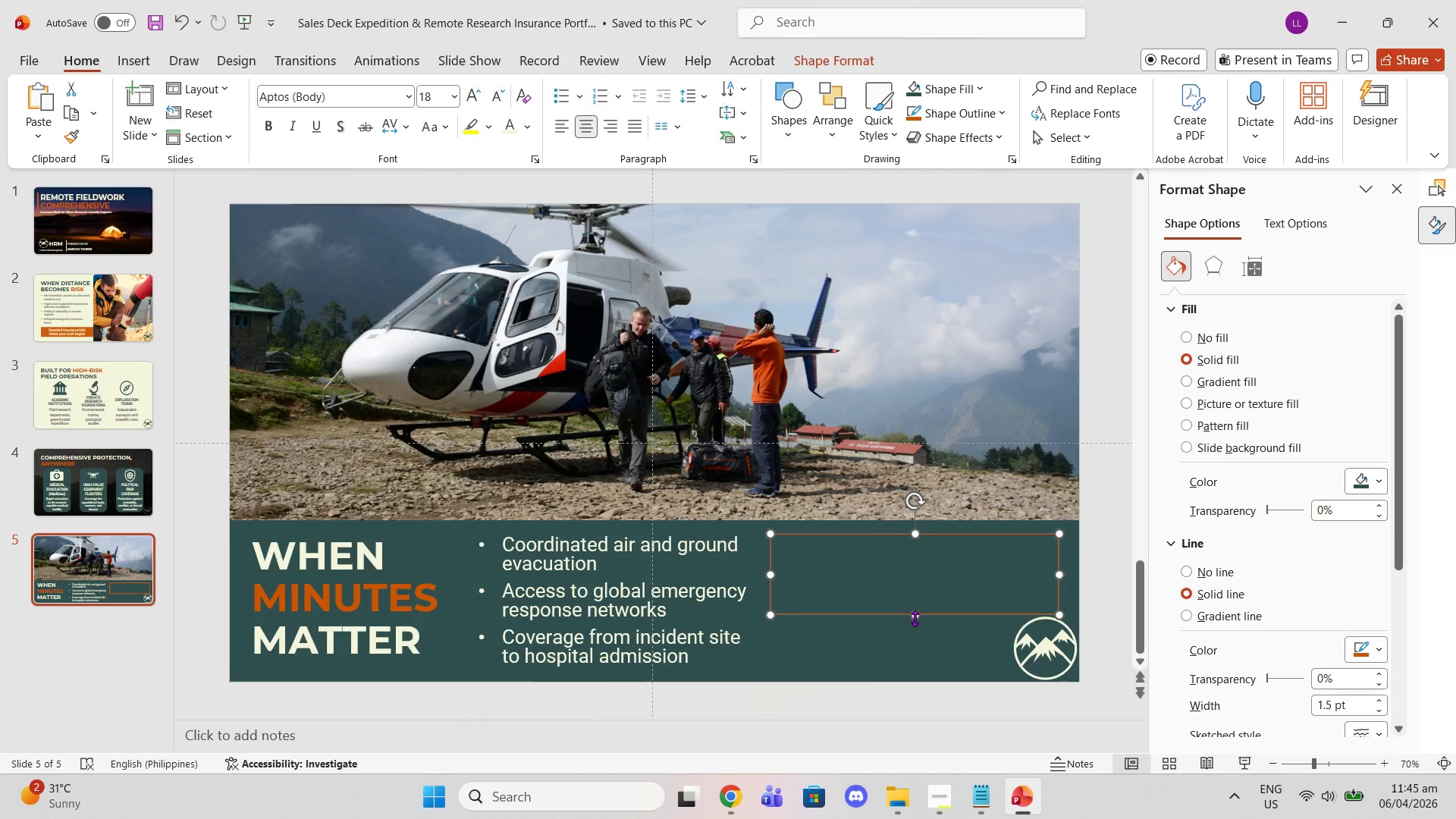 
left_click_drag(start_coordinate=[914, 618], to_coordinate=[923, 609])
 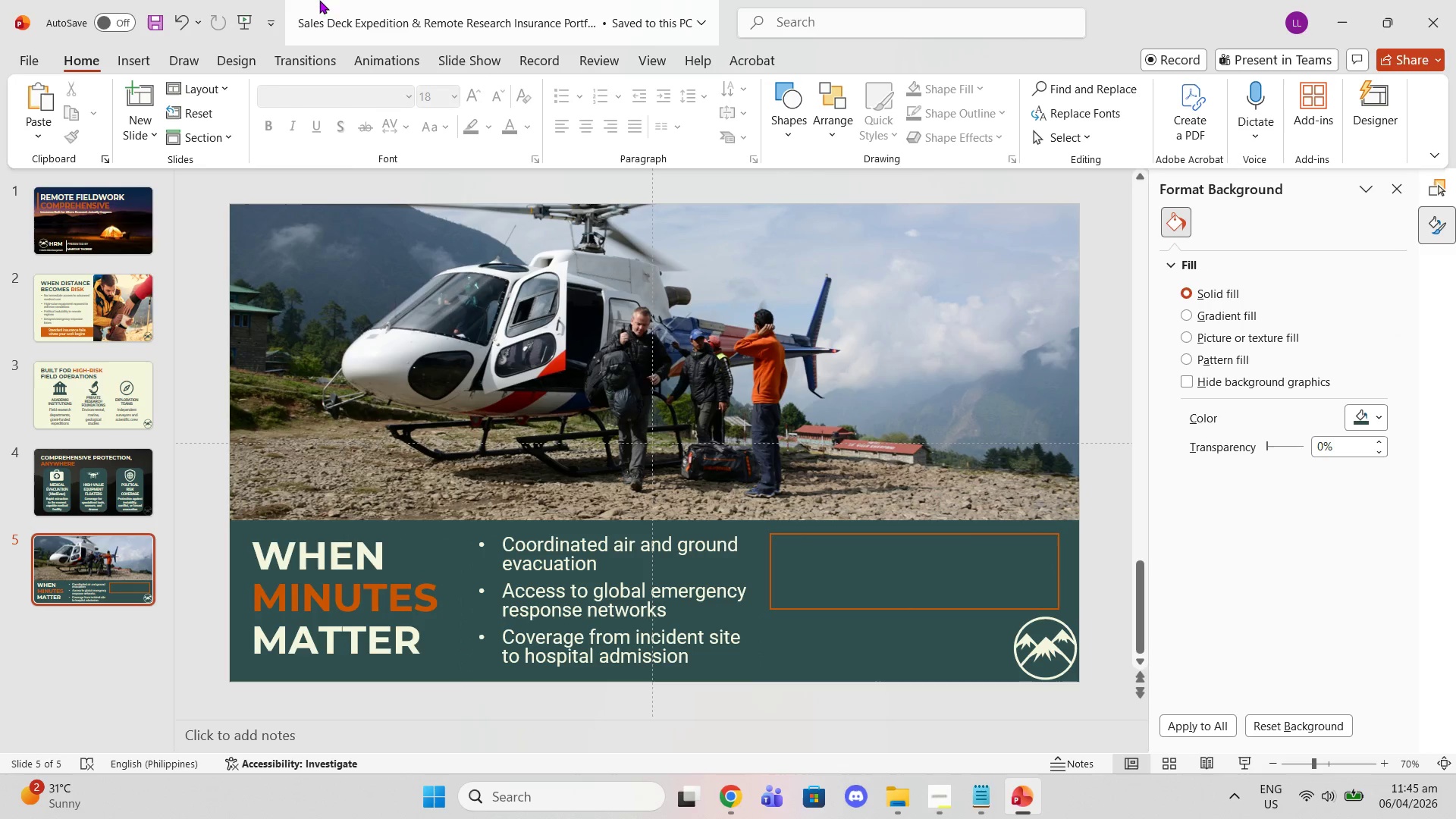 
wait(5.28)
 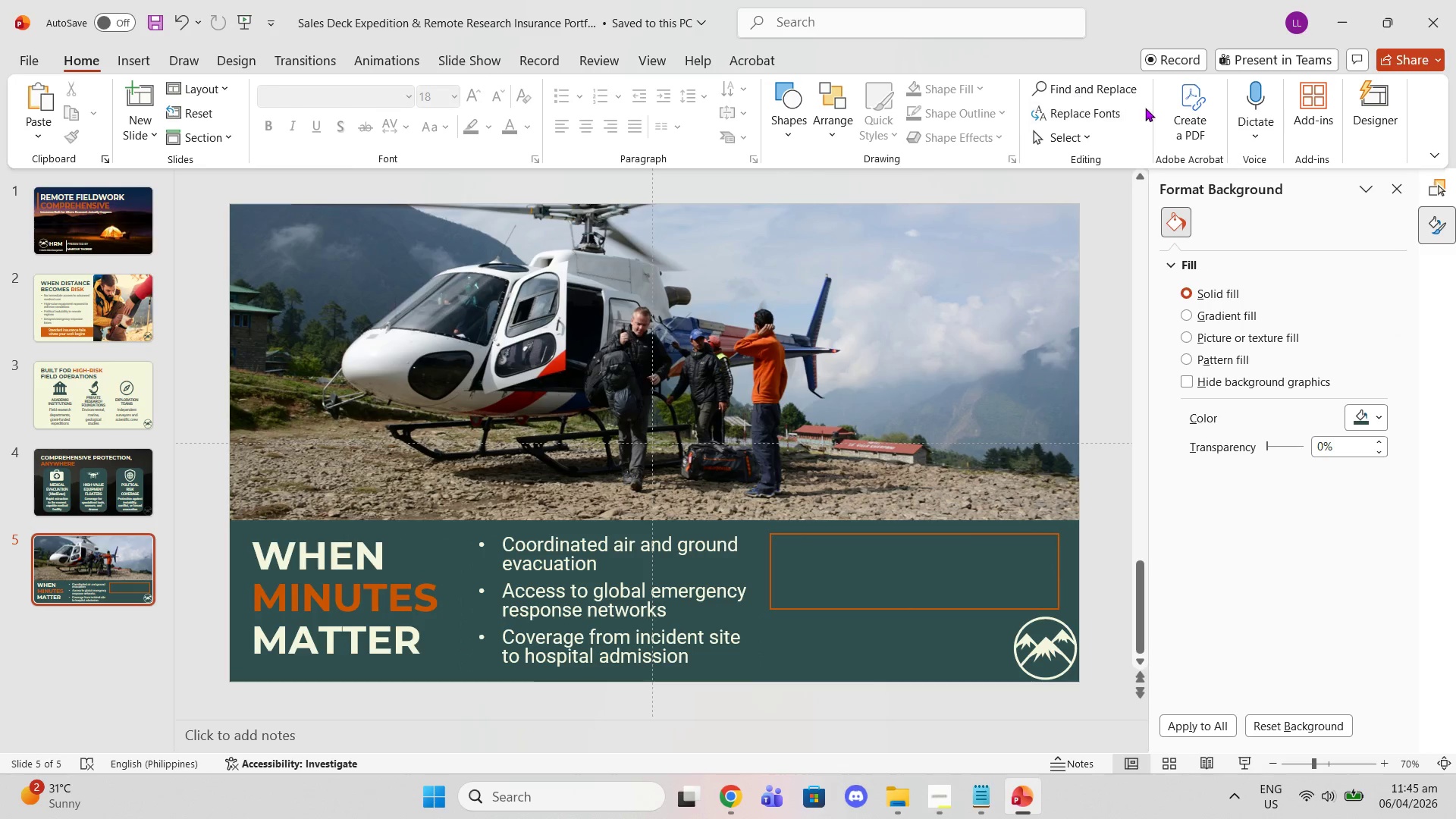 
left_click([136, 52])
 